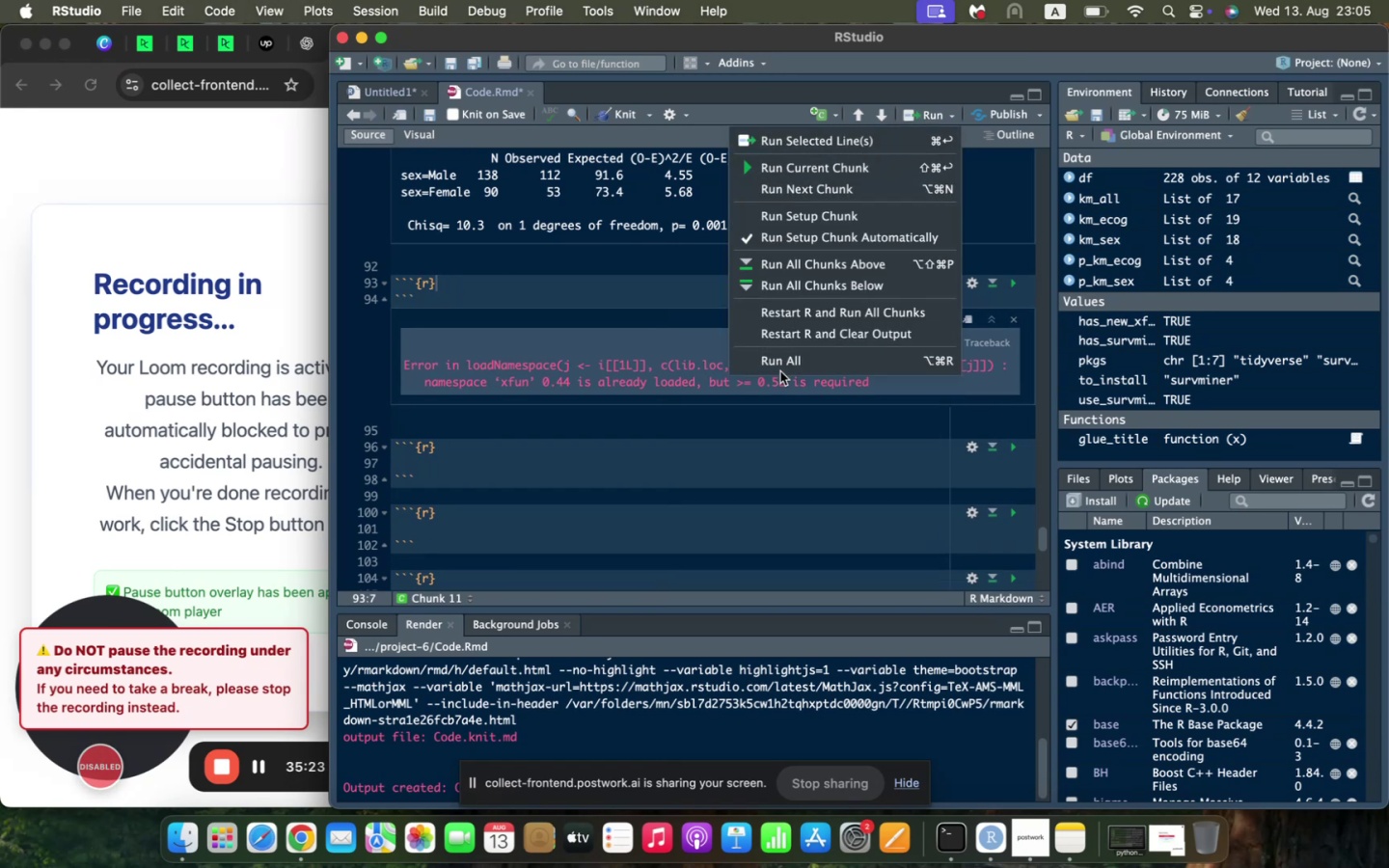 
left_click([782, 355])
 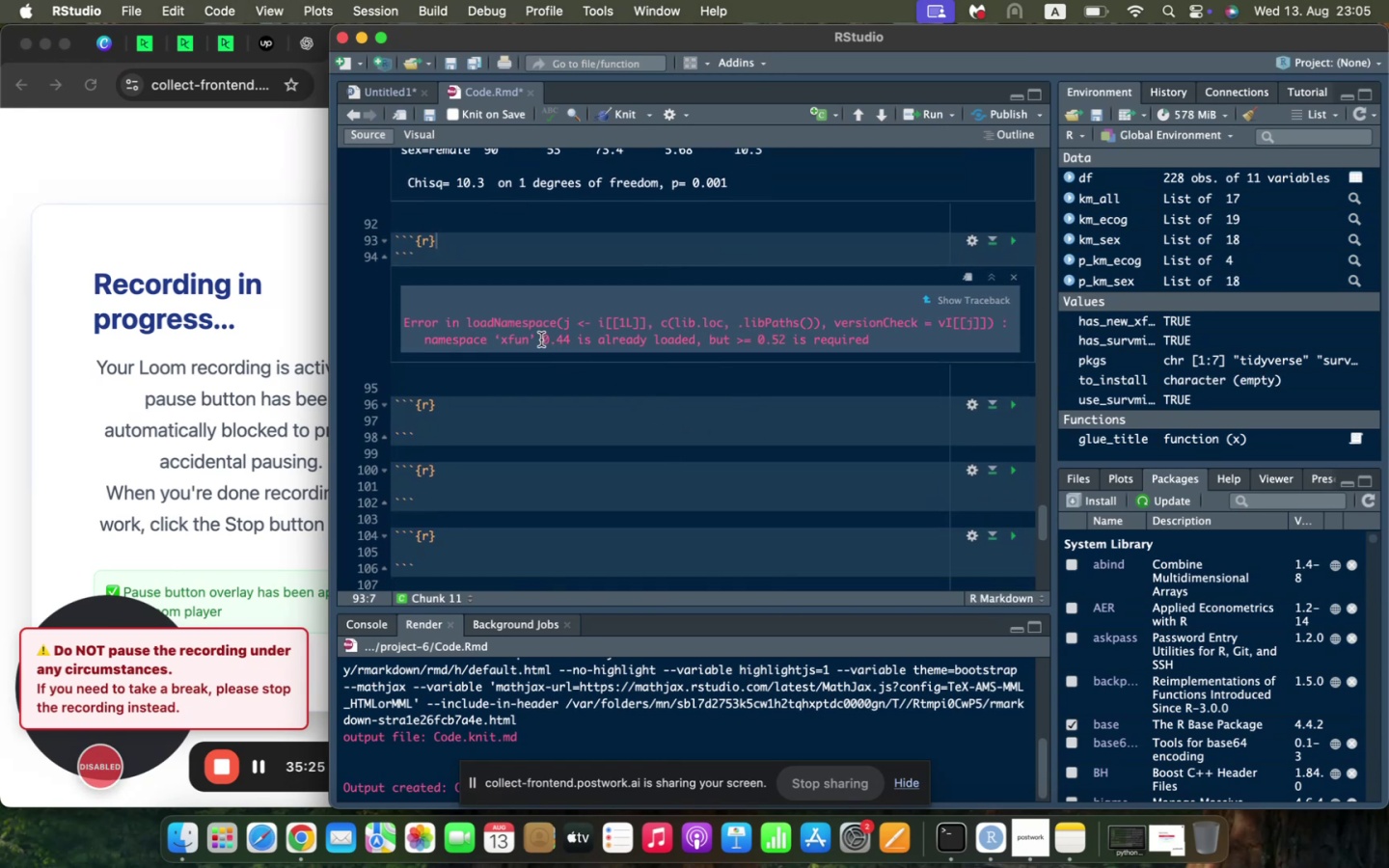 
scroll: coordinate [534, 334], scroll_direction: up, amount: 90.0
 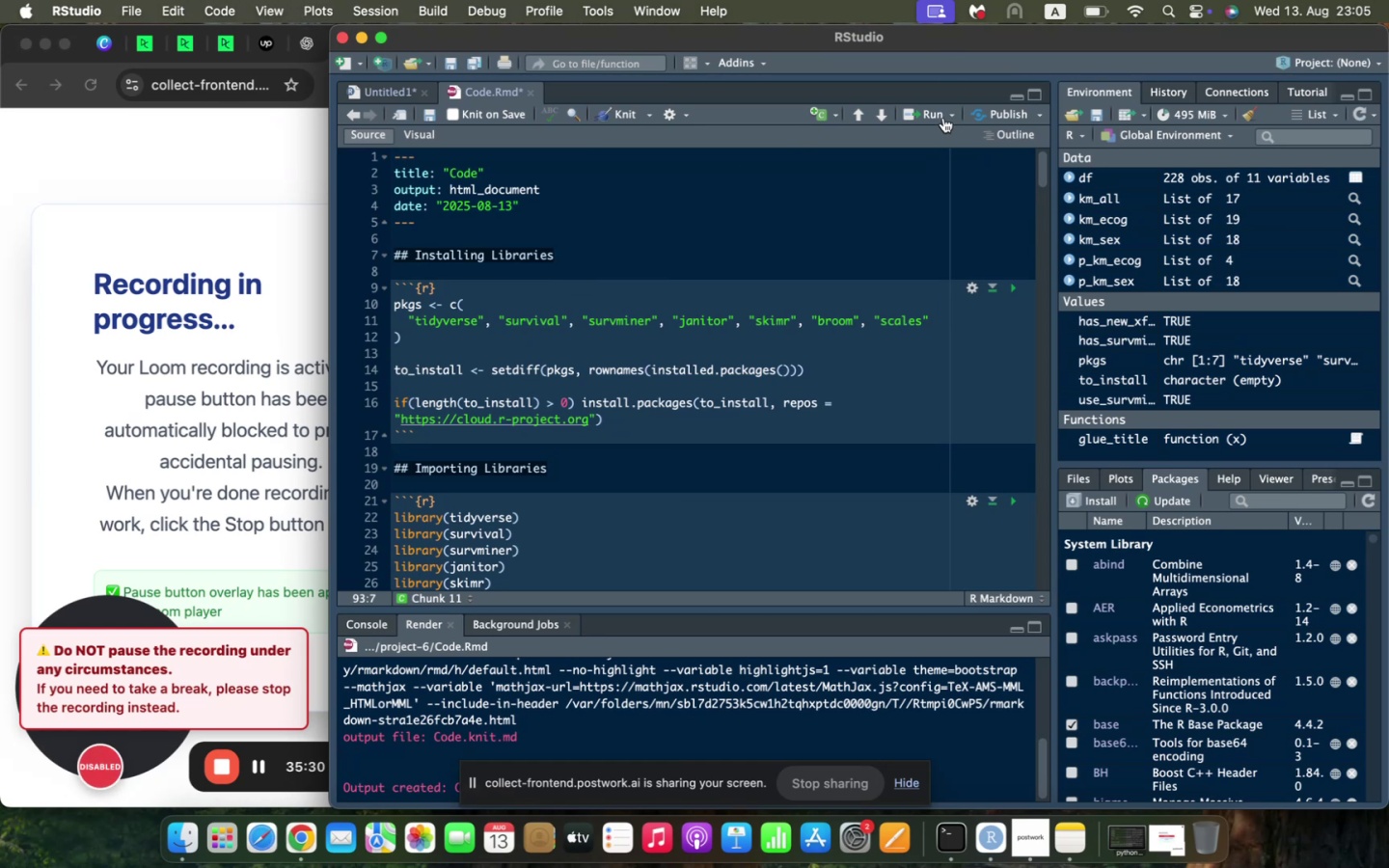 
left_click([940, 115])
 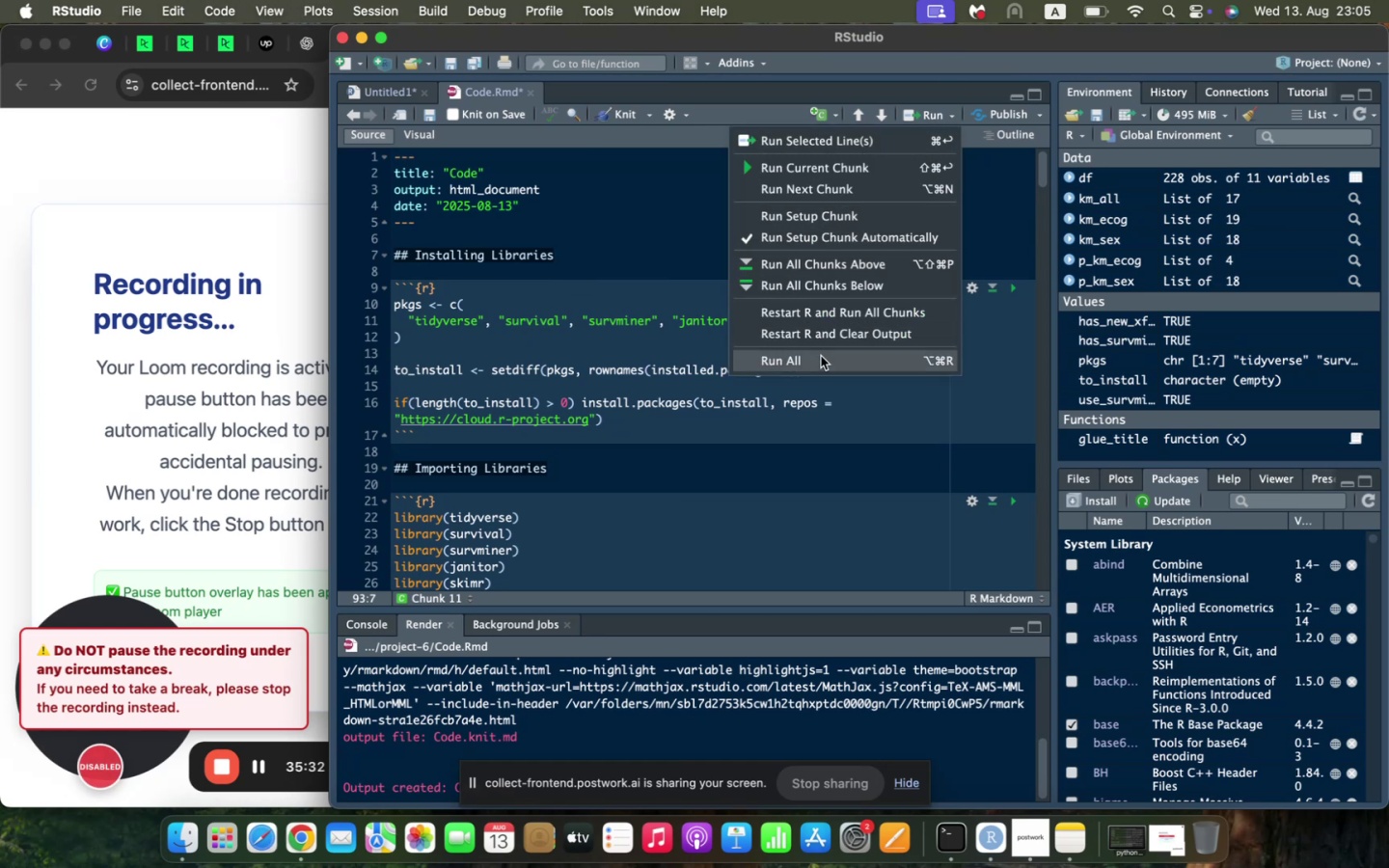 
left_click([823, 362])
 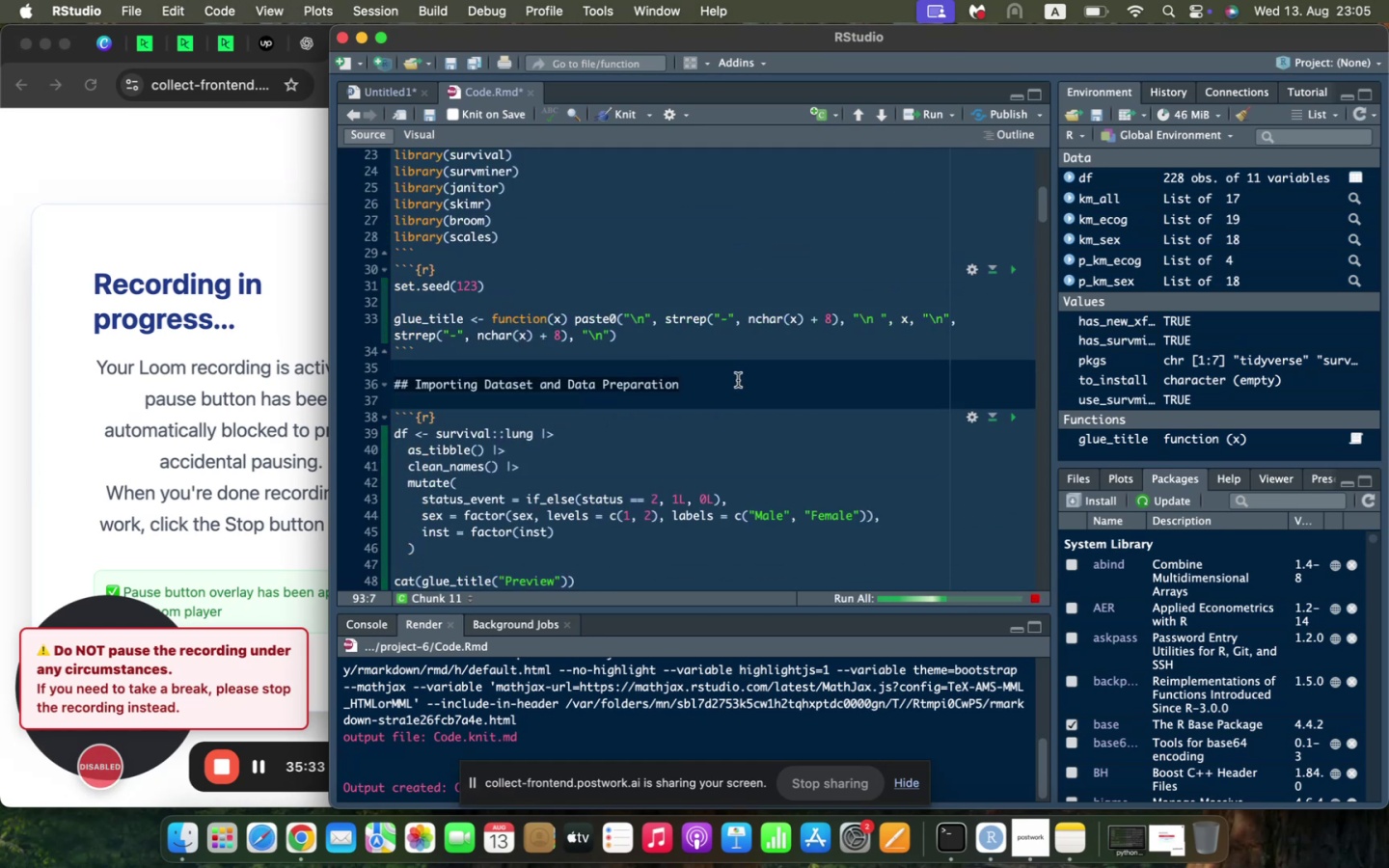 
scroll: coordinate [738, 380], scroll_direction: down, amount: 71.0
 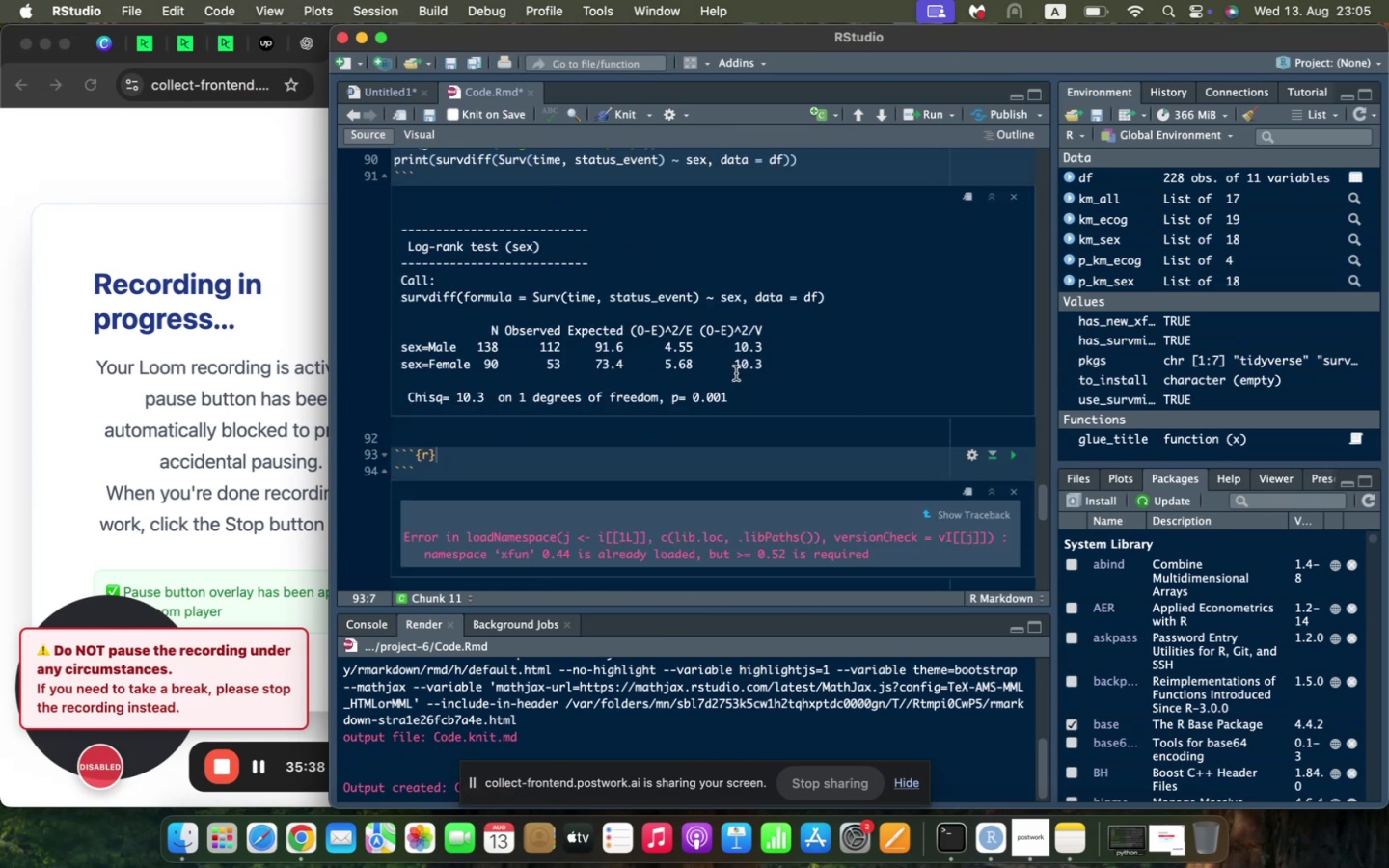 
scroll: coordinate [735, 371], scroll_direction: up, amount: 3.0
 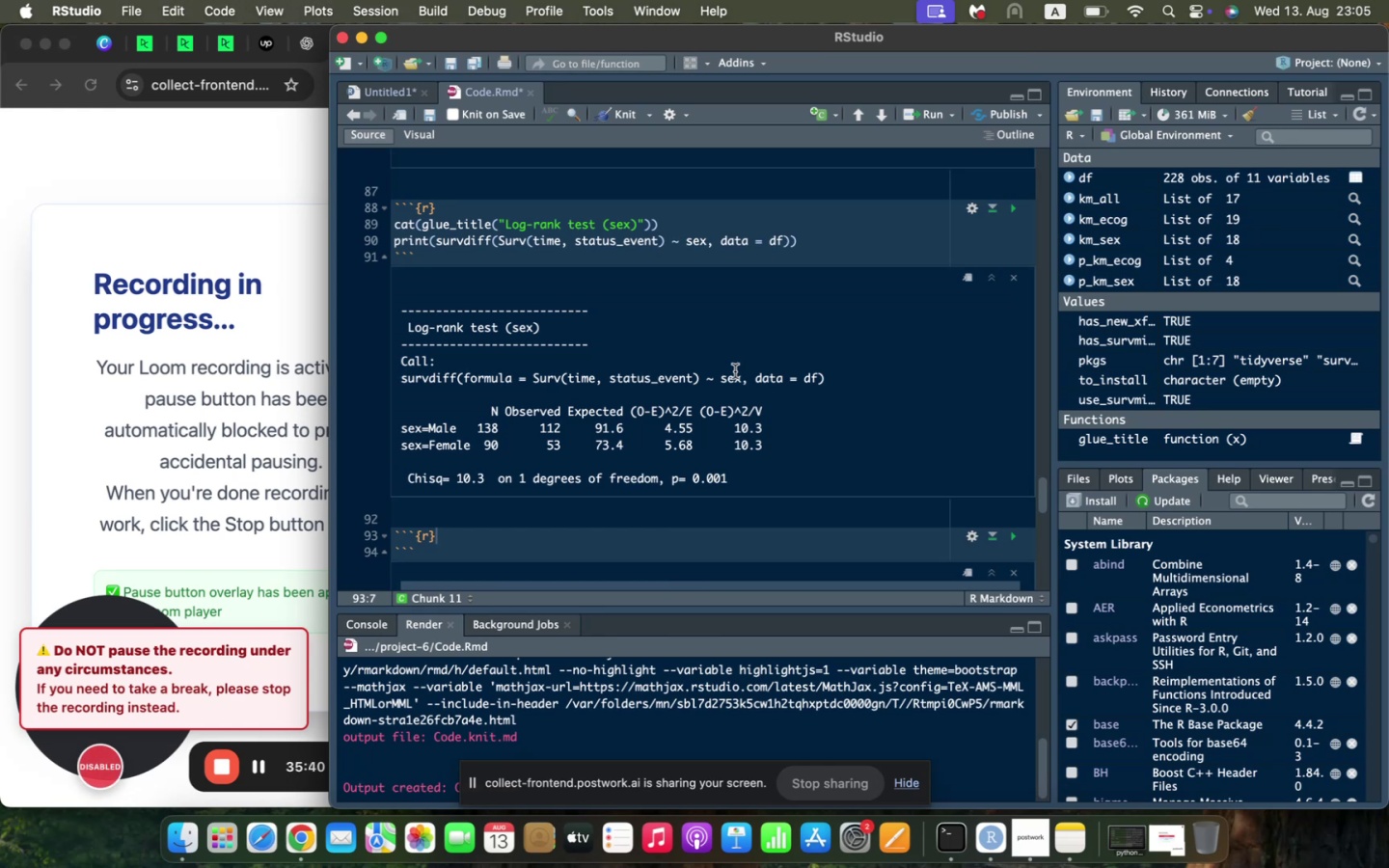 
scroll: coordinate [735, 371], scroll_direction: down, amount: 3.0
 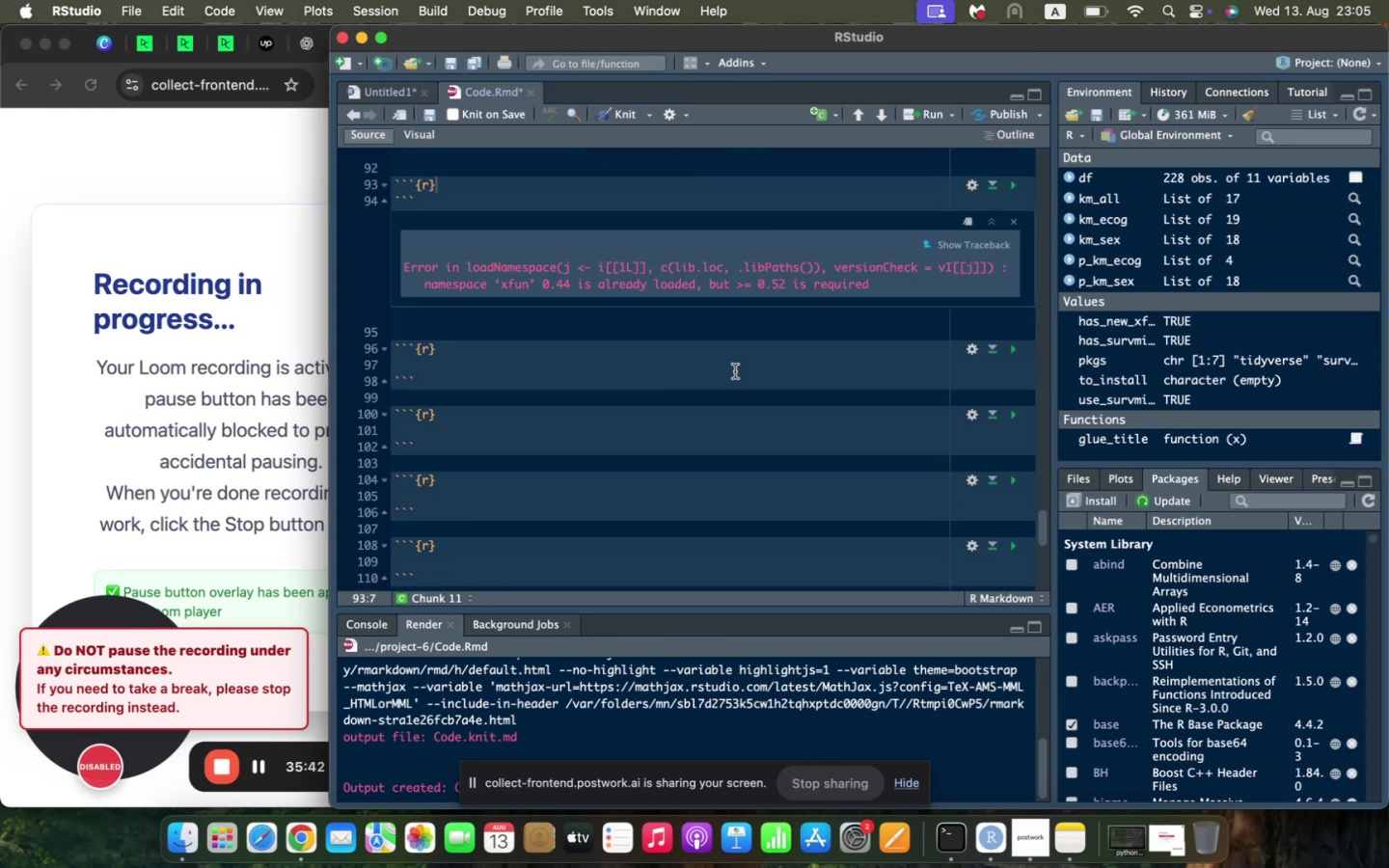 
scroll: coordinate [735, 371], scroll_direction: up, amount: 4.0
 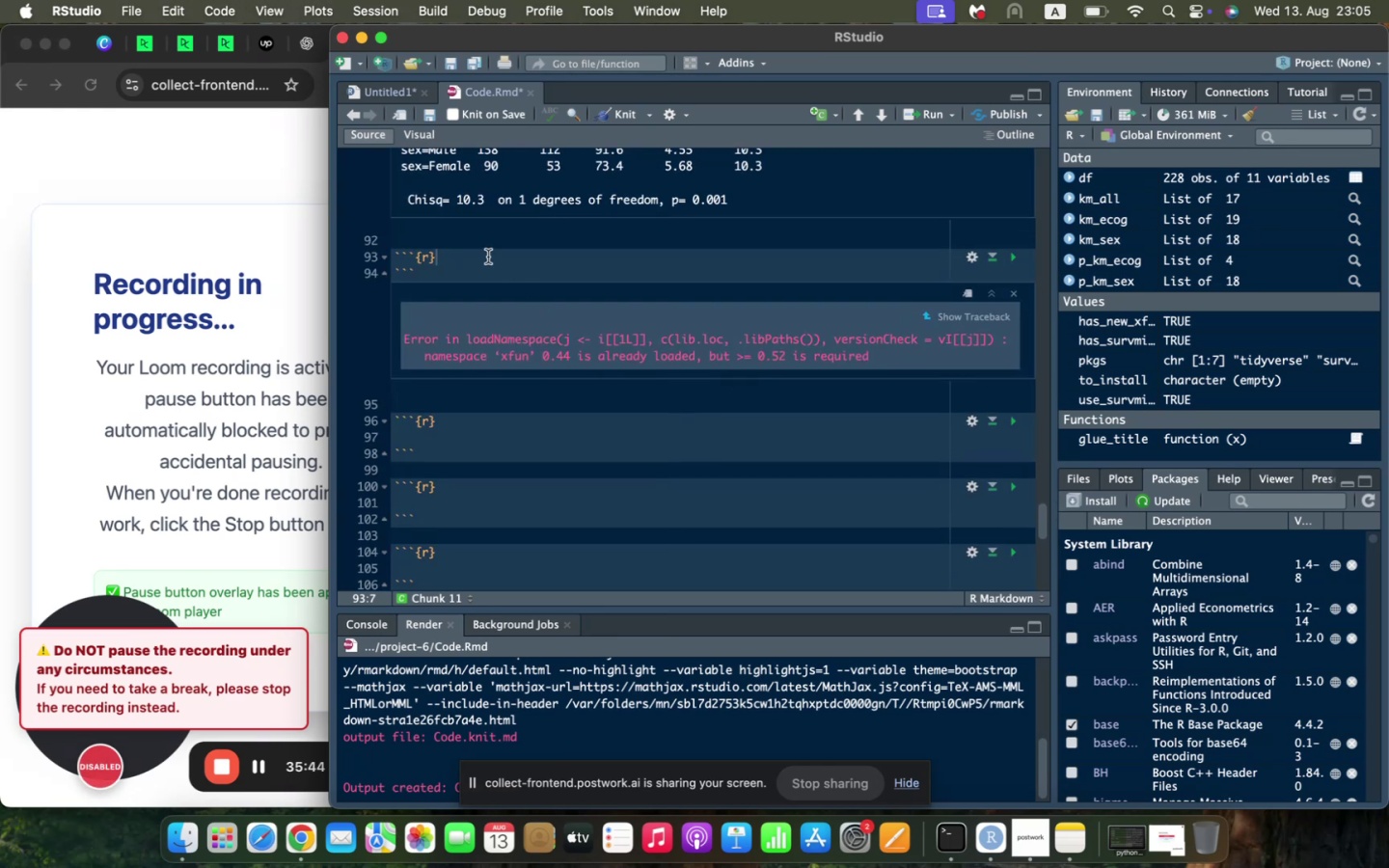 
left_click([488, 257])
 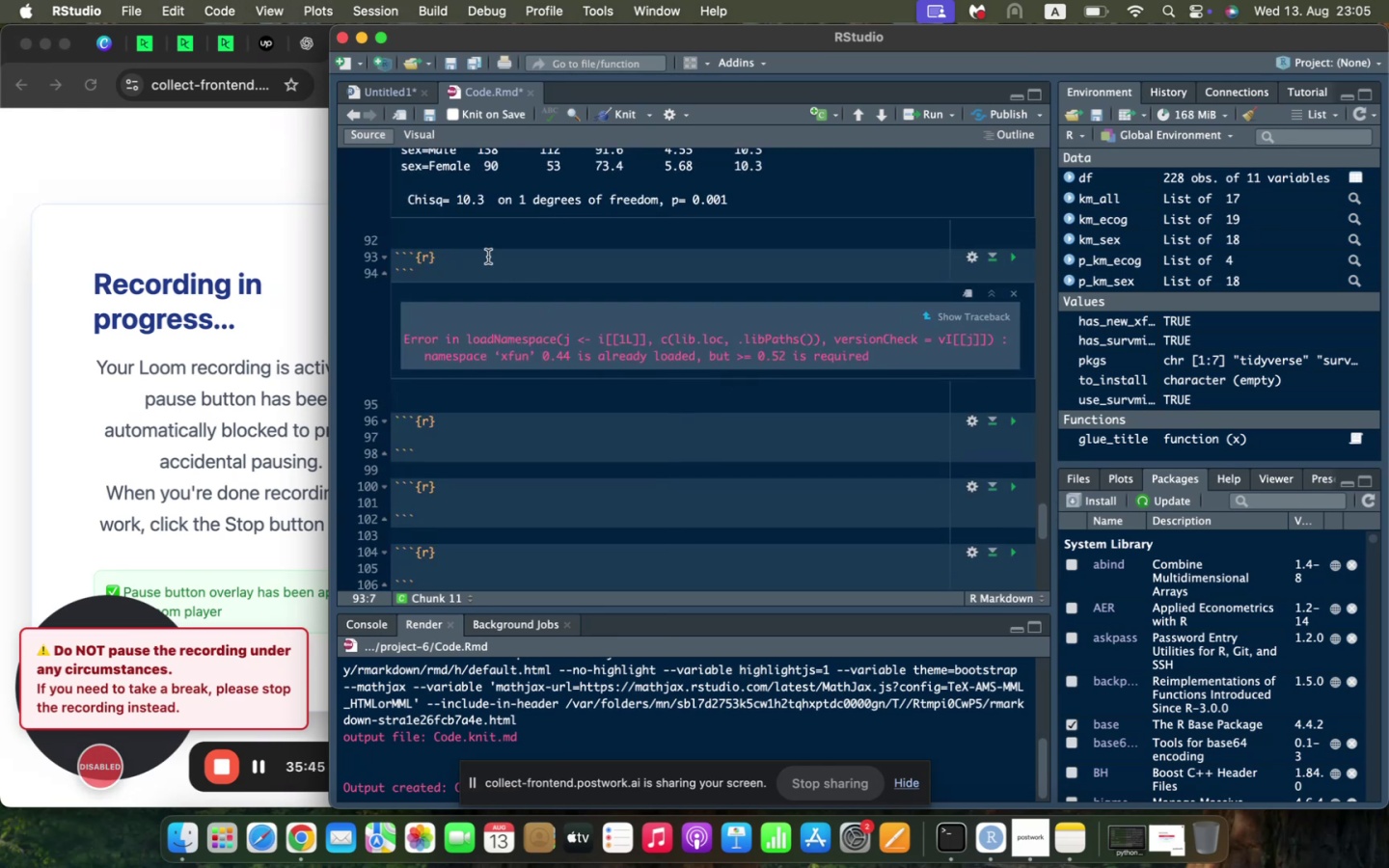 
key(Enter)
 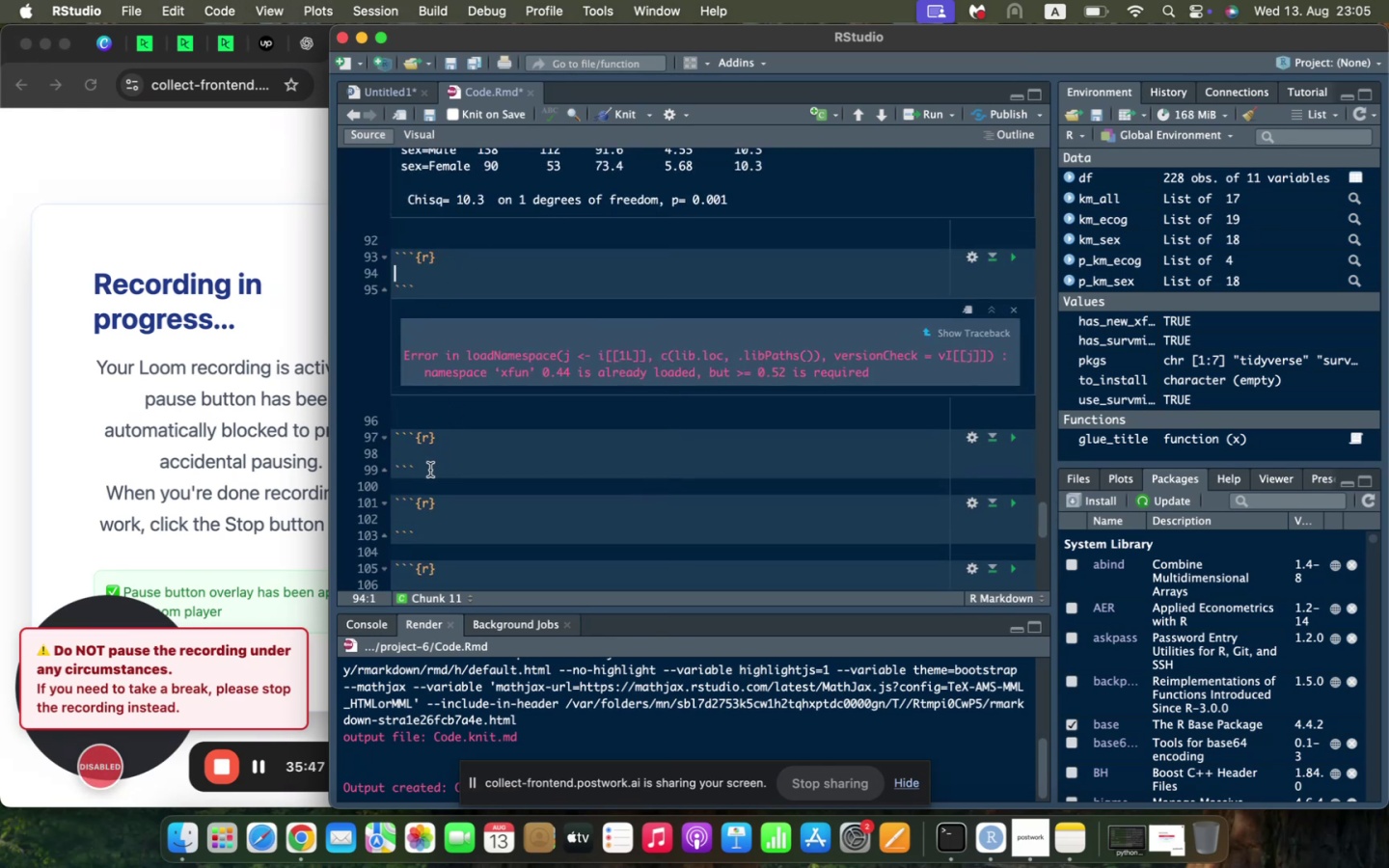 
left_click([421, 457])
 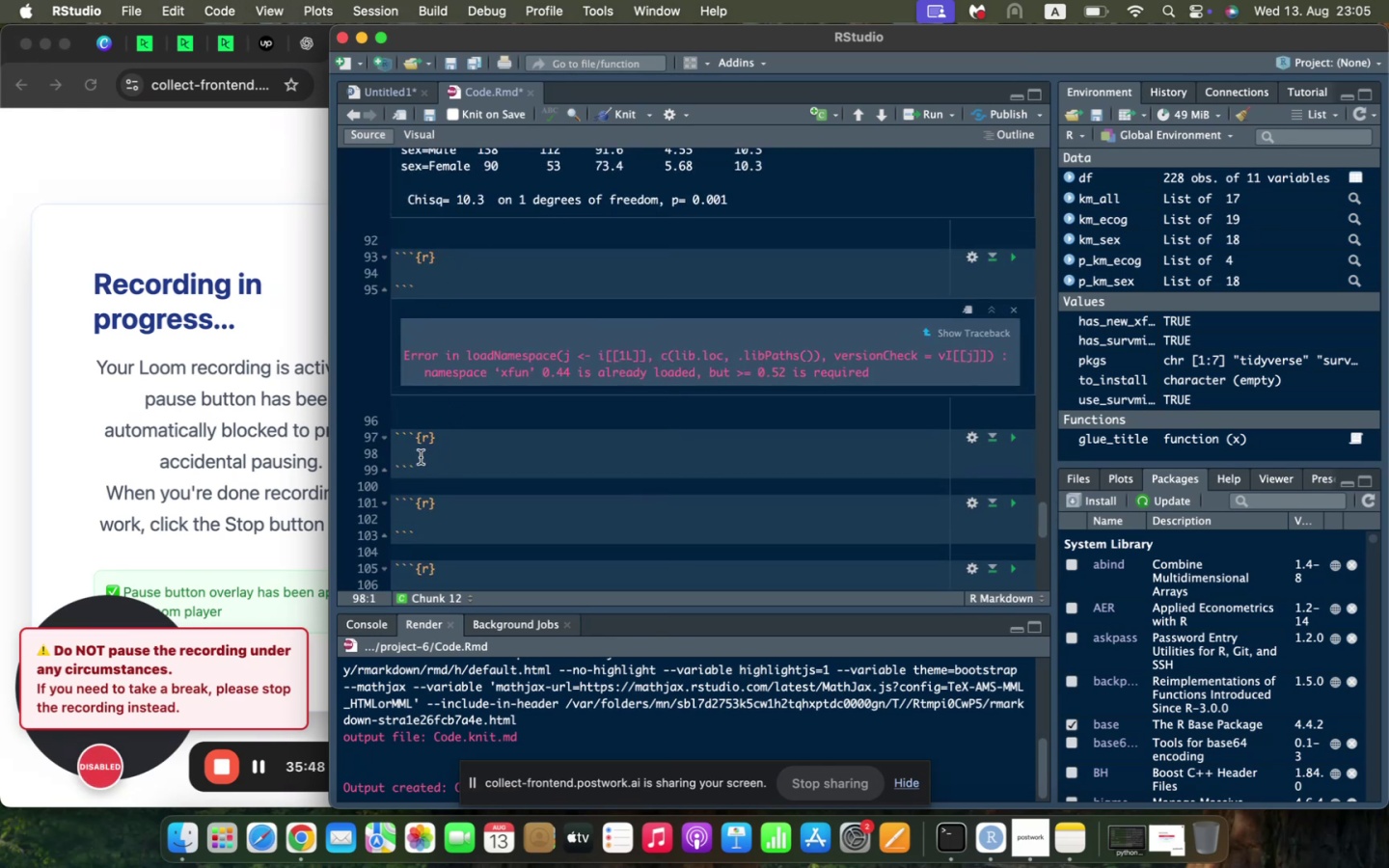 
key(Meta+V)
 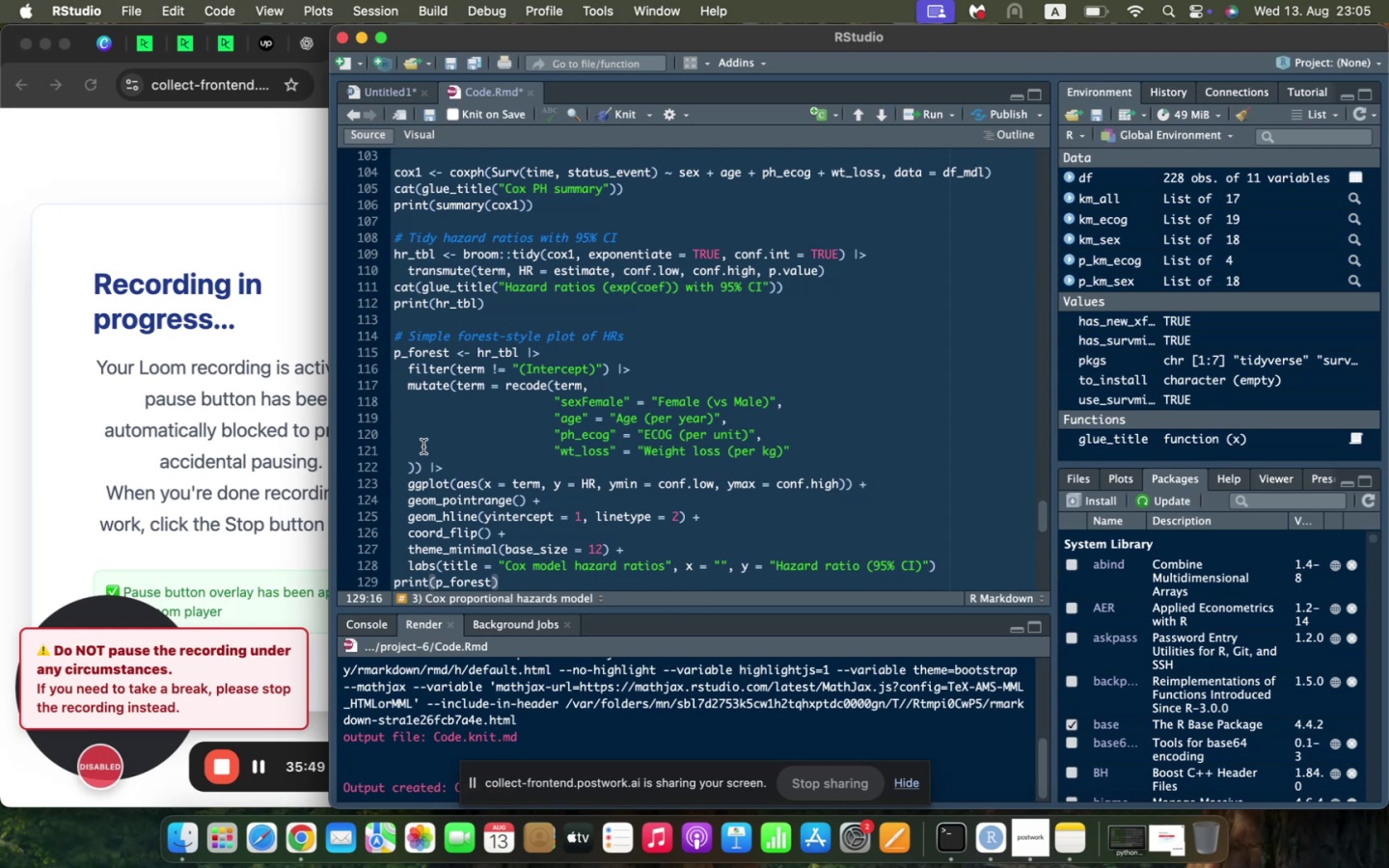 
scroll: coordinate [475, 375], scroll_direction: up, amount: 10.0
 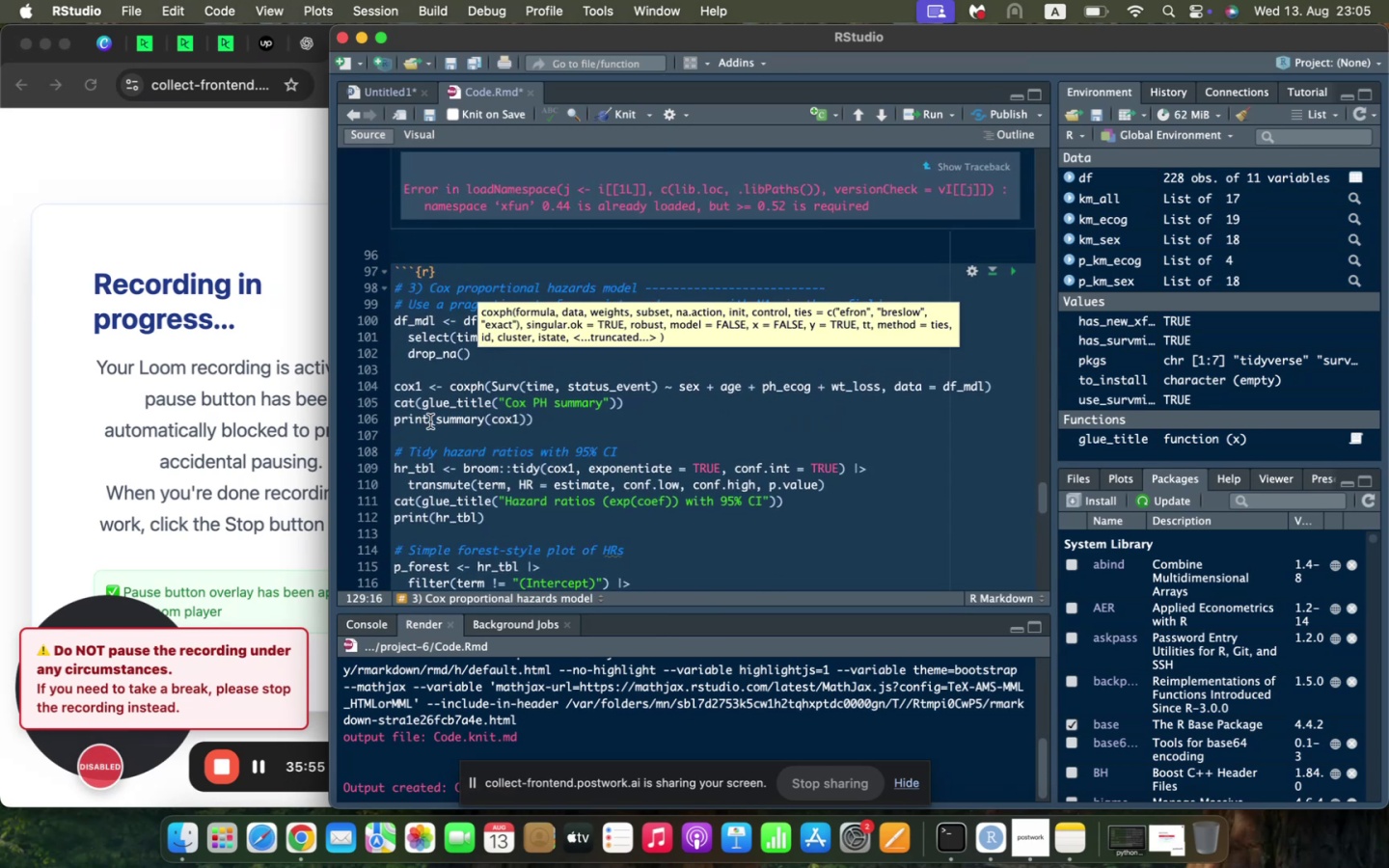 
left_click([430, 421])
 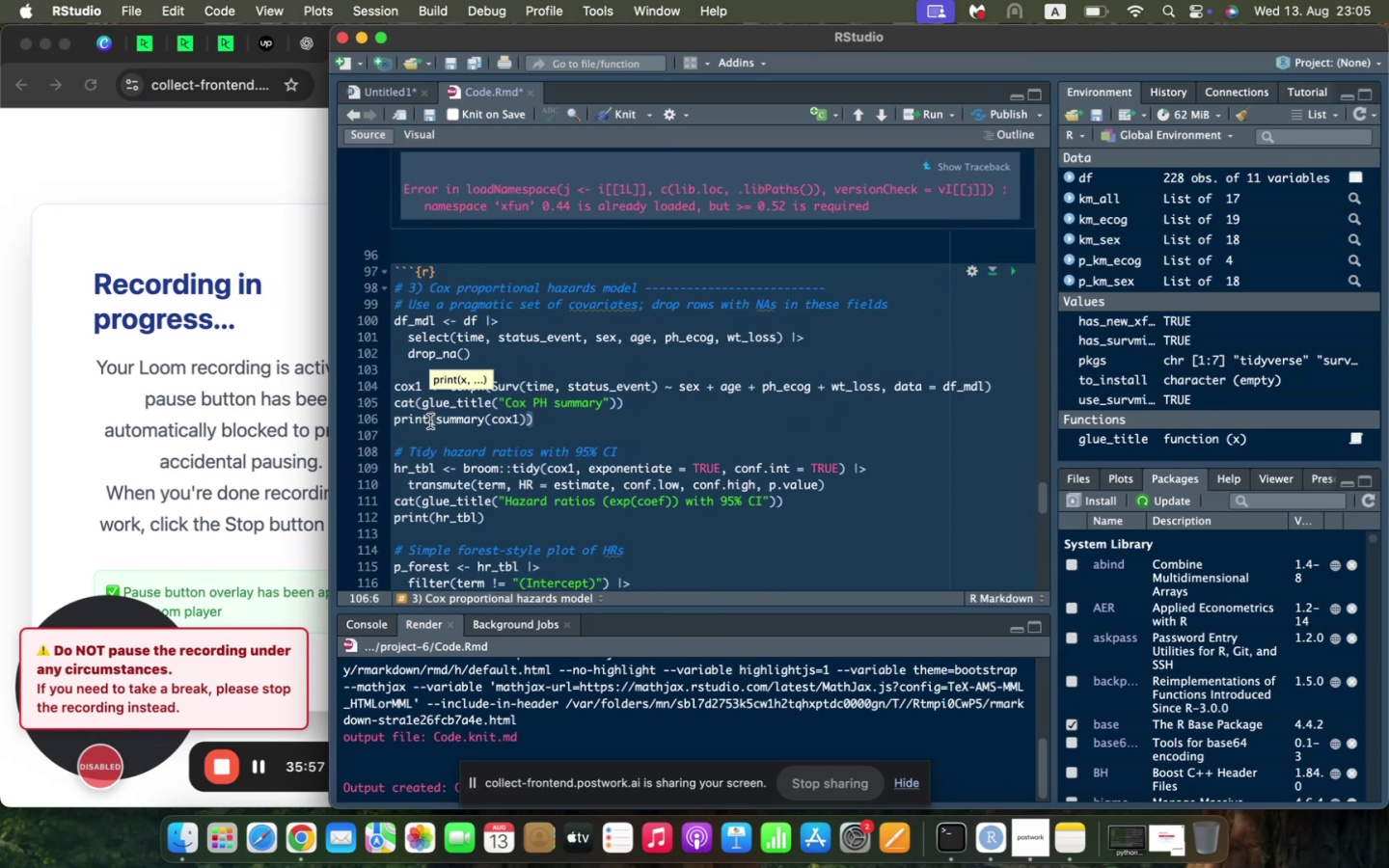 
scroll: coordinate [422, 378], scroll_direction: up, amount: 37.0
 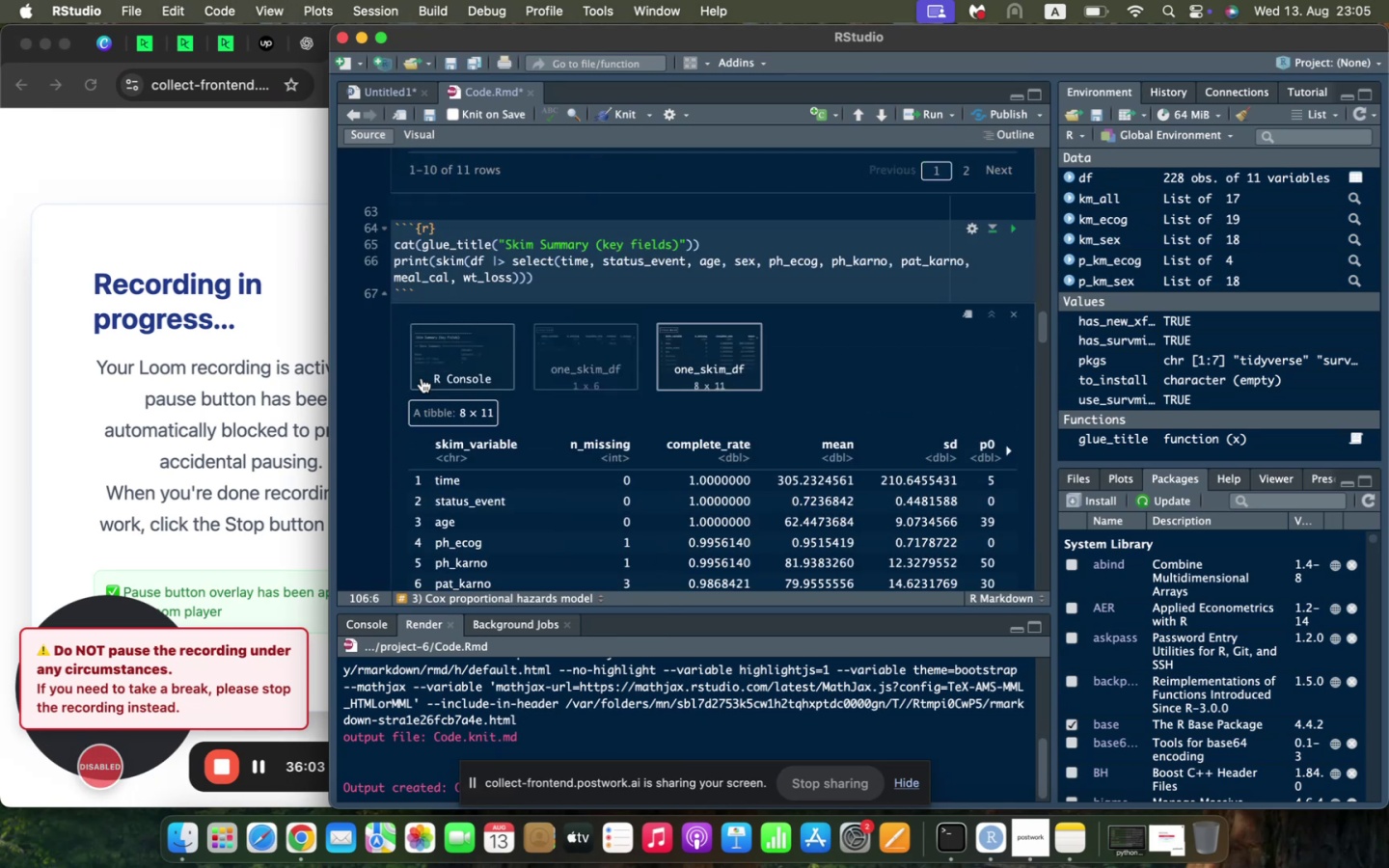 
scroll: coordinate [422, 378], scroll_direction: down, amount: 30.0
 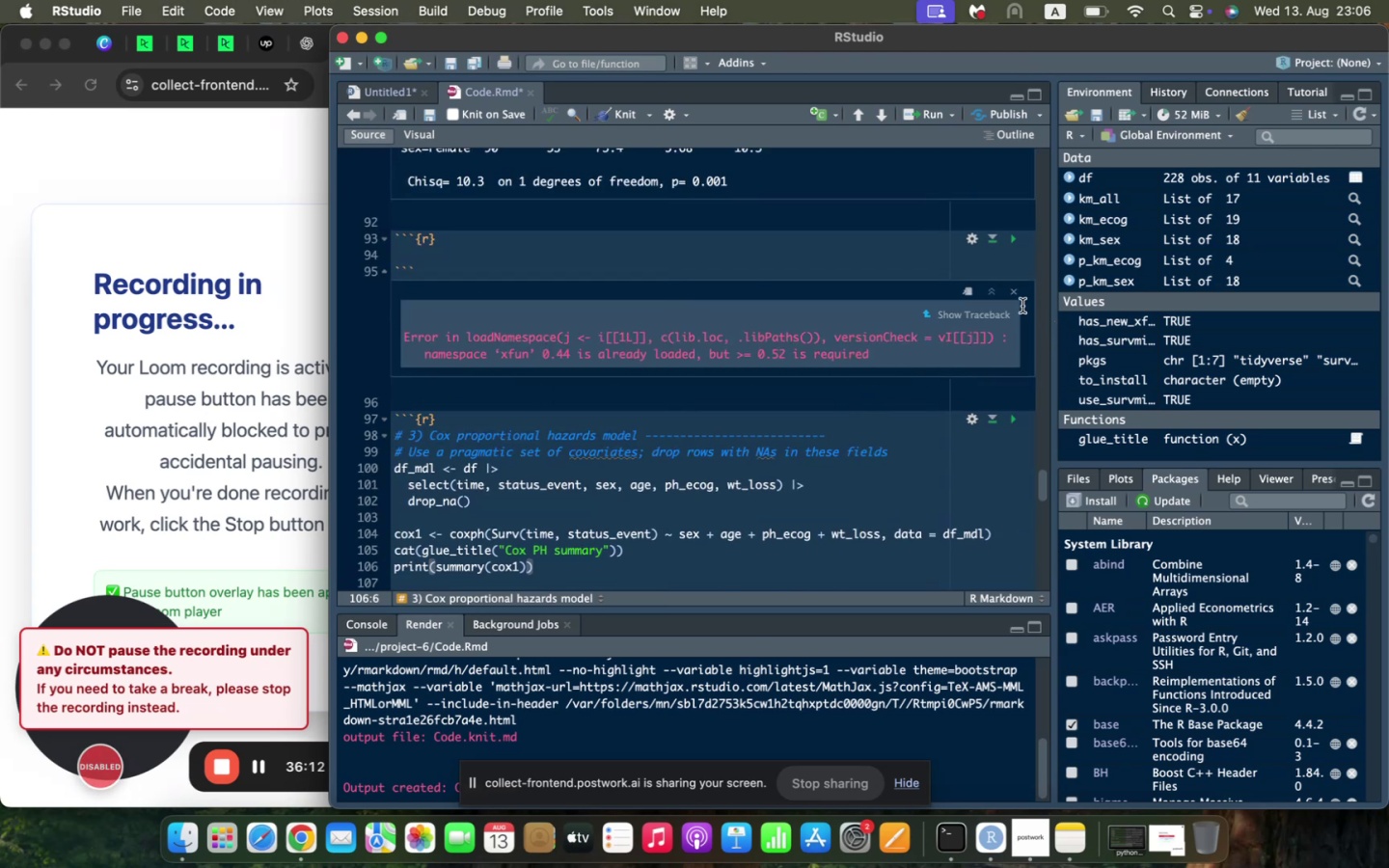 
left_click([1014, 290])
 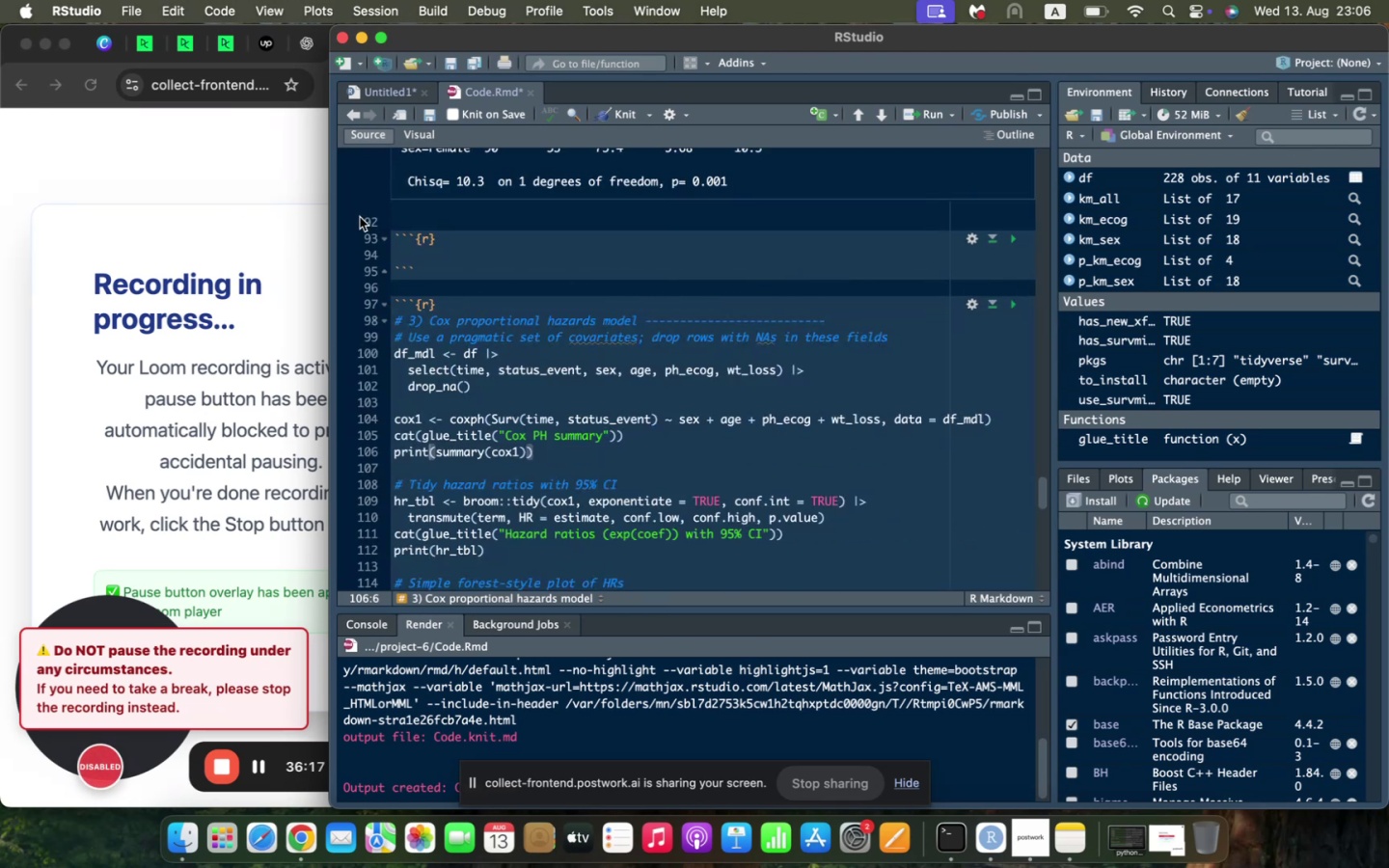 
wait(5.37)
 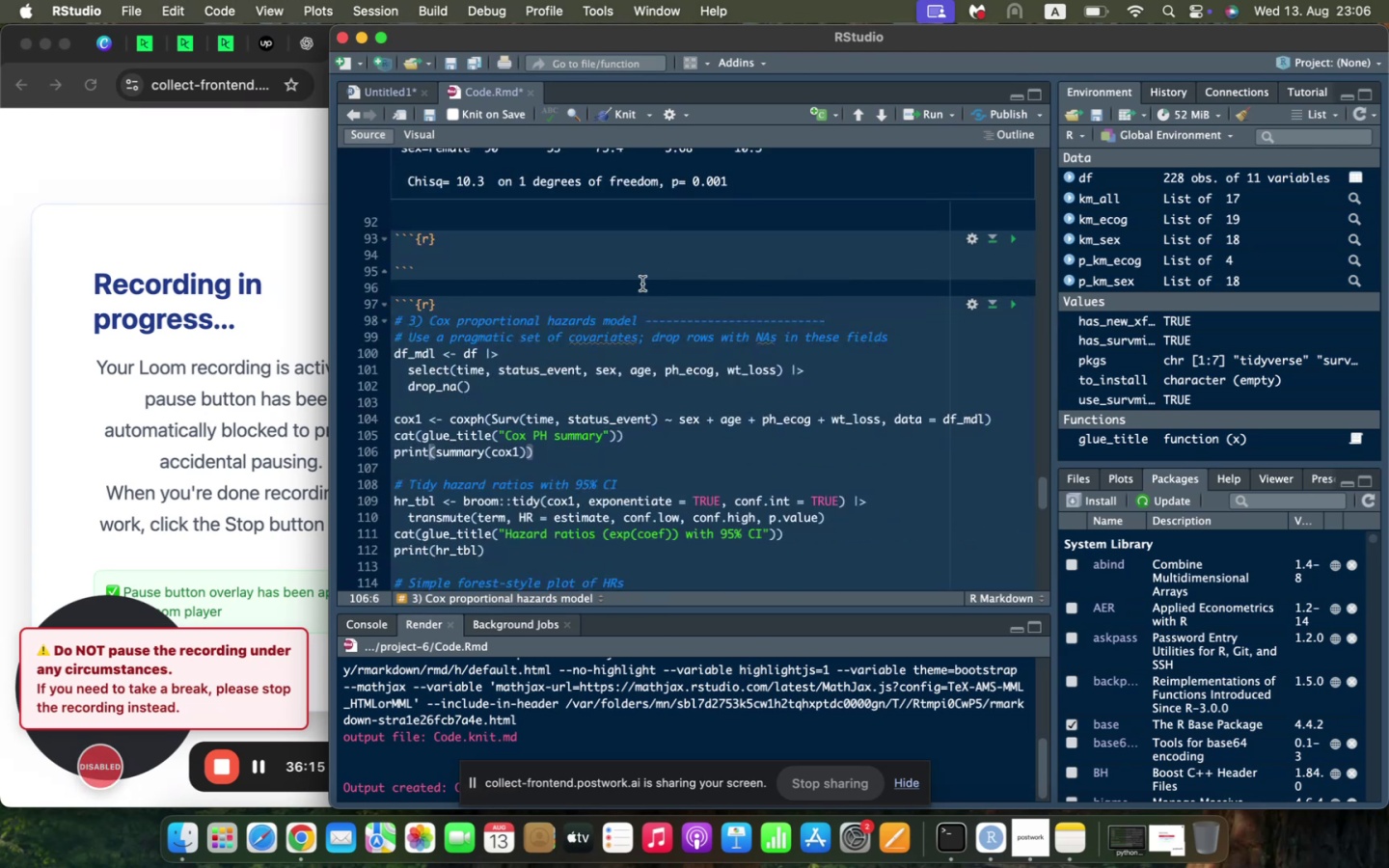 
left_click([393, 231])
 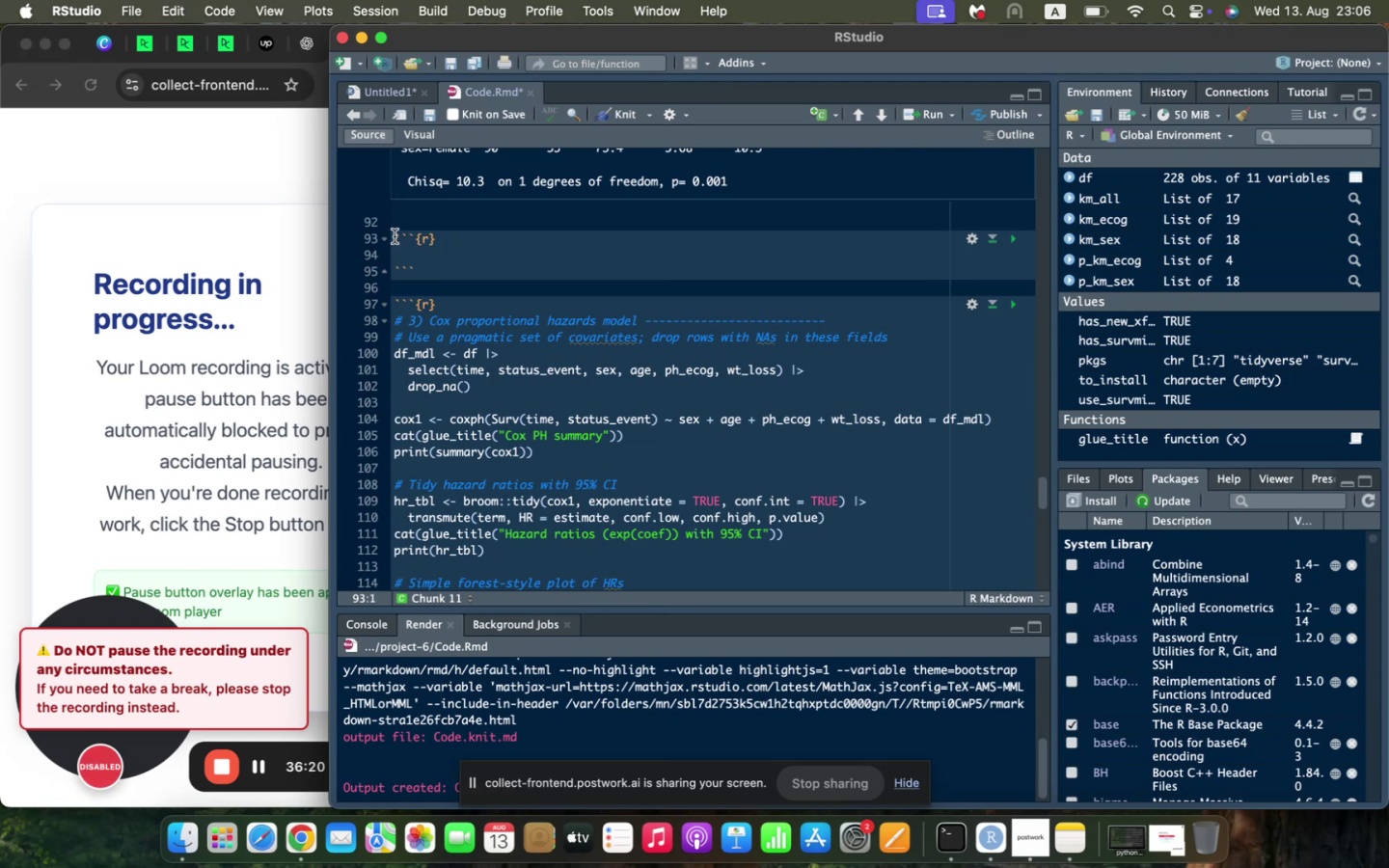 
key(Enter)
 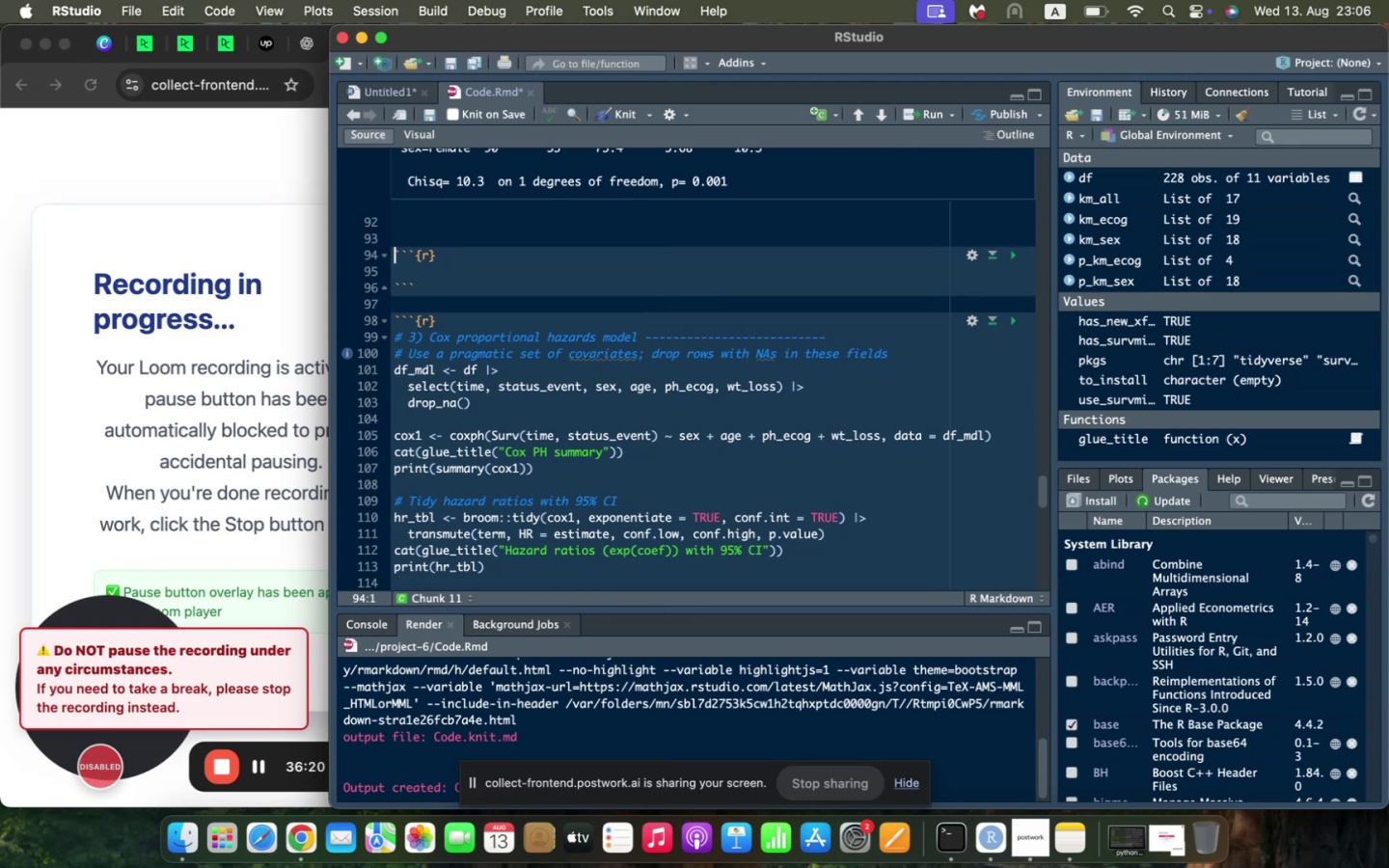 
key(ArrowUp)
 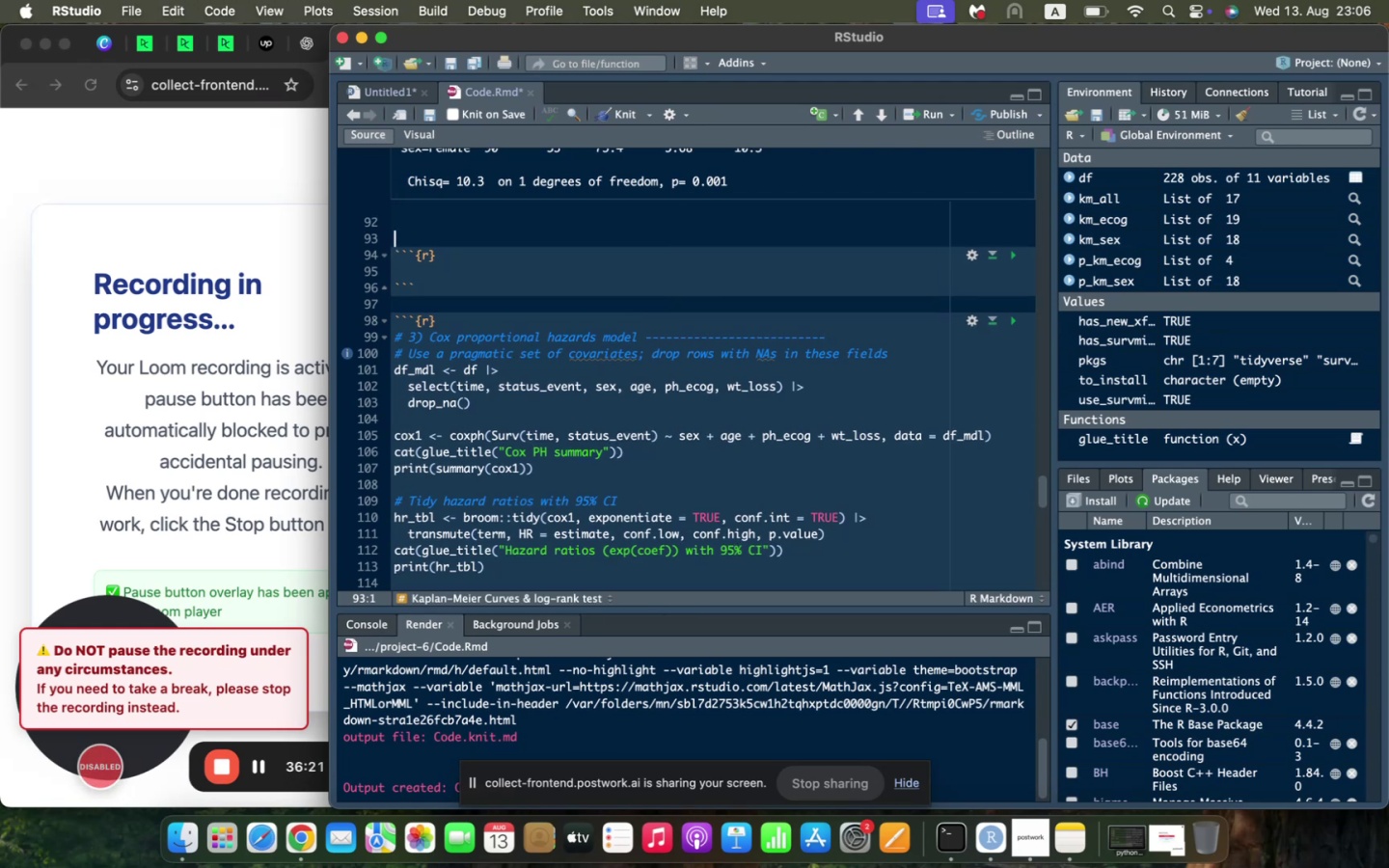 
key(ArrowUp)
 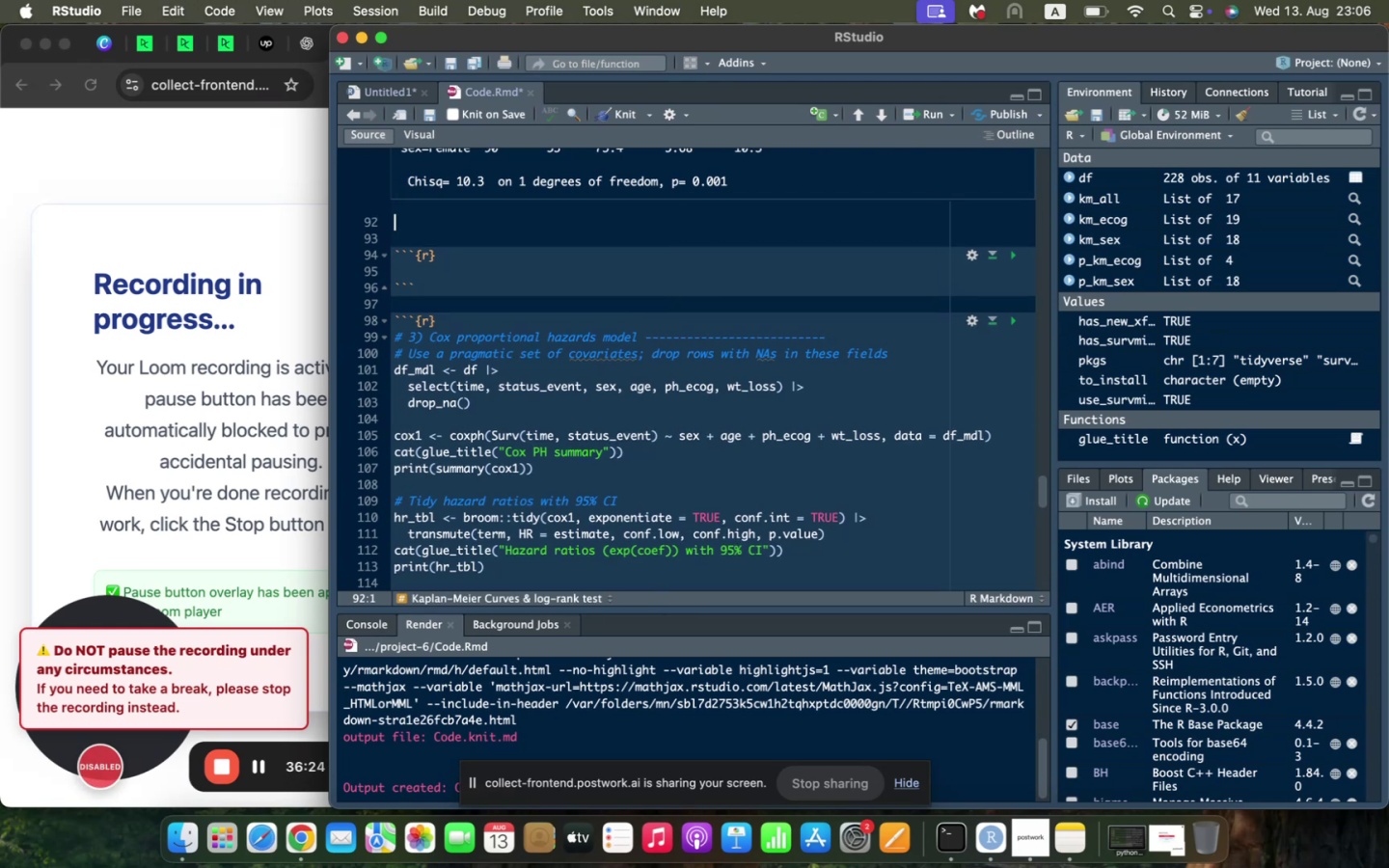 
wait(5.01)
 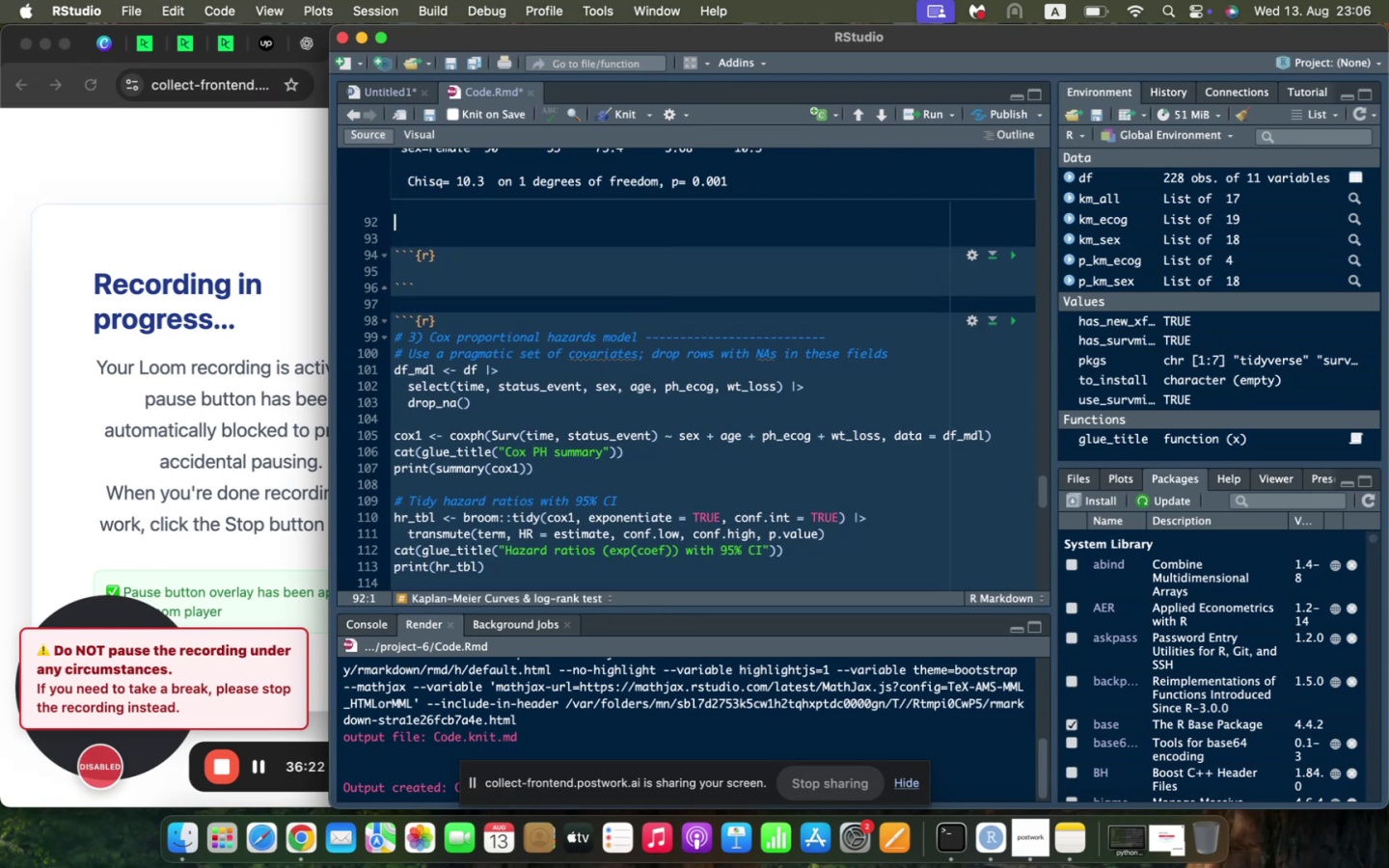 
type(## Cox Proportional Hazards Modl)
key(Backspace)
type(el)
 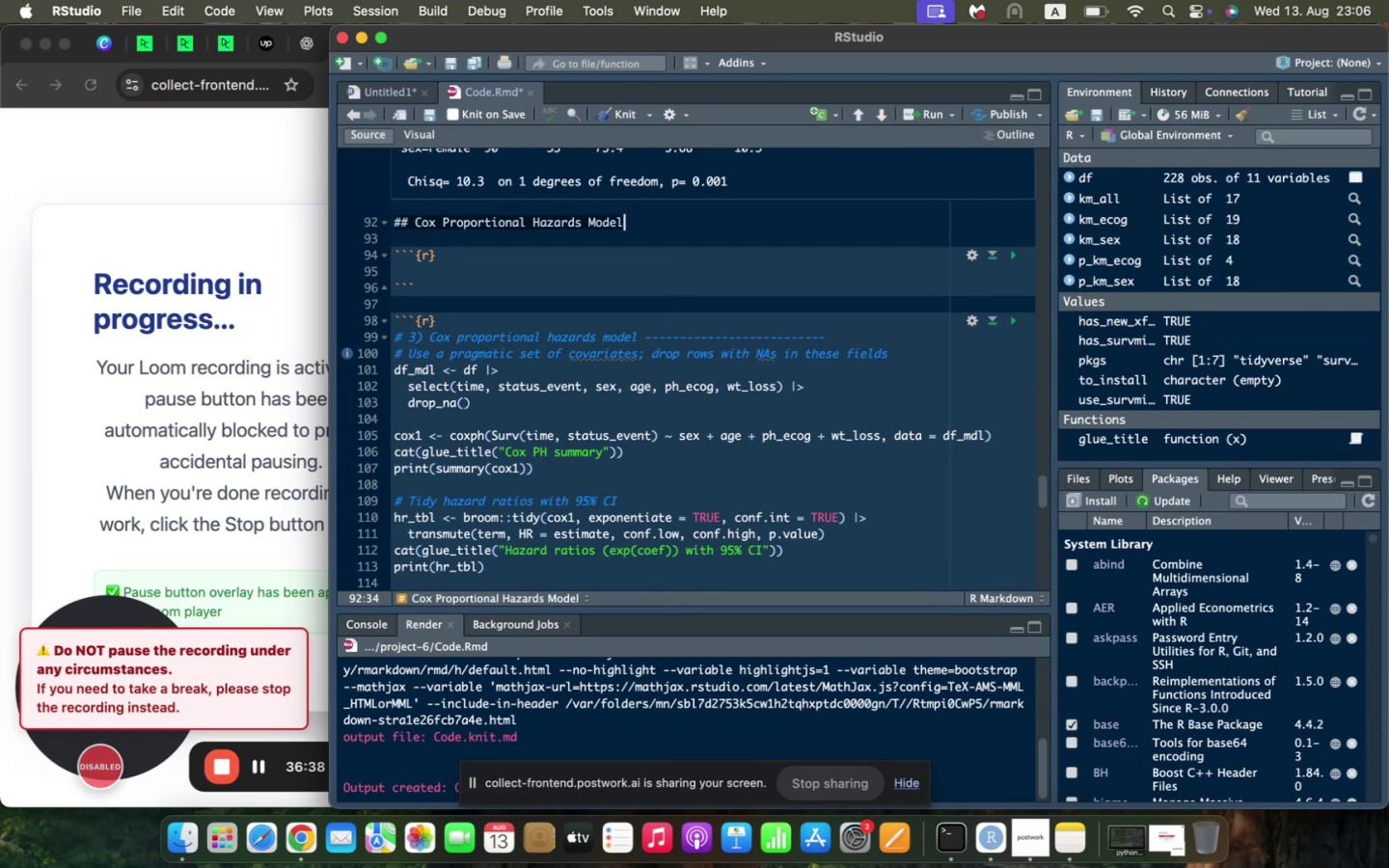 
 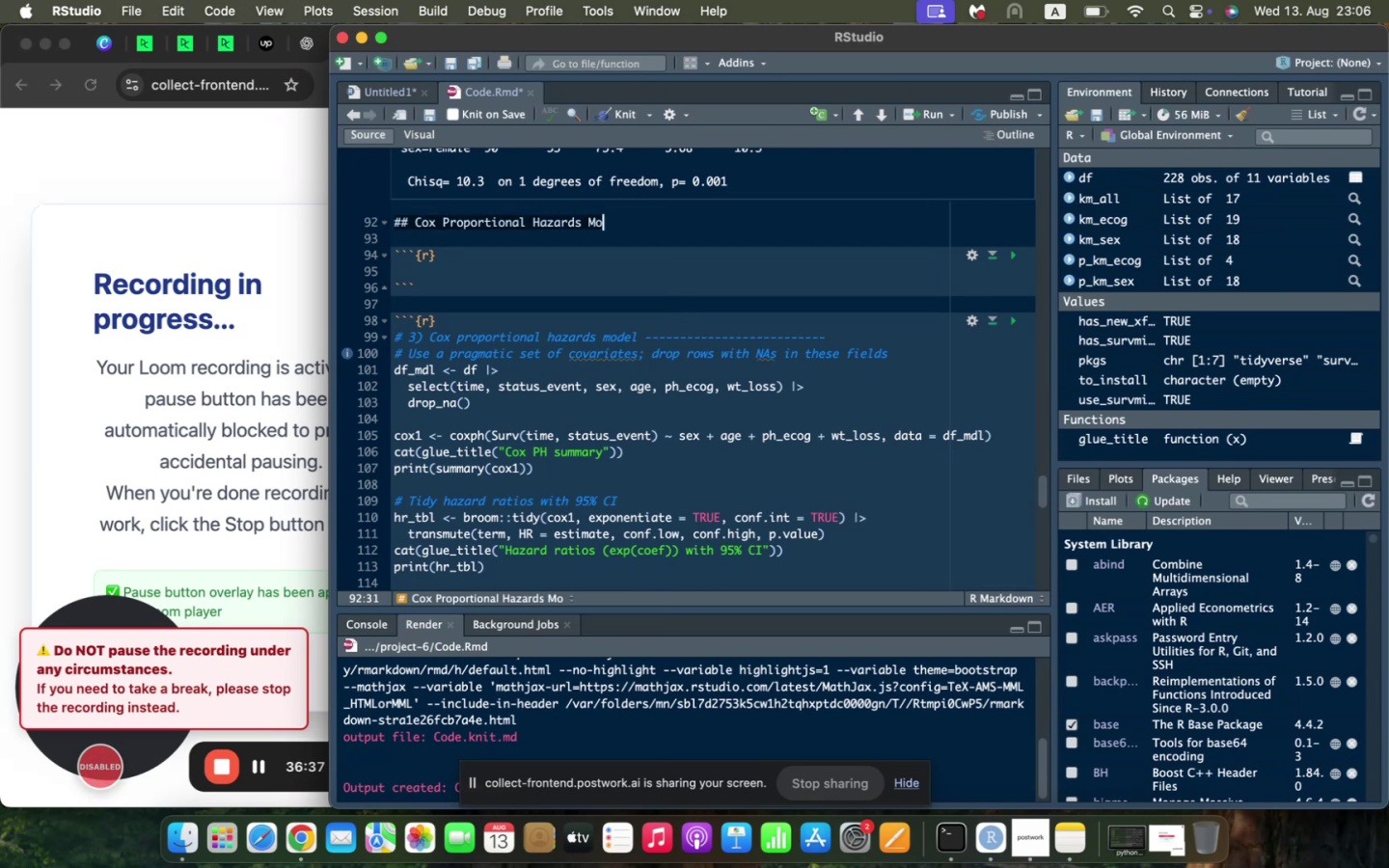 
key(ArrowDown)
 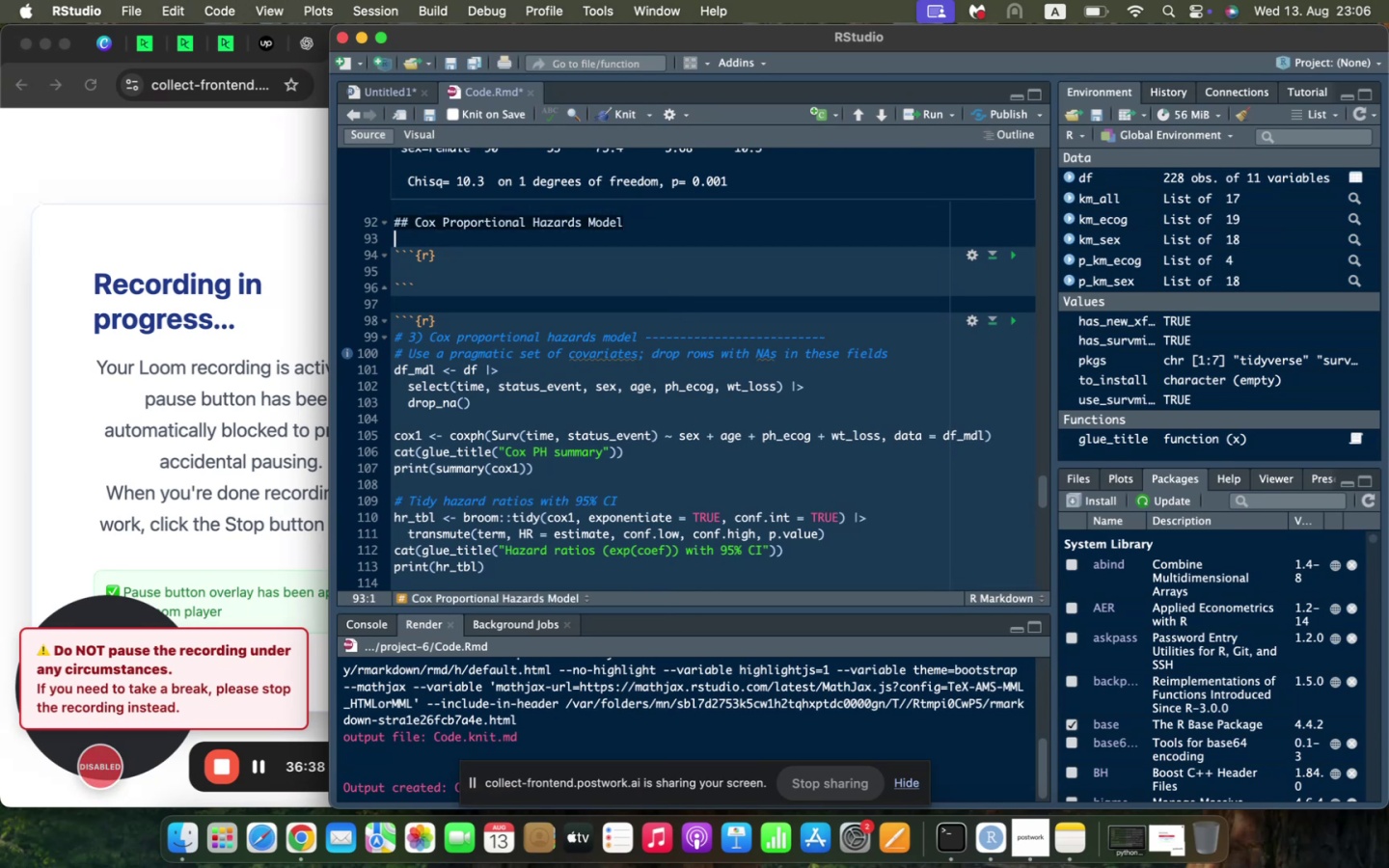 
key(ArrowDown)
 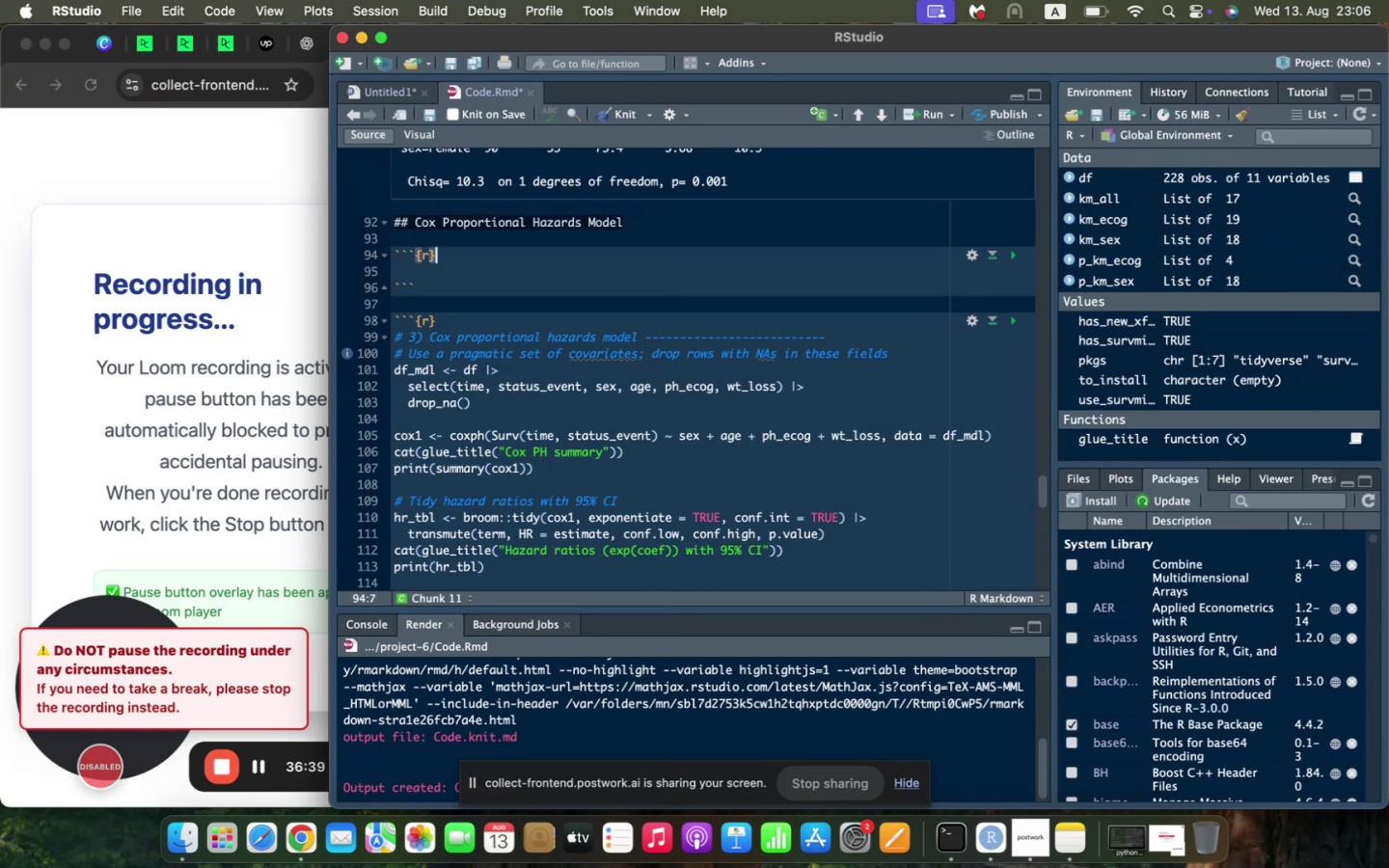 
key(ArrowDown)
 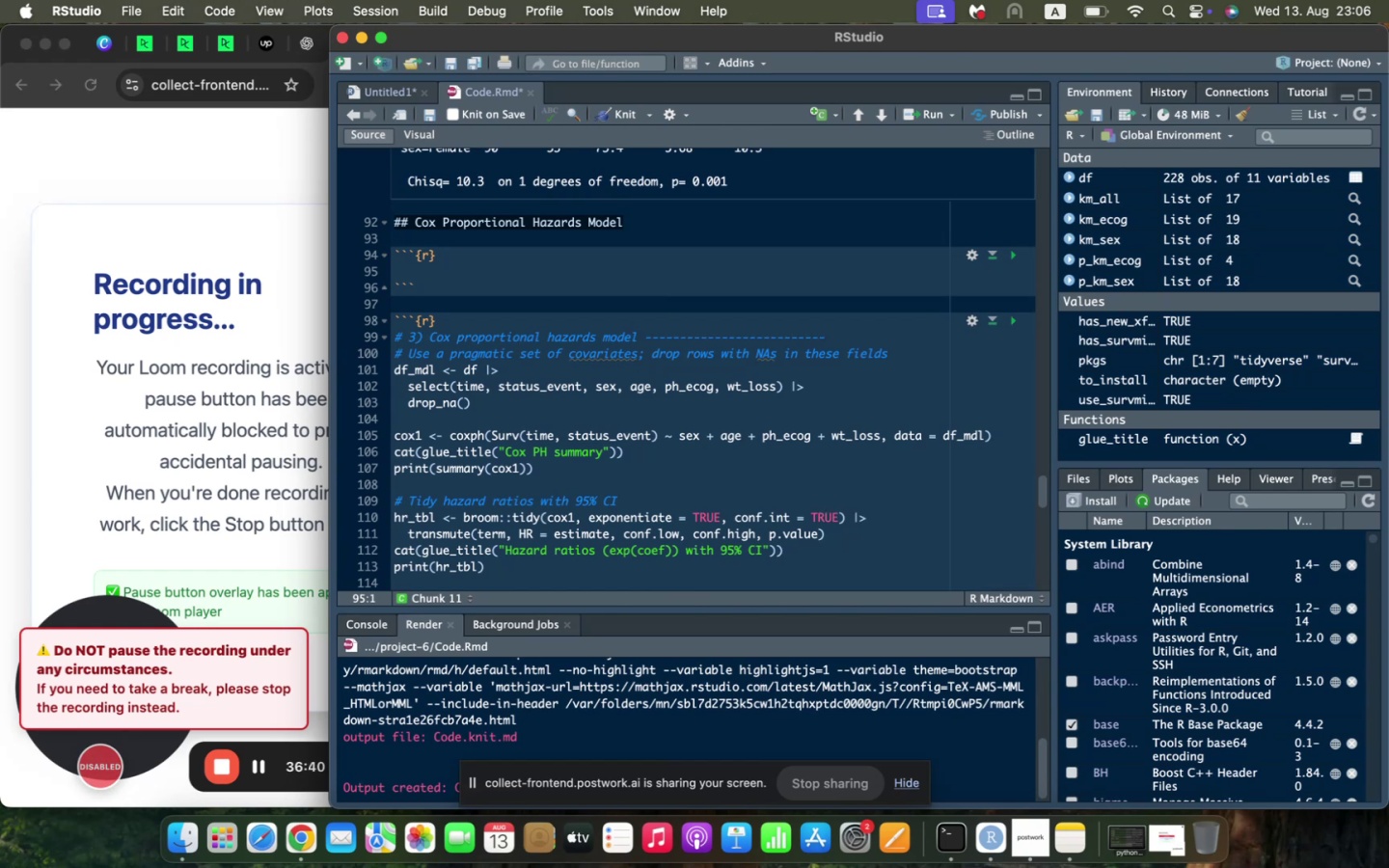 
type(df_mdl <- df |>)
 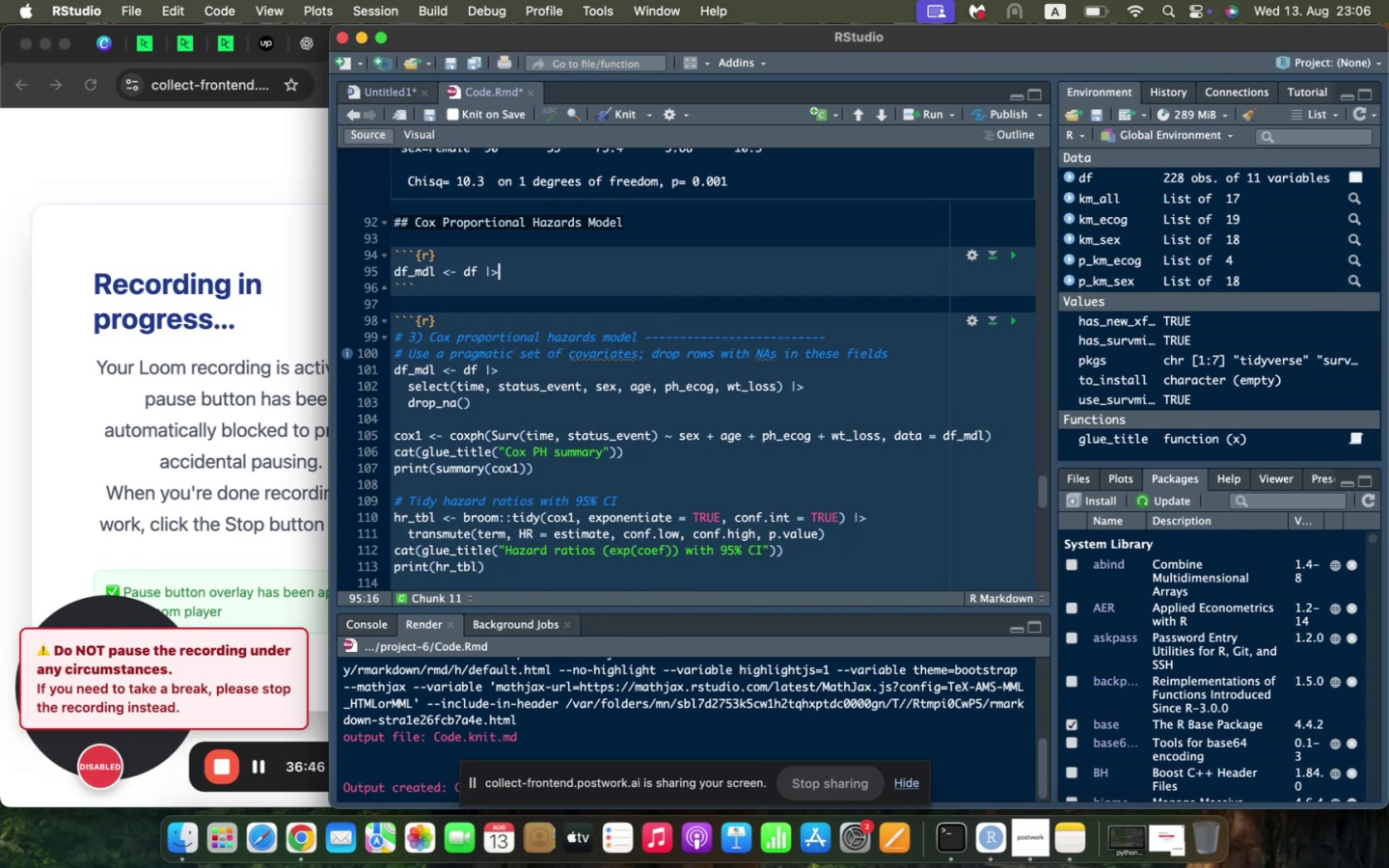 
key(Enter)
 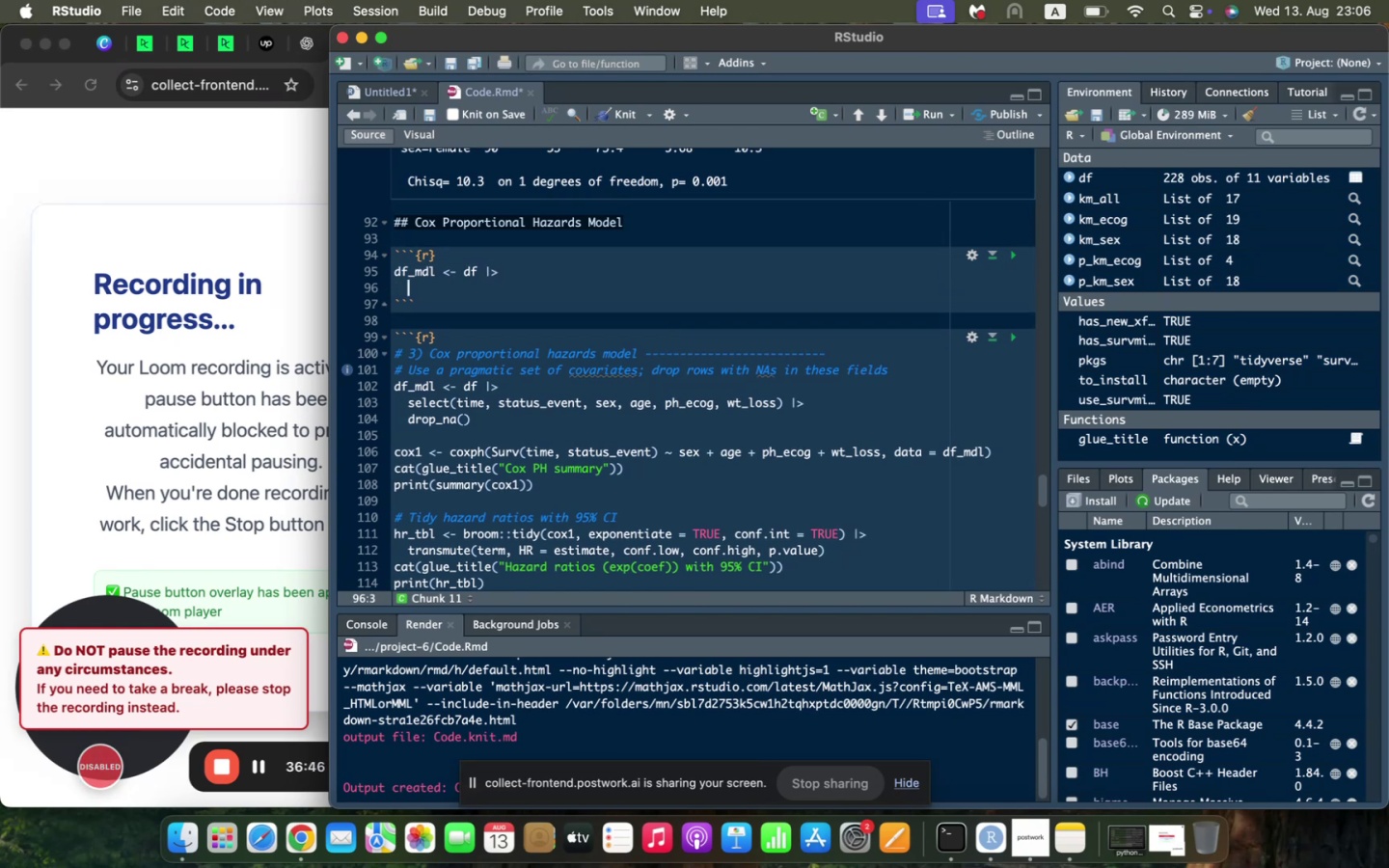 
type(select(time, status_eve)
 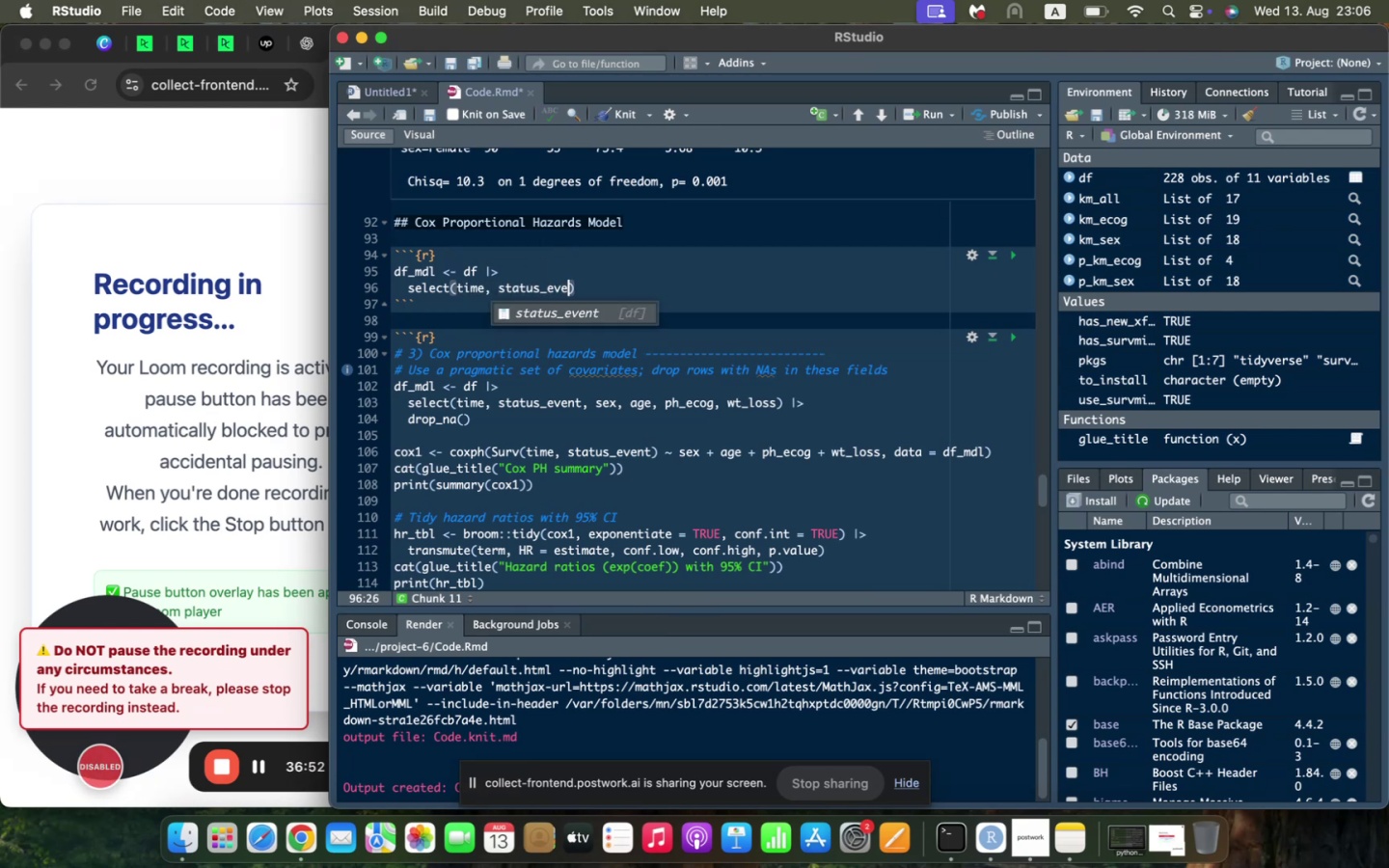 
key(Enter)
 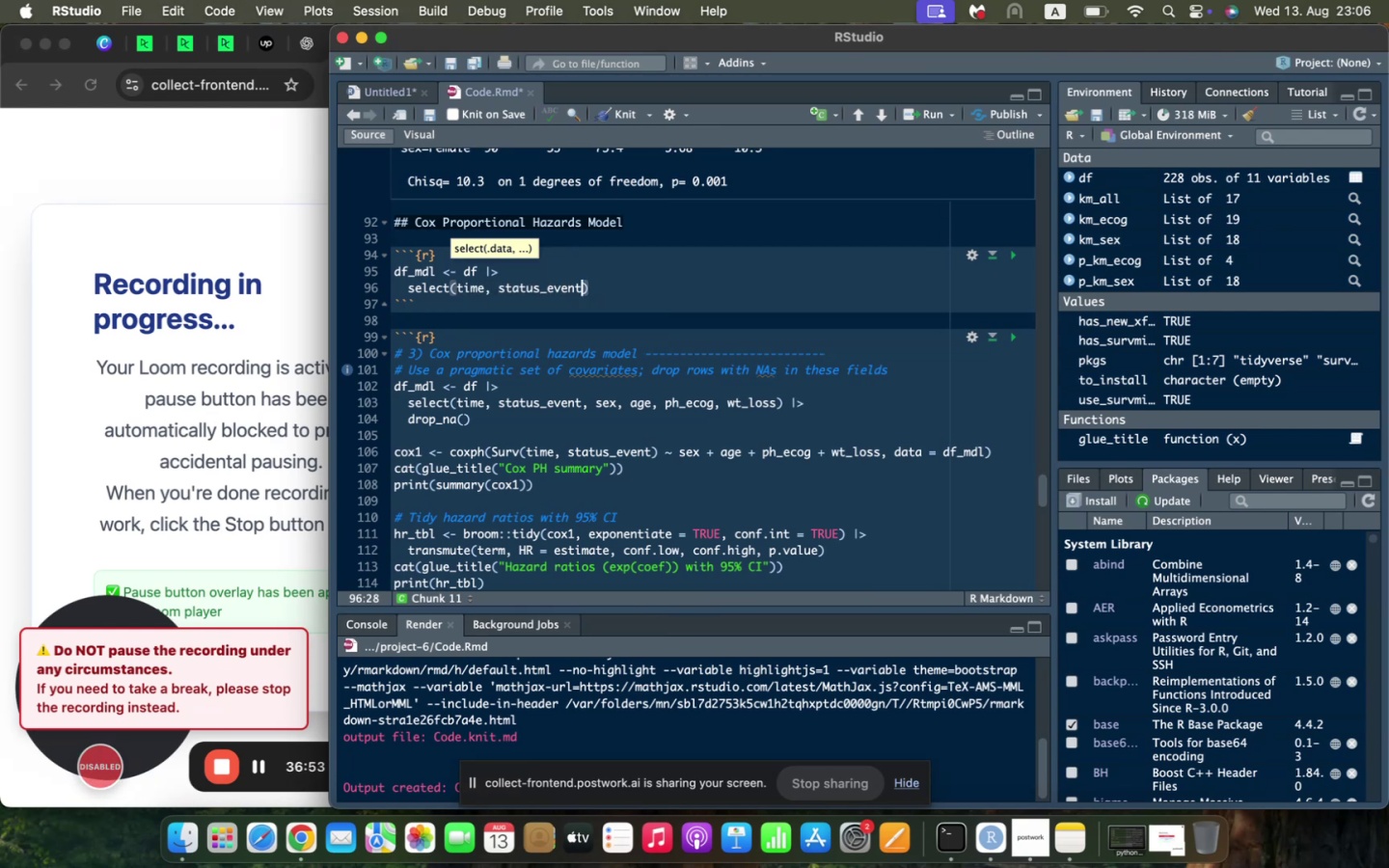 
type(, sex, age, ph_e)
 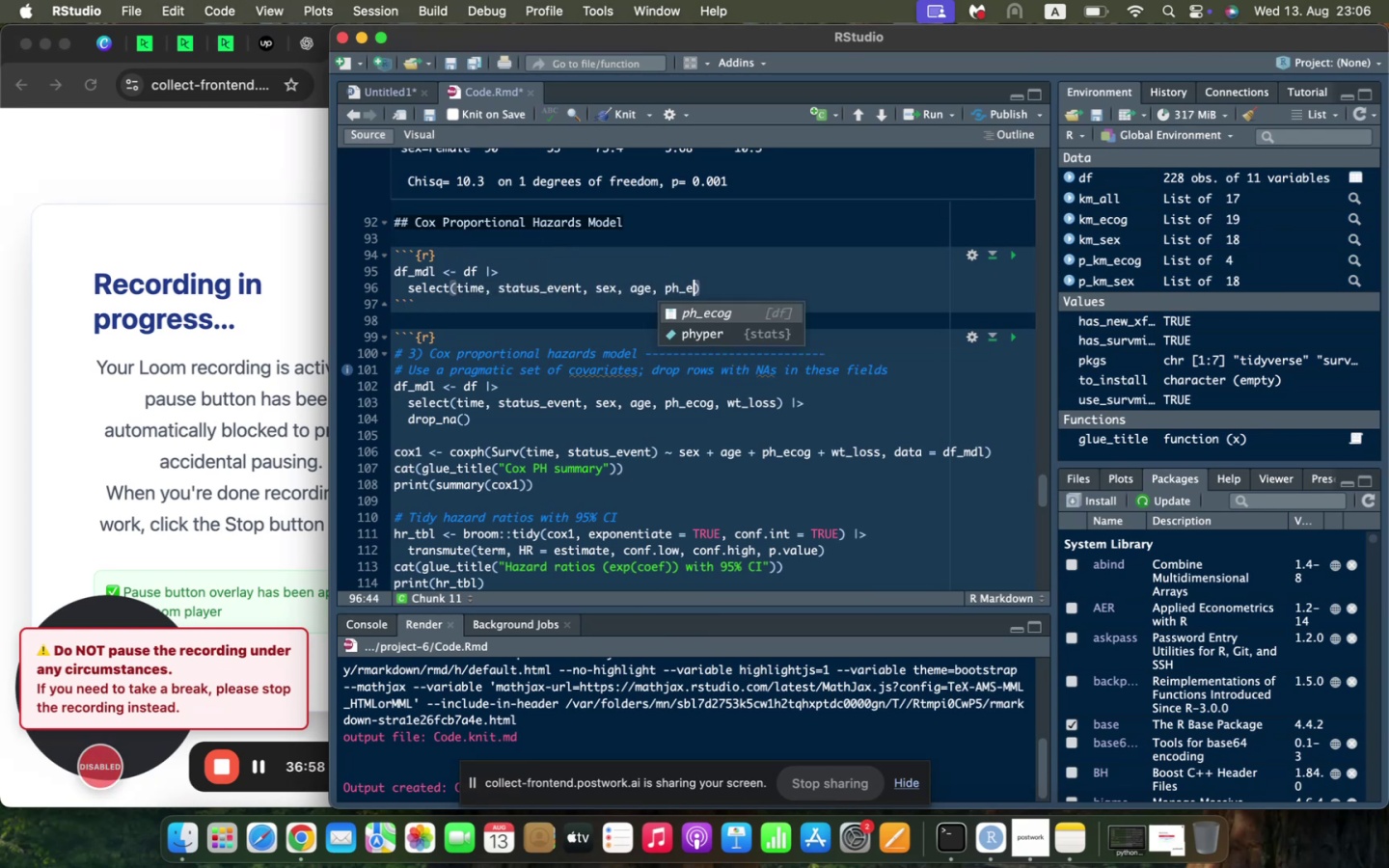 
key(Enter)
 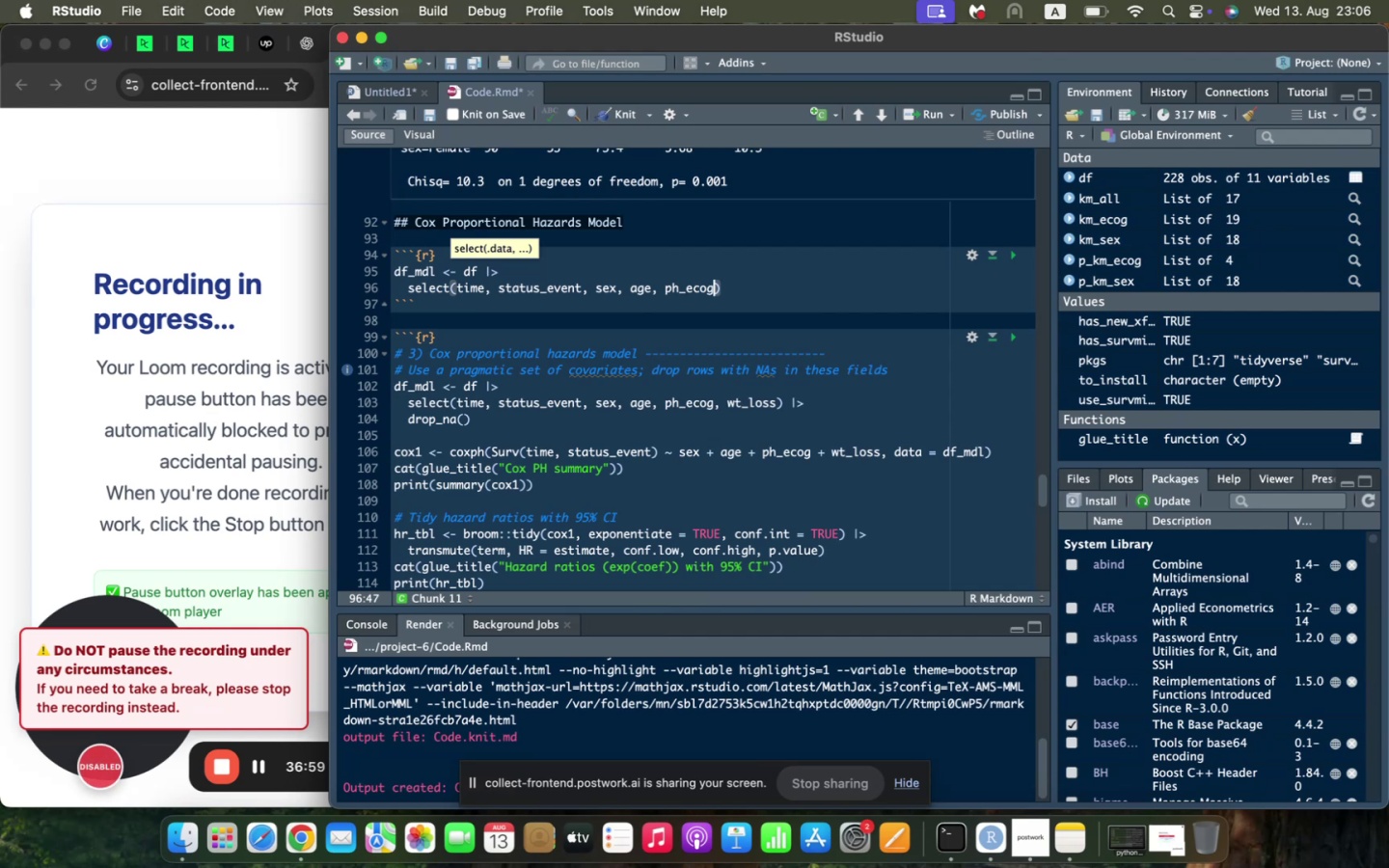 
type(, wt_loss)
 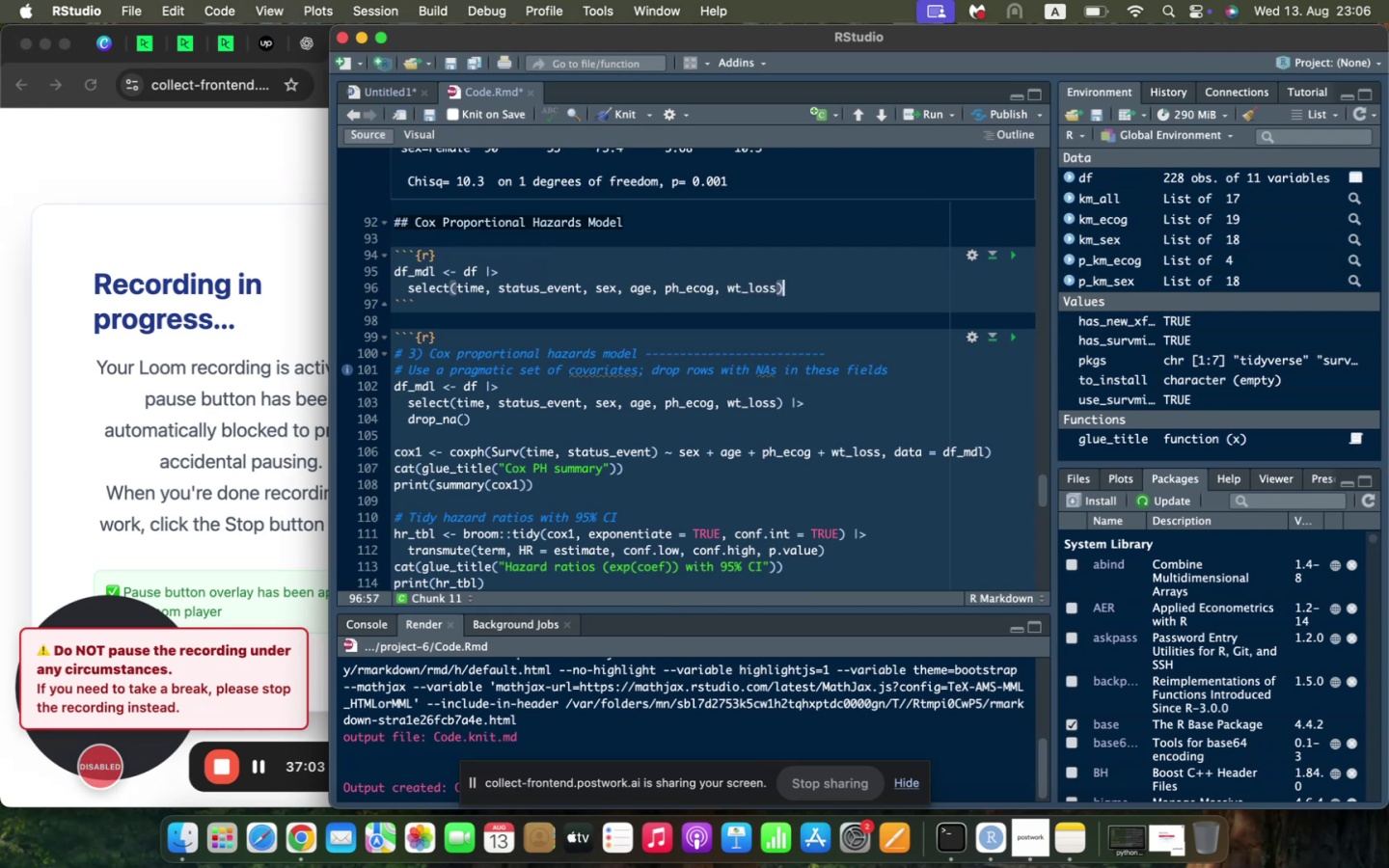 
 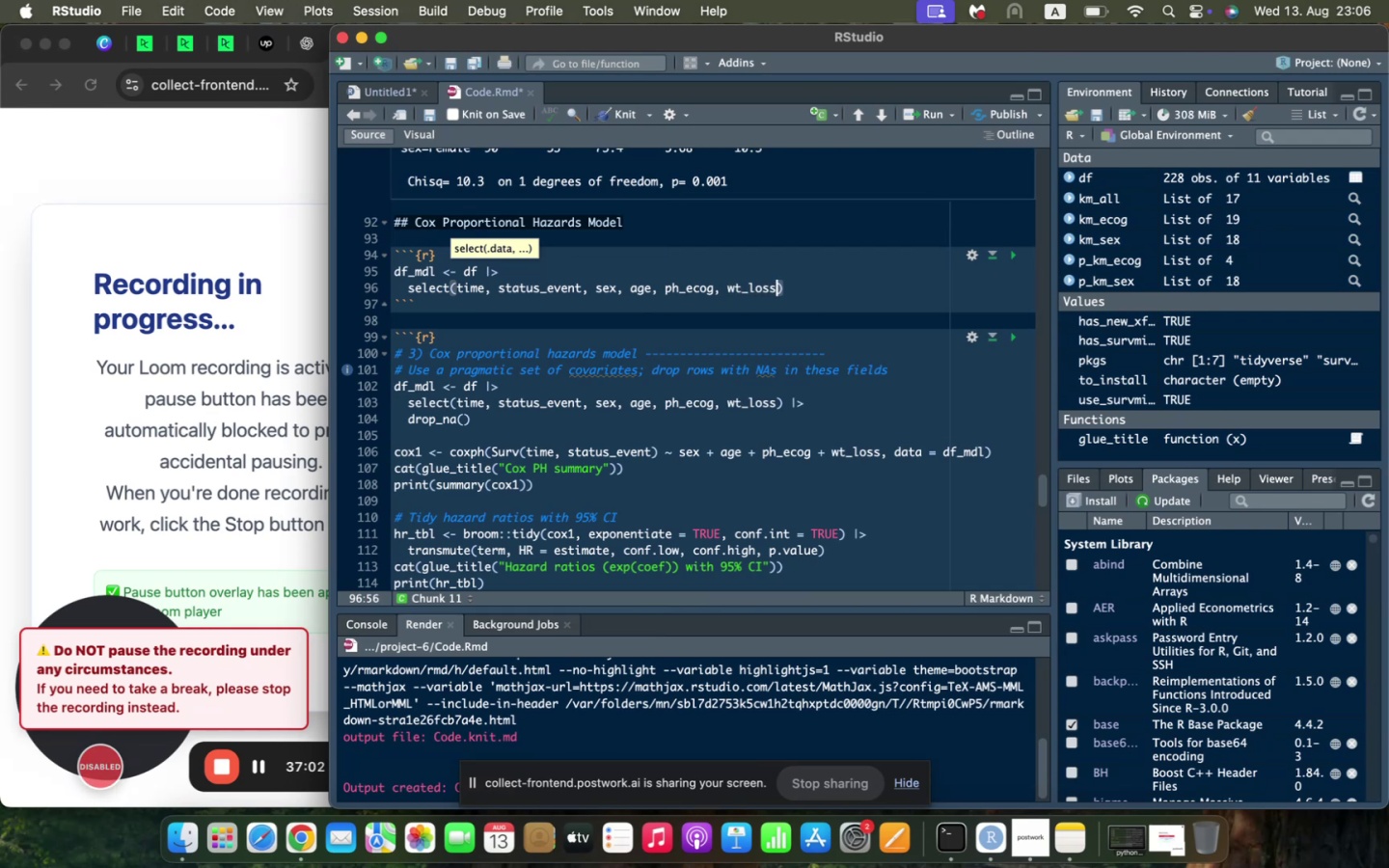 
key(ArrowRight)
 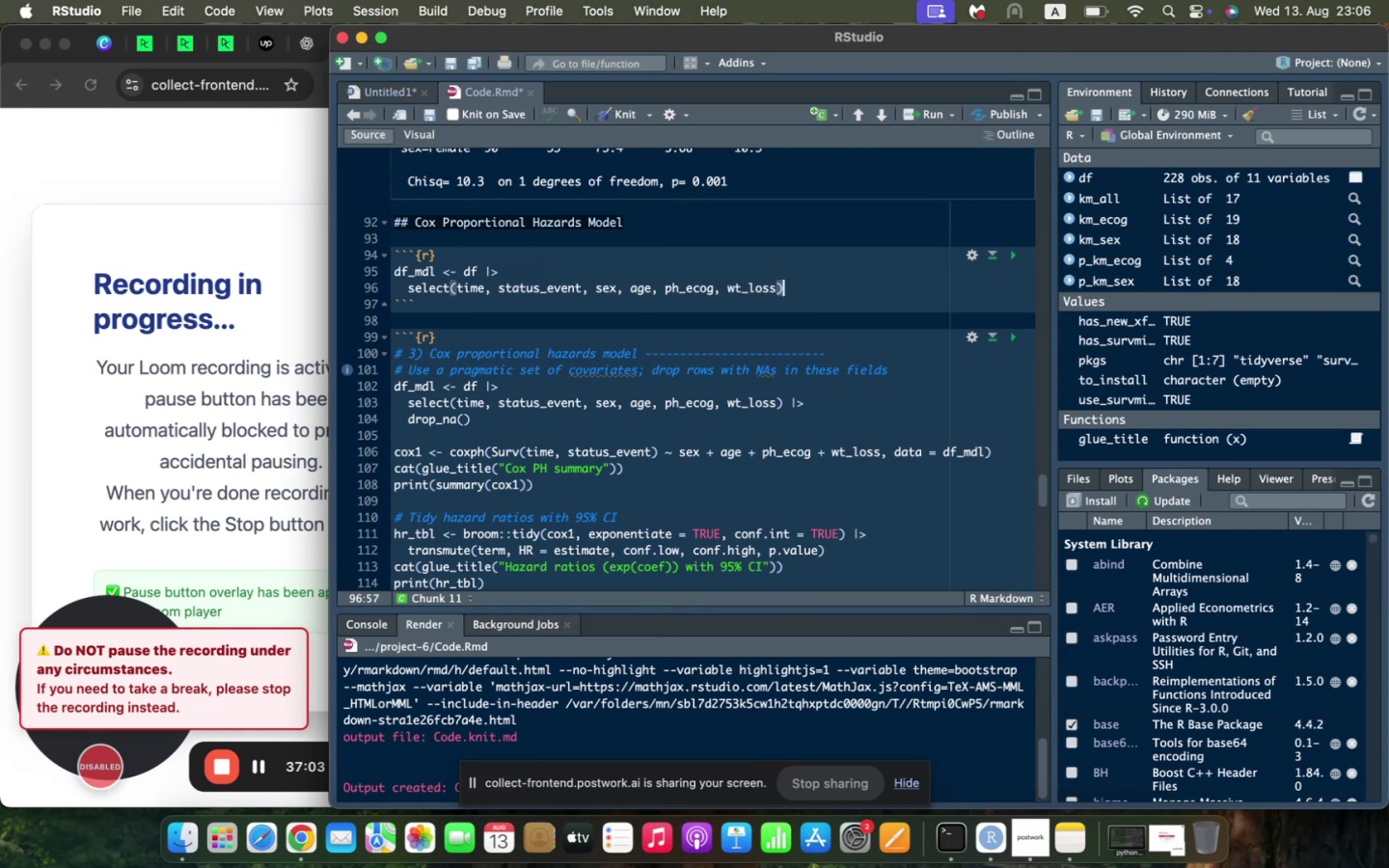 
key(Space)
 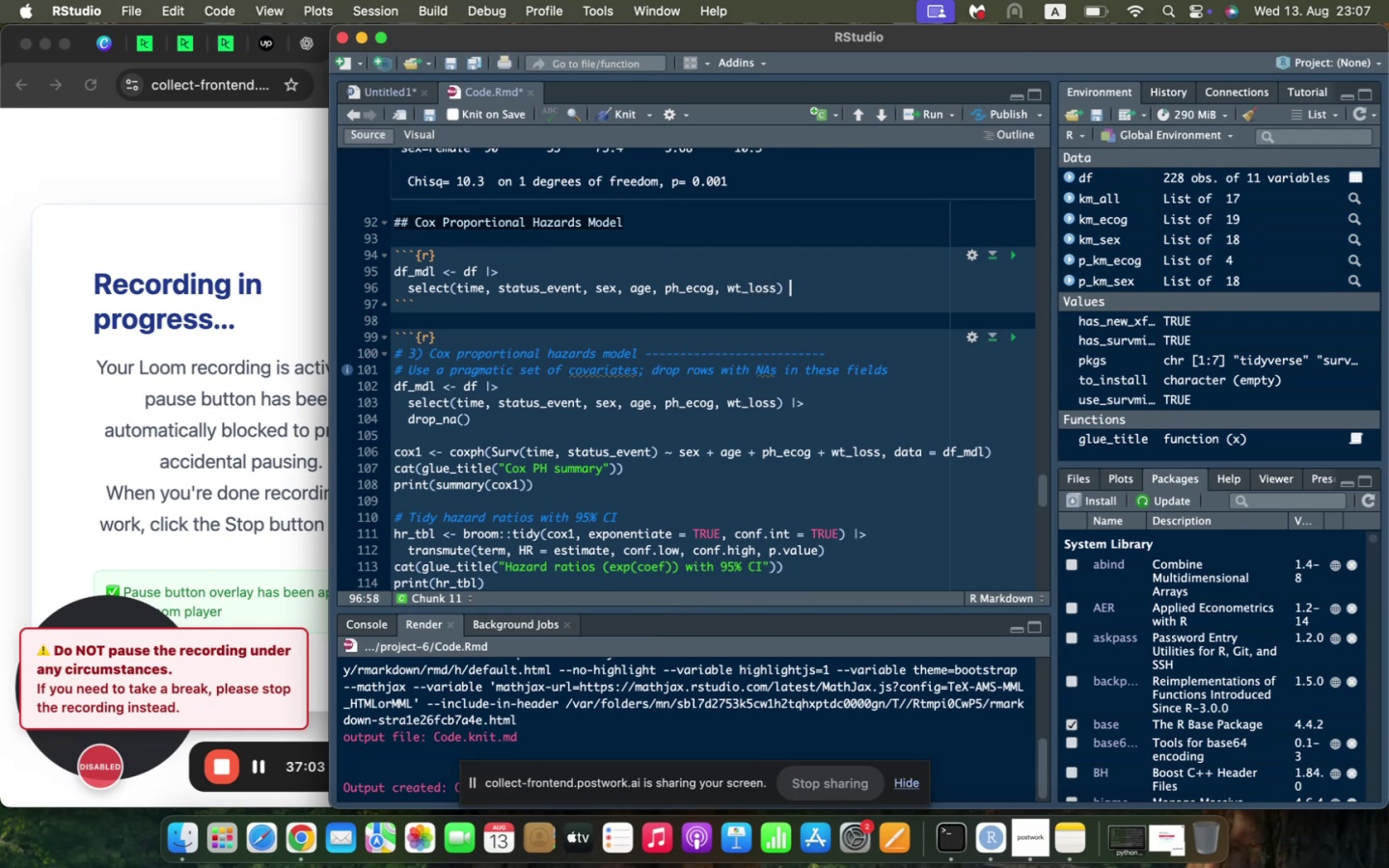 
key(Shift+ShiftLeft)
 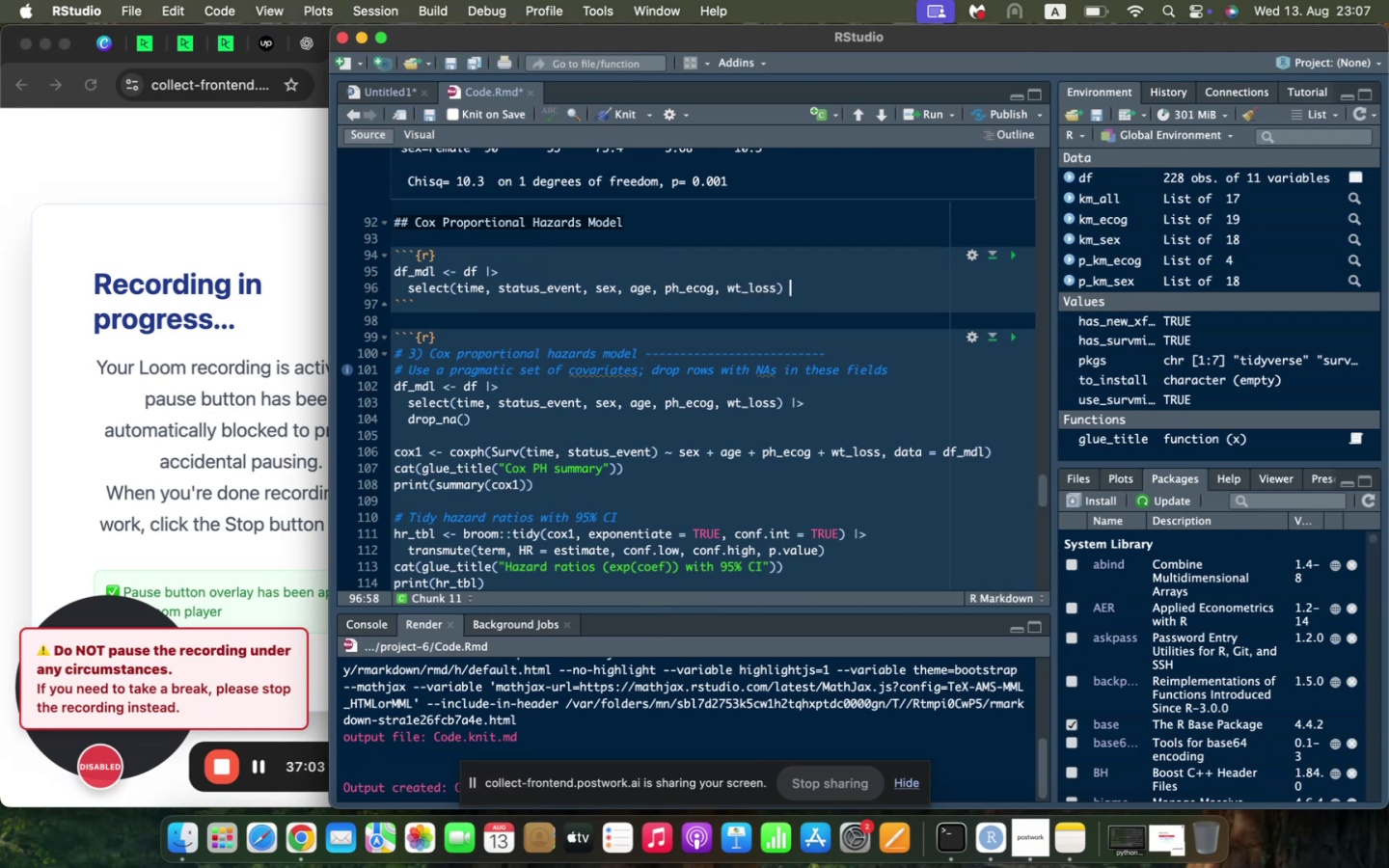 
key(Shift+Backslash)
 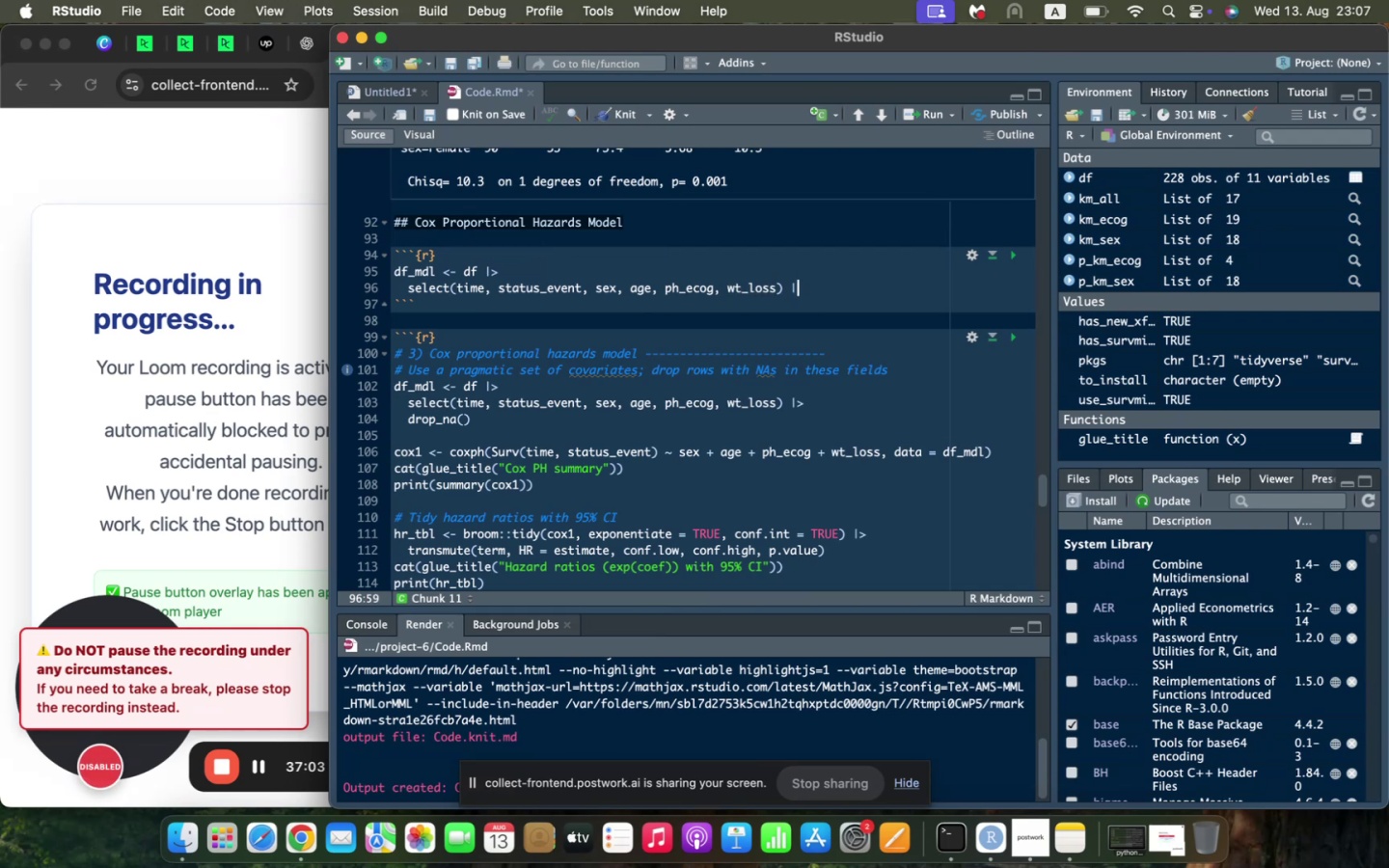 
key(Shift+ShiftLeft)
 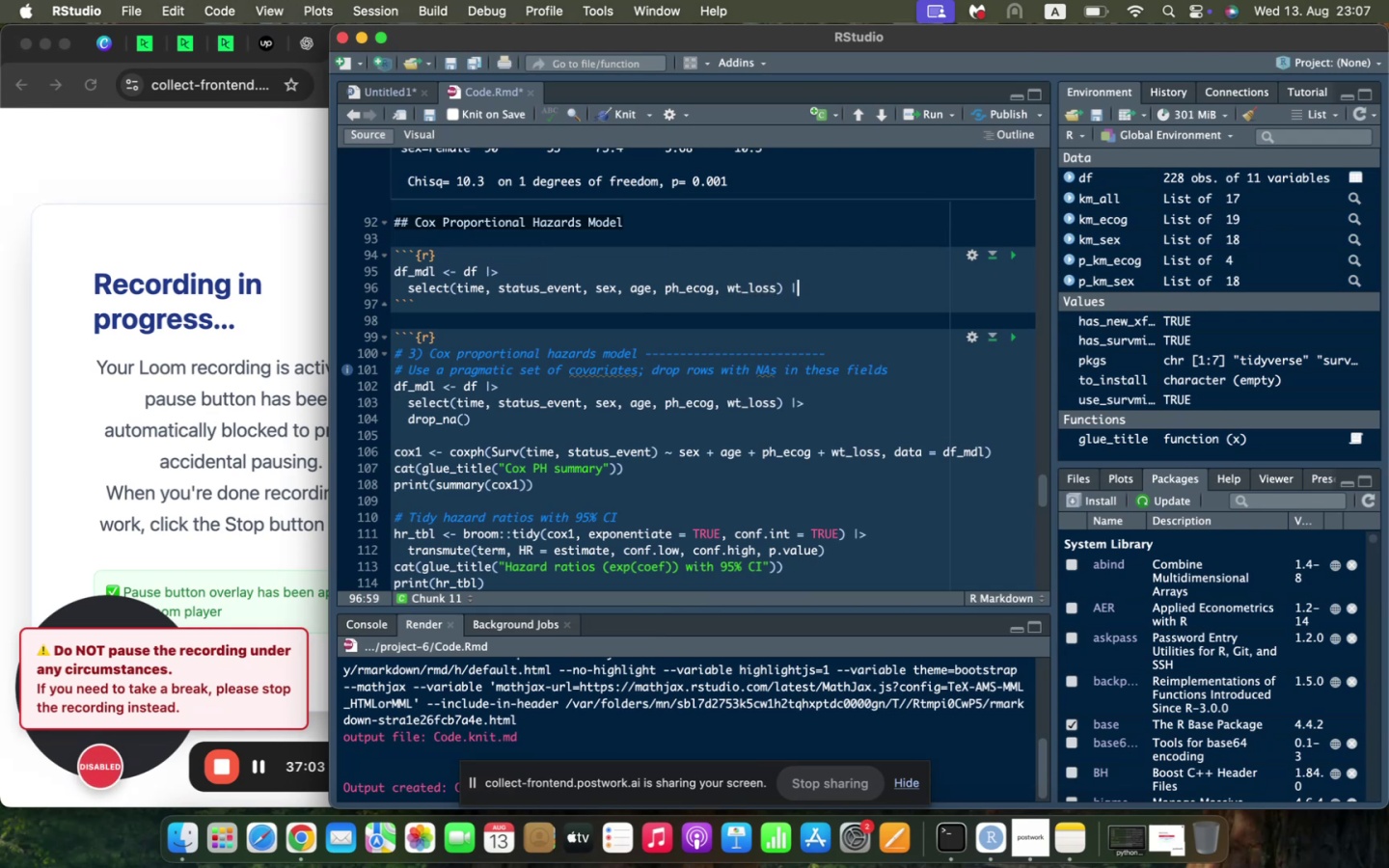 
key(Shift+Period)
 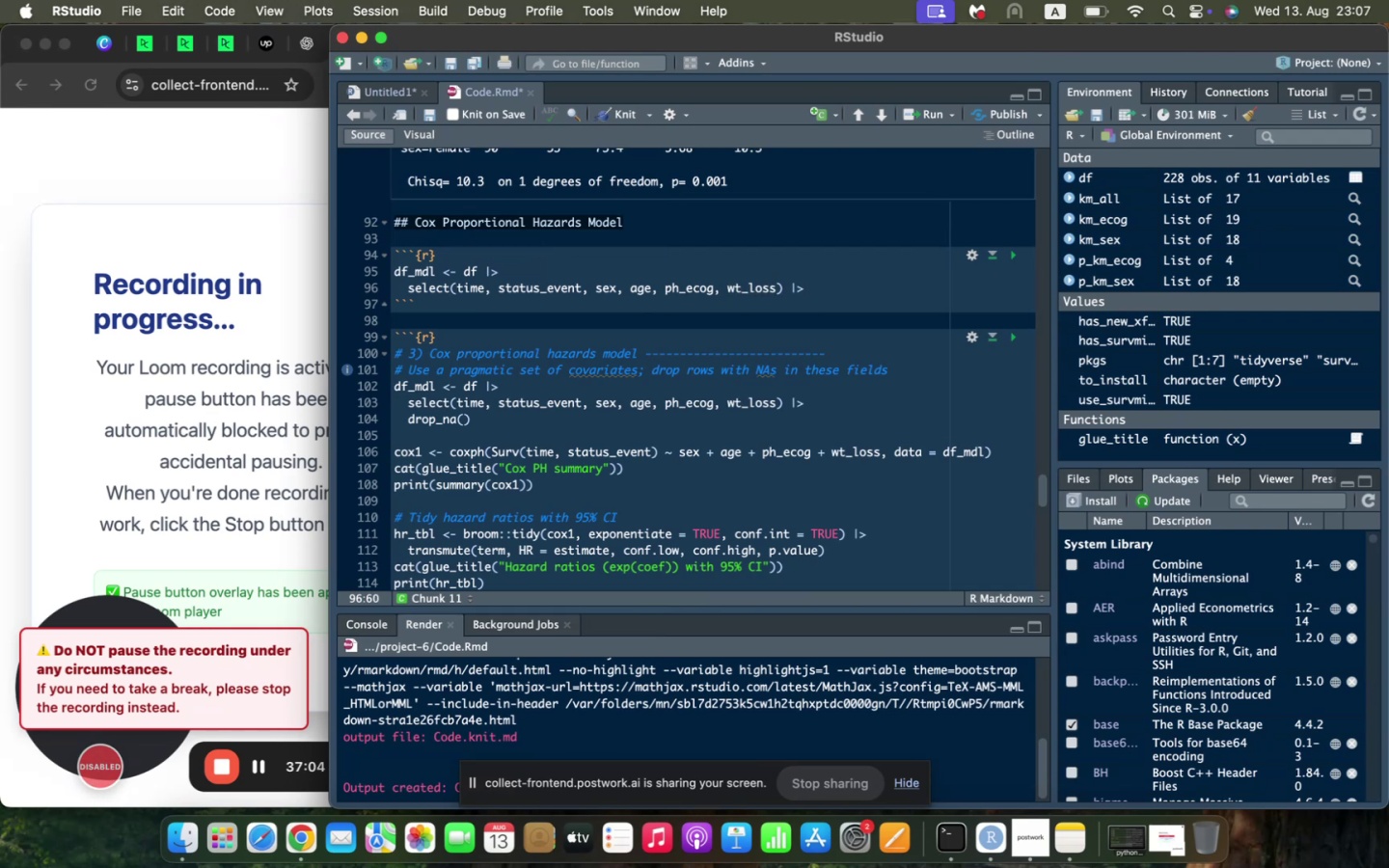 
key(Enter)
 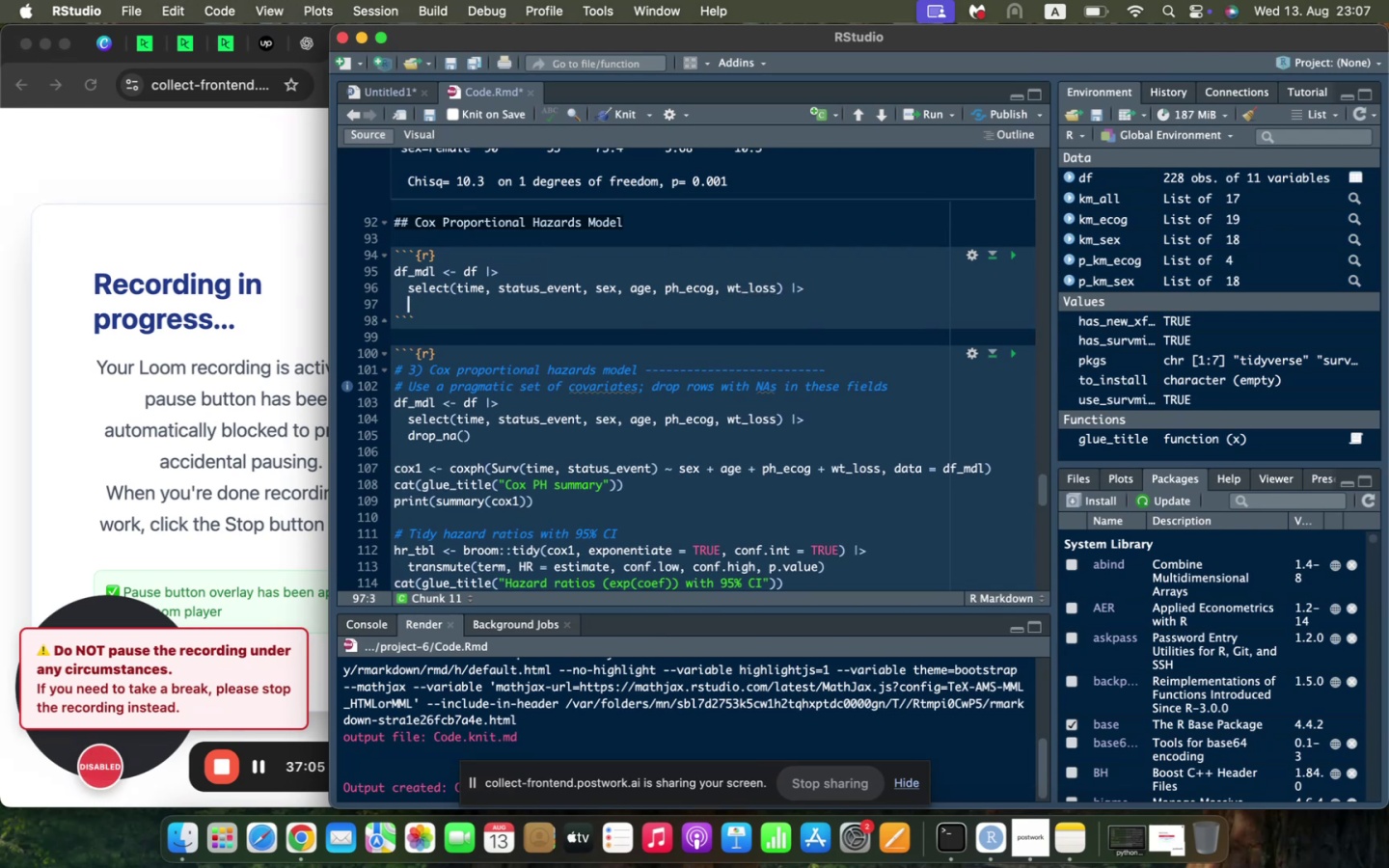 
type(drop_na()
 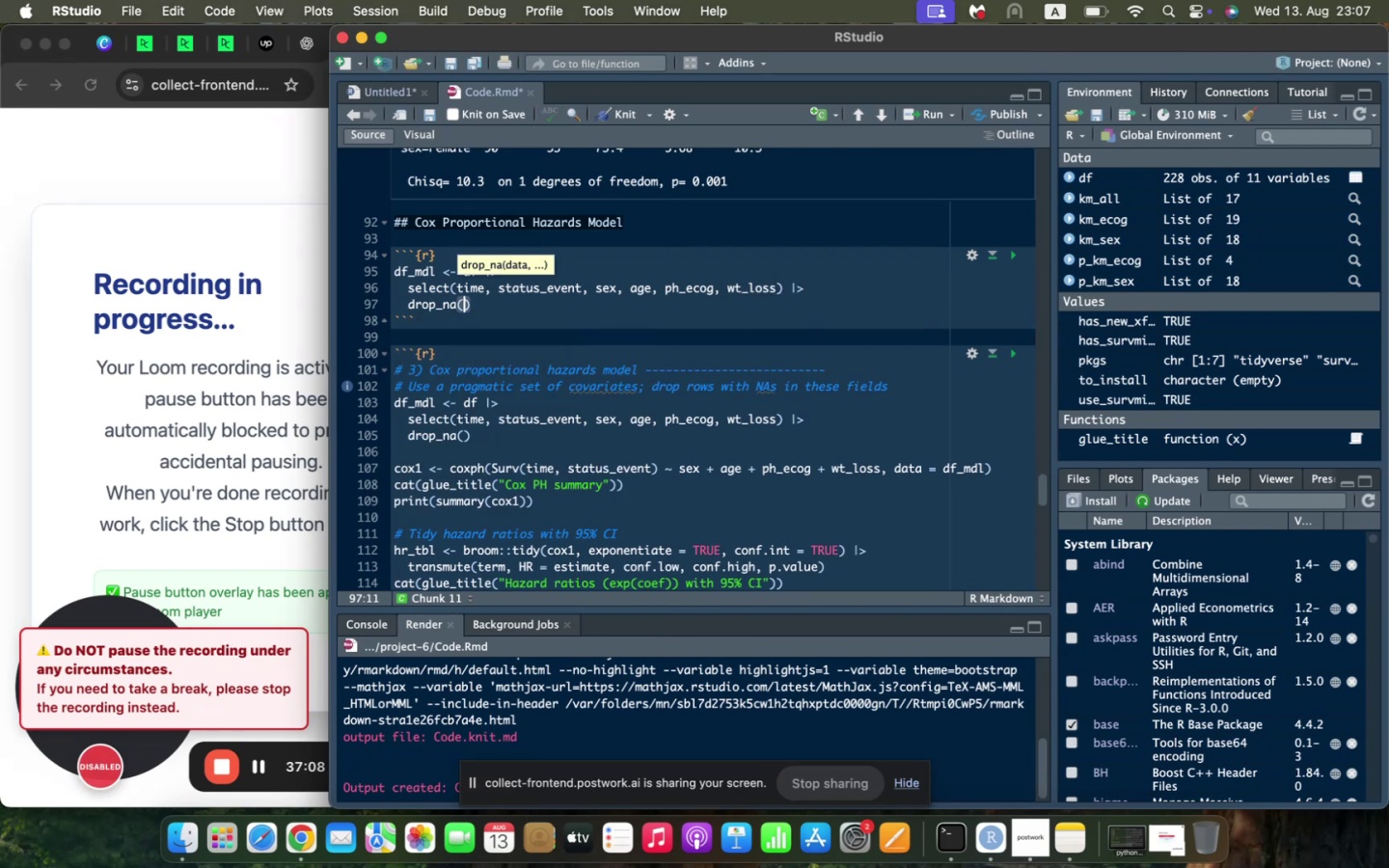 
key(ArrowRight)
 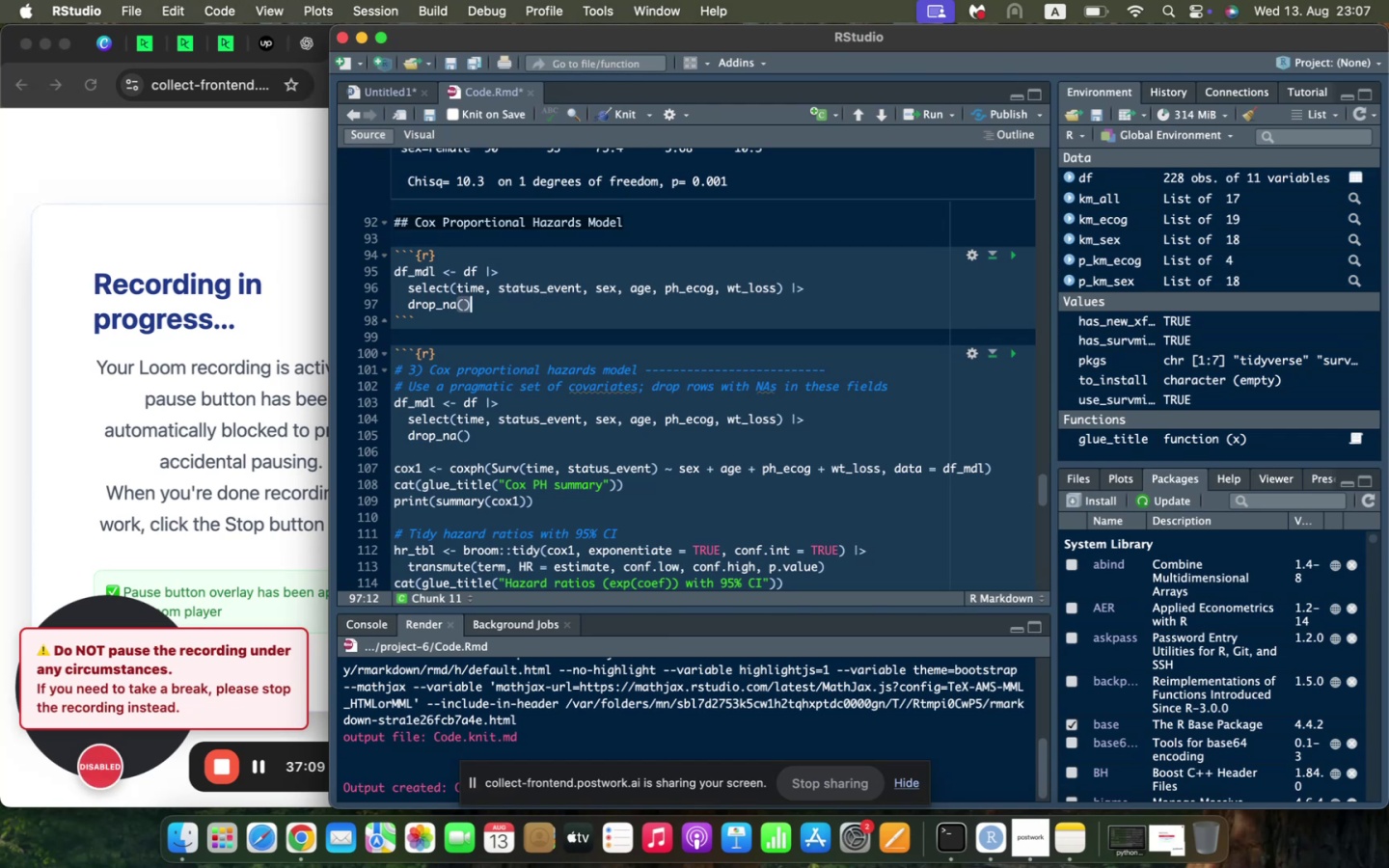 
key(Enter)
 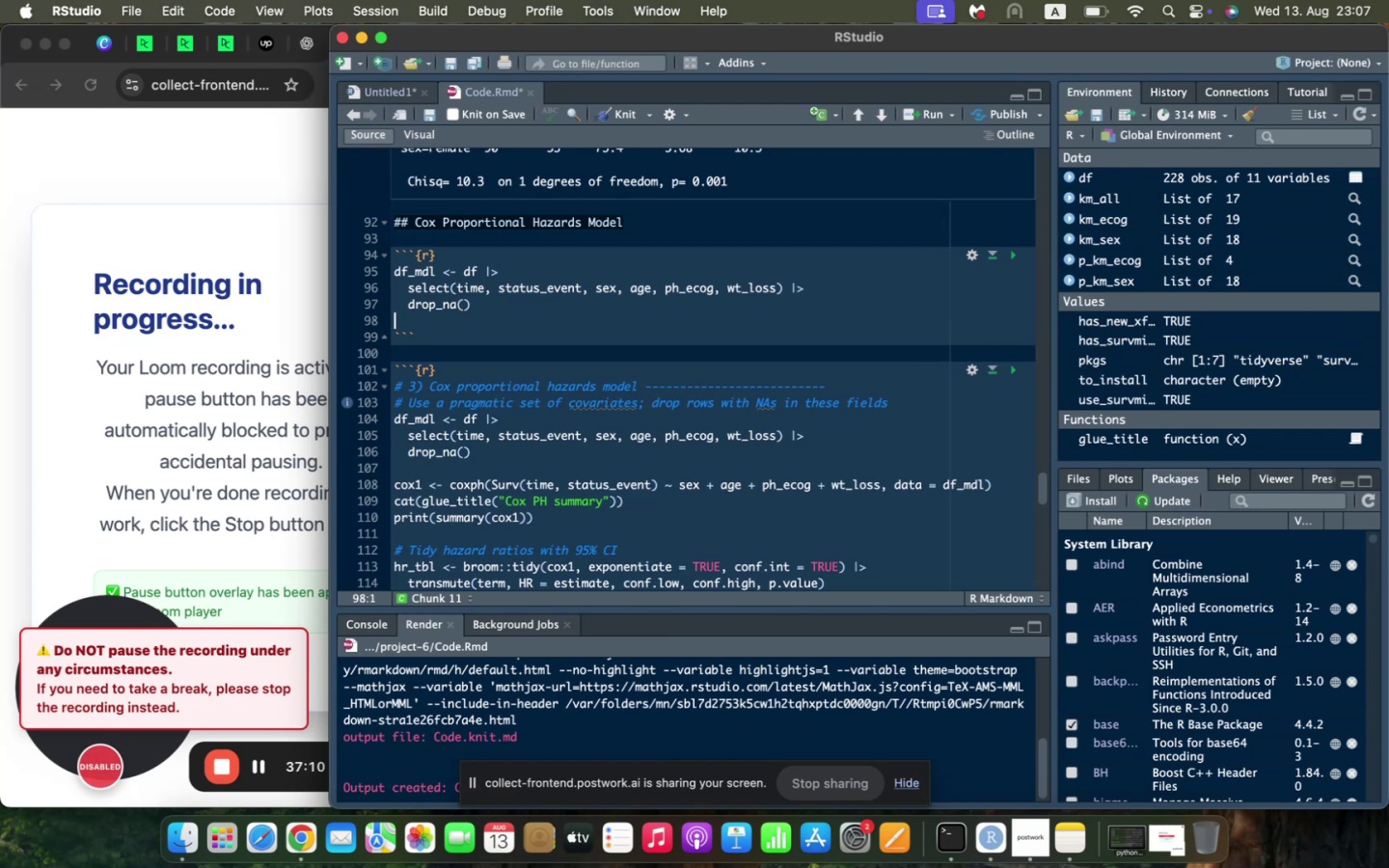 
key(Enter)
 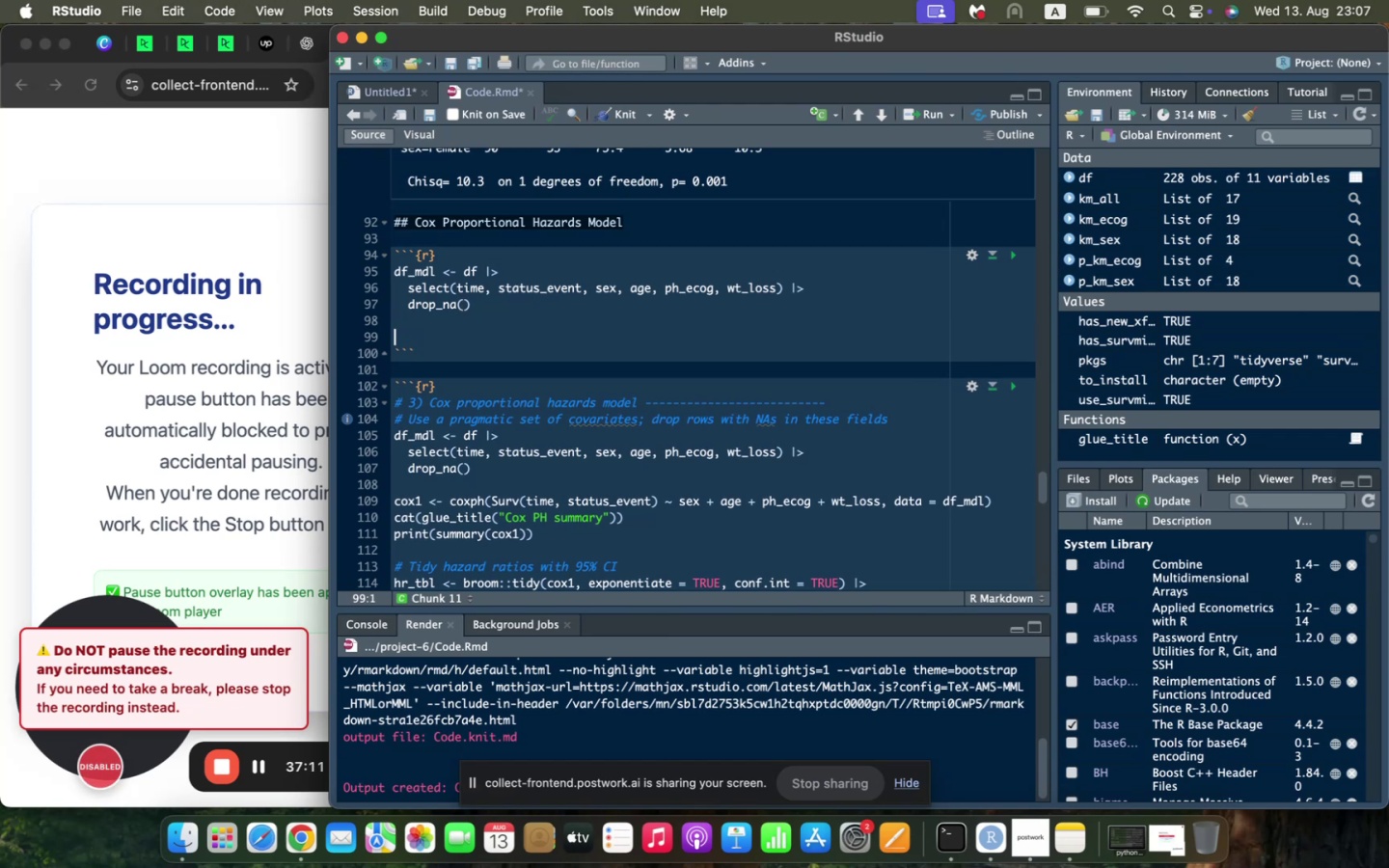 
type(cox1 <- coxph(Surv(time, status_event)
 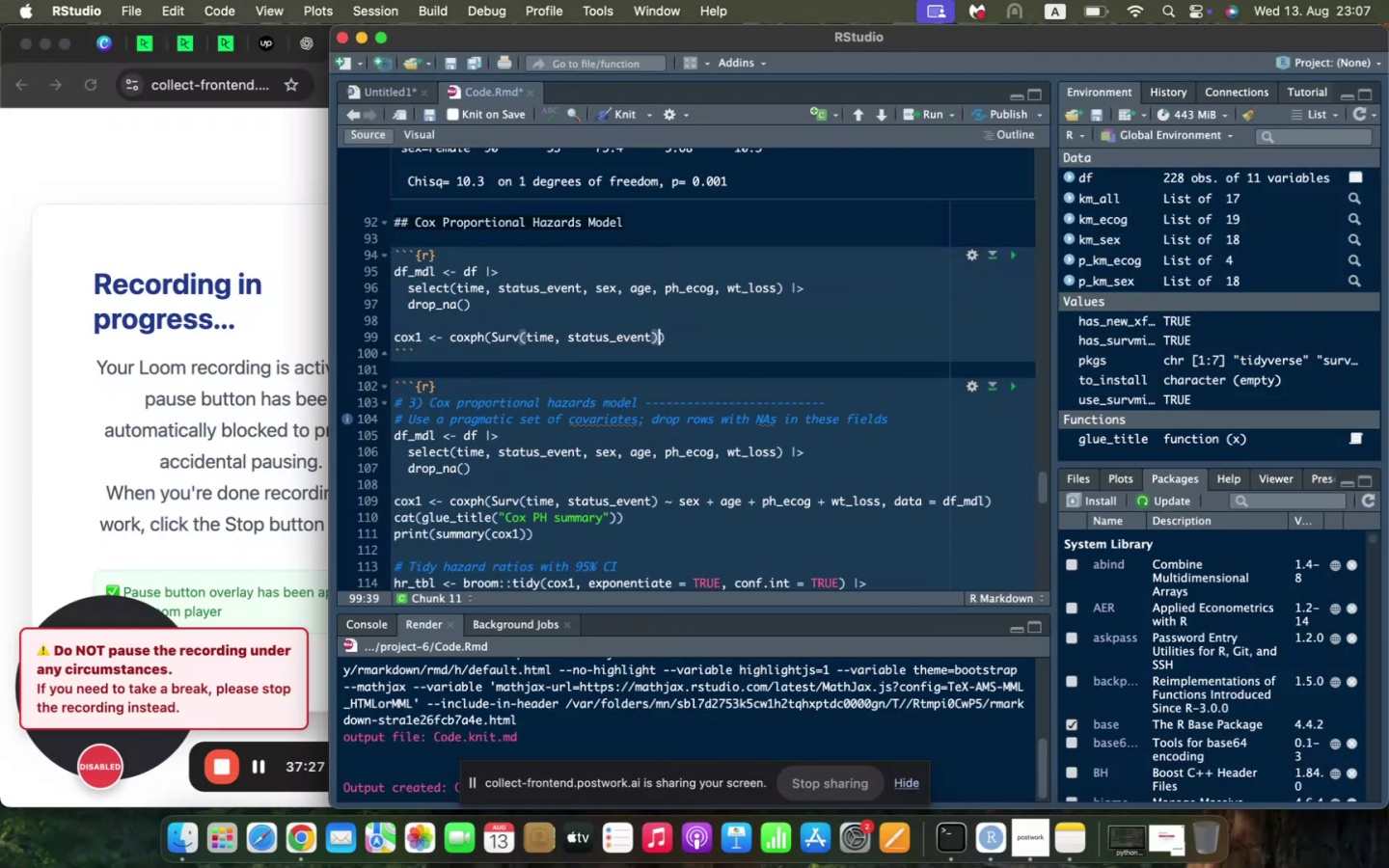 
 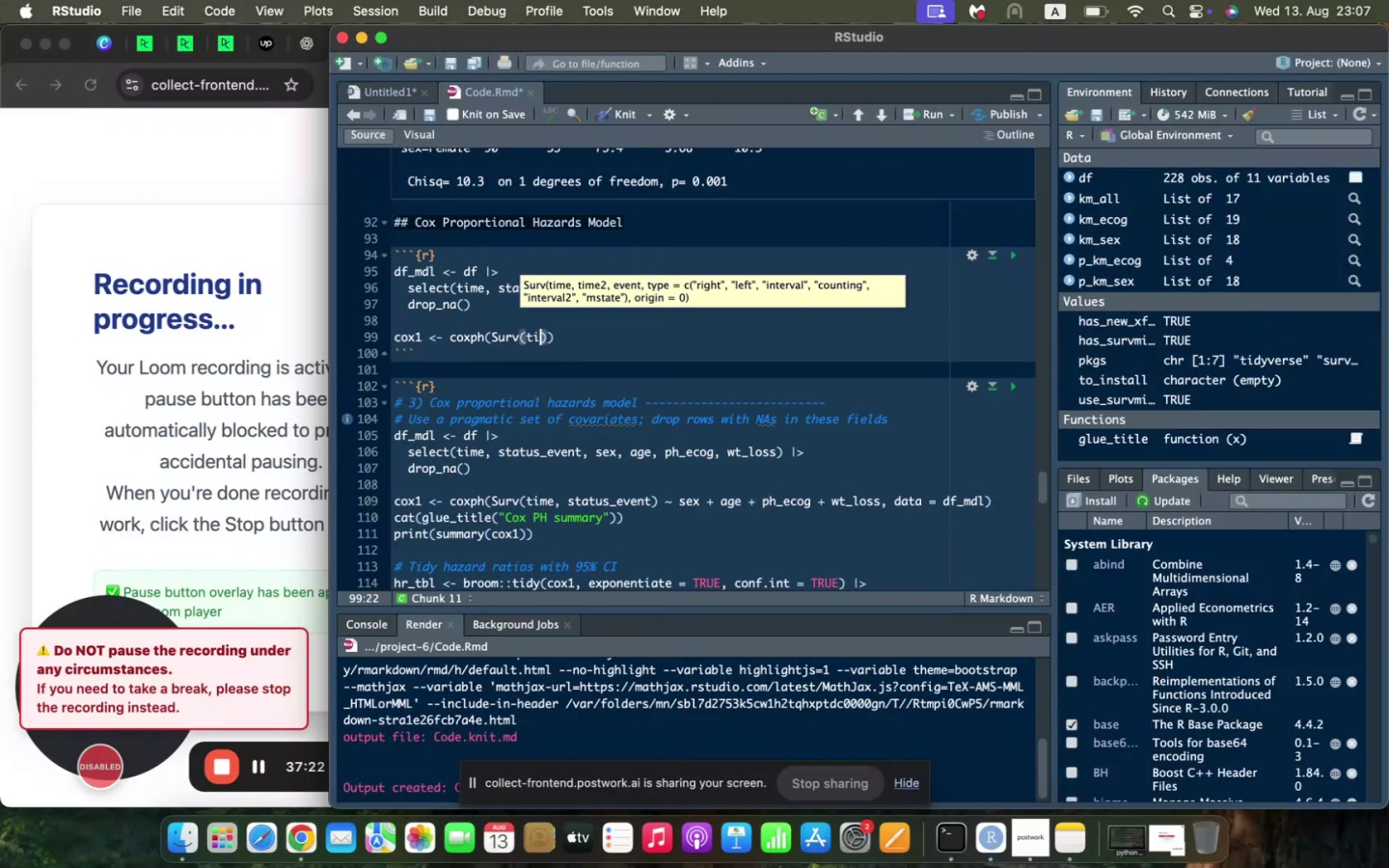 
key(ArrowRight)
 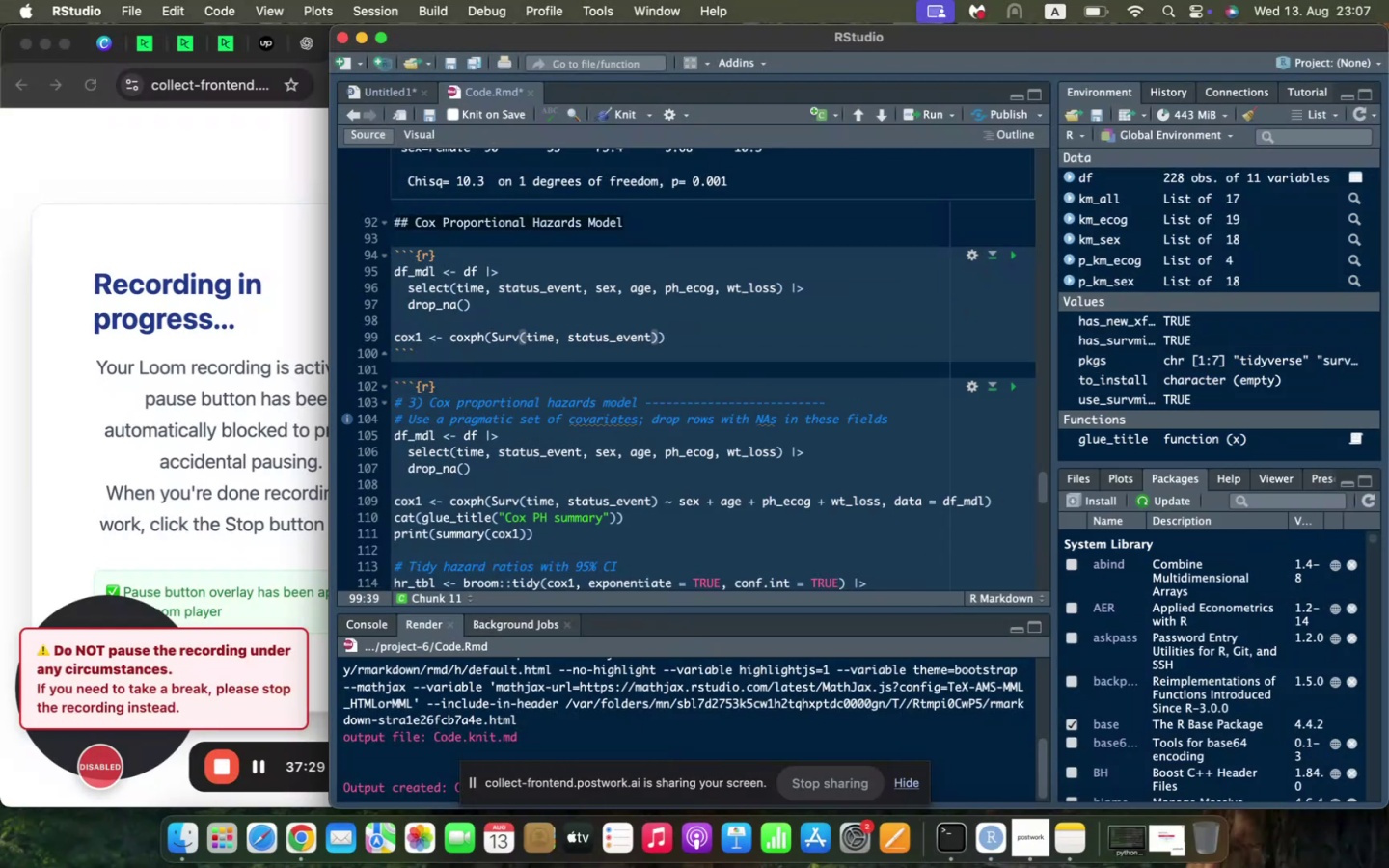 
type( ~ sex+)
key(Backspace)
type( + age + ph_ecog + wt_loss, data = df_)
 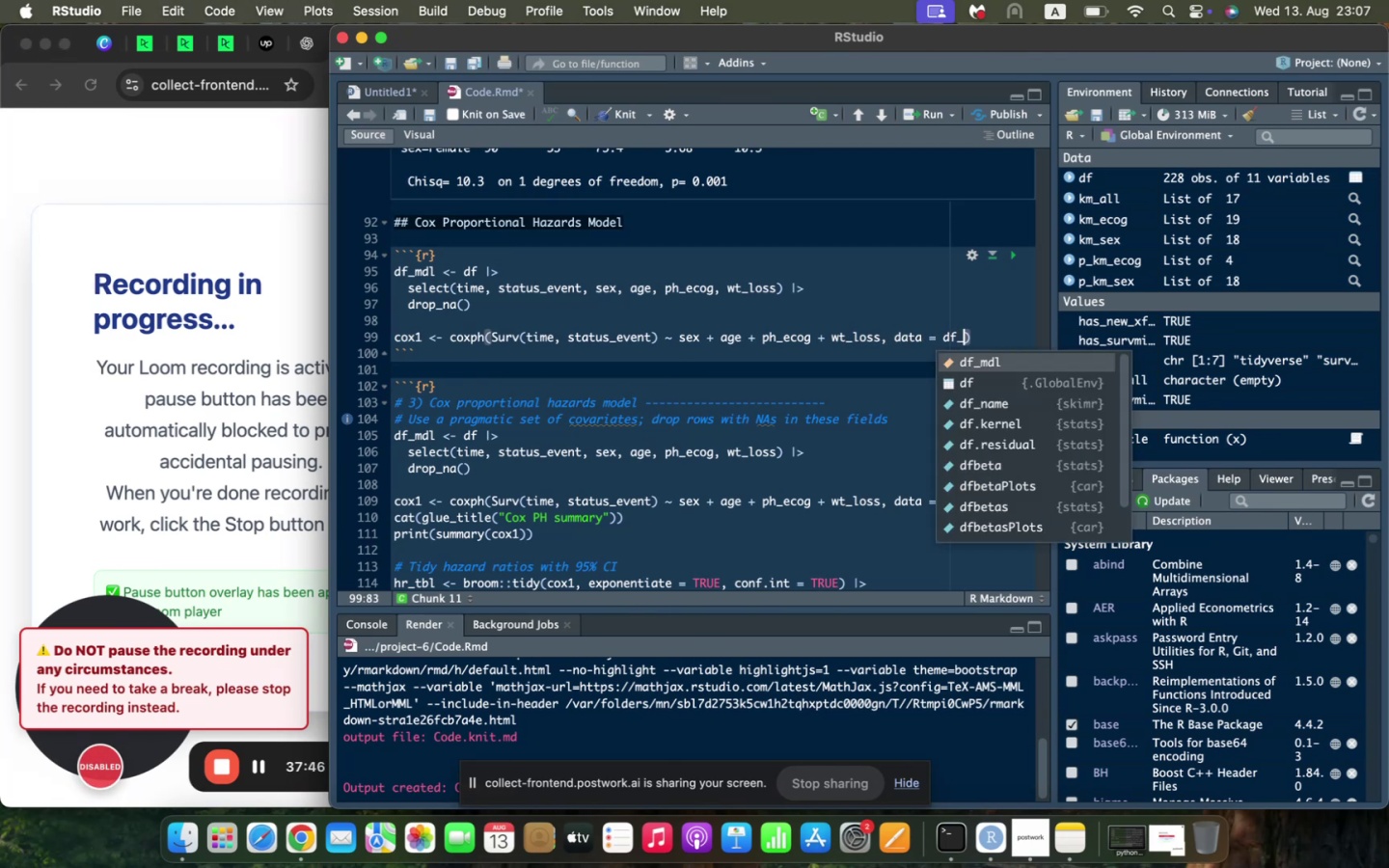 
key(Enter)
 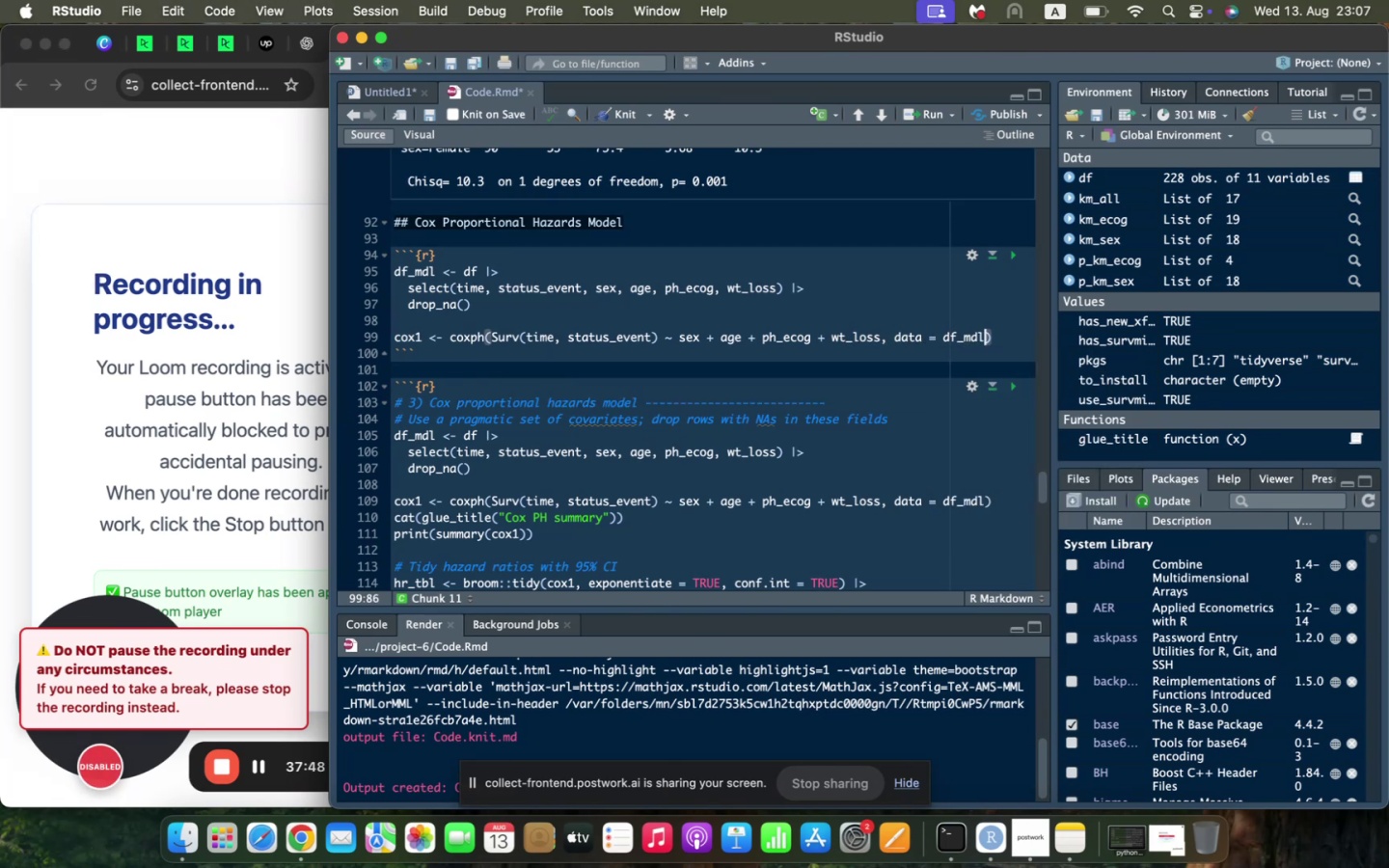 
key(ArrowRight)
 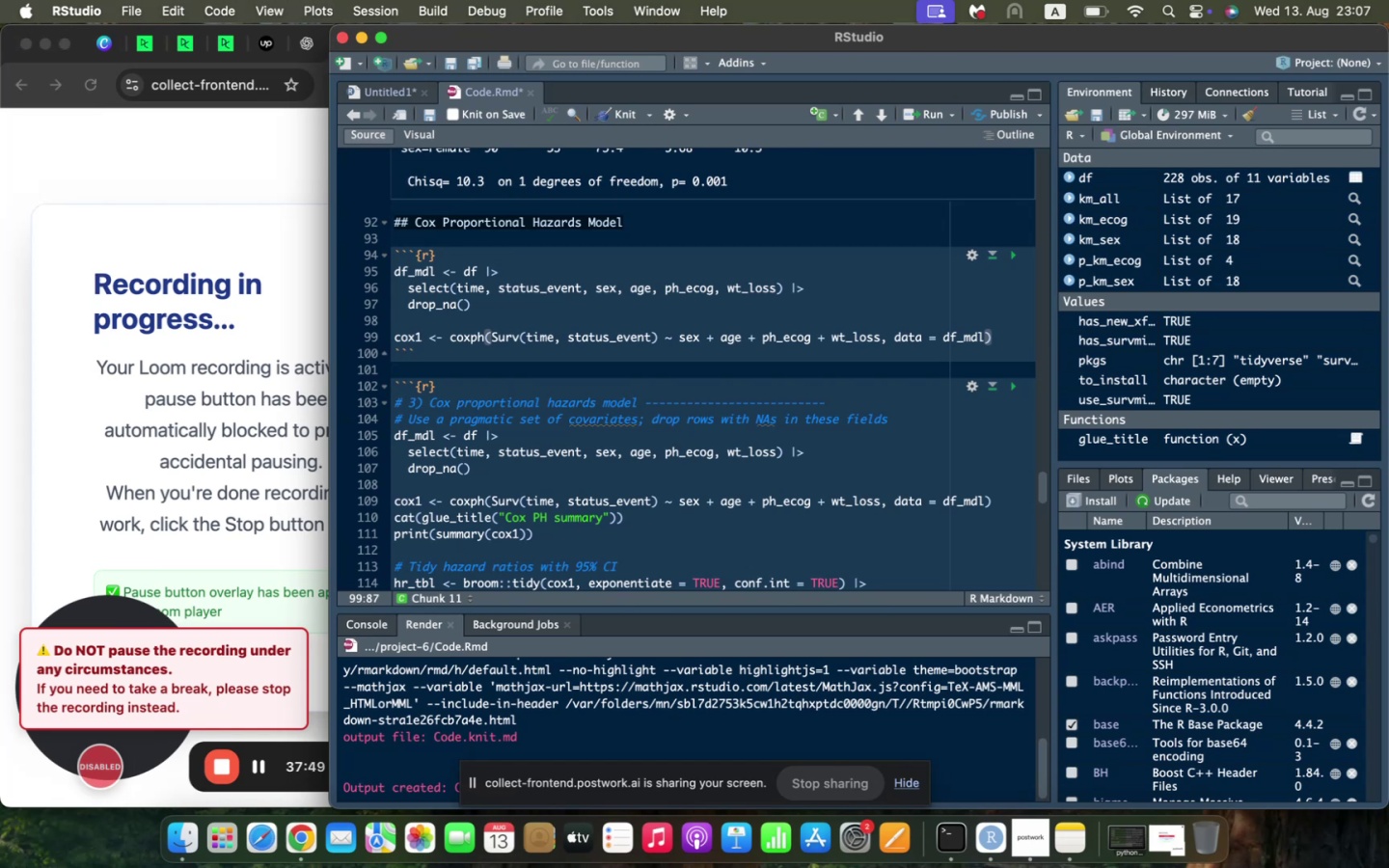 
key(Enter)
 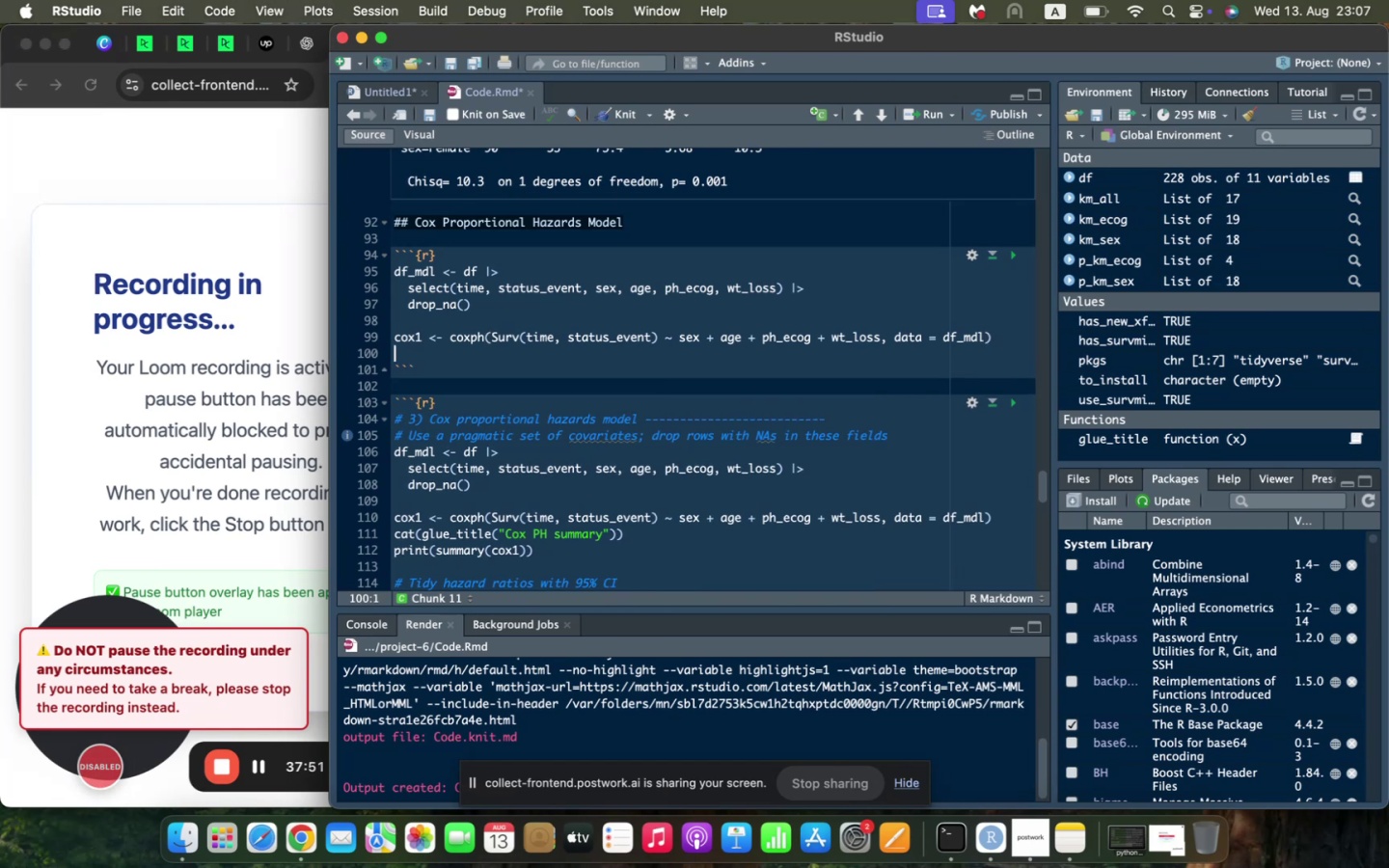 
type(cat(glue_title(|)
key(Backspace)
type("Cos )
key(Backspace)
key(Backspace)
type(x PH Summary)
 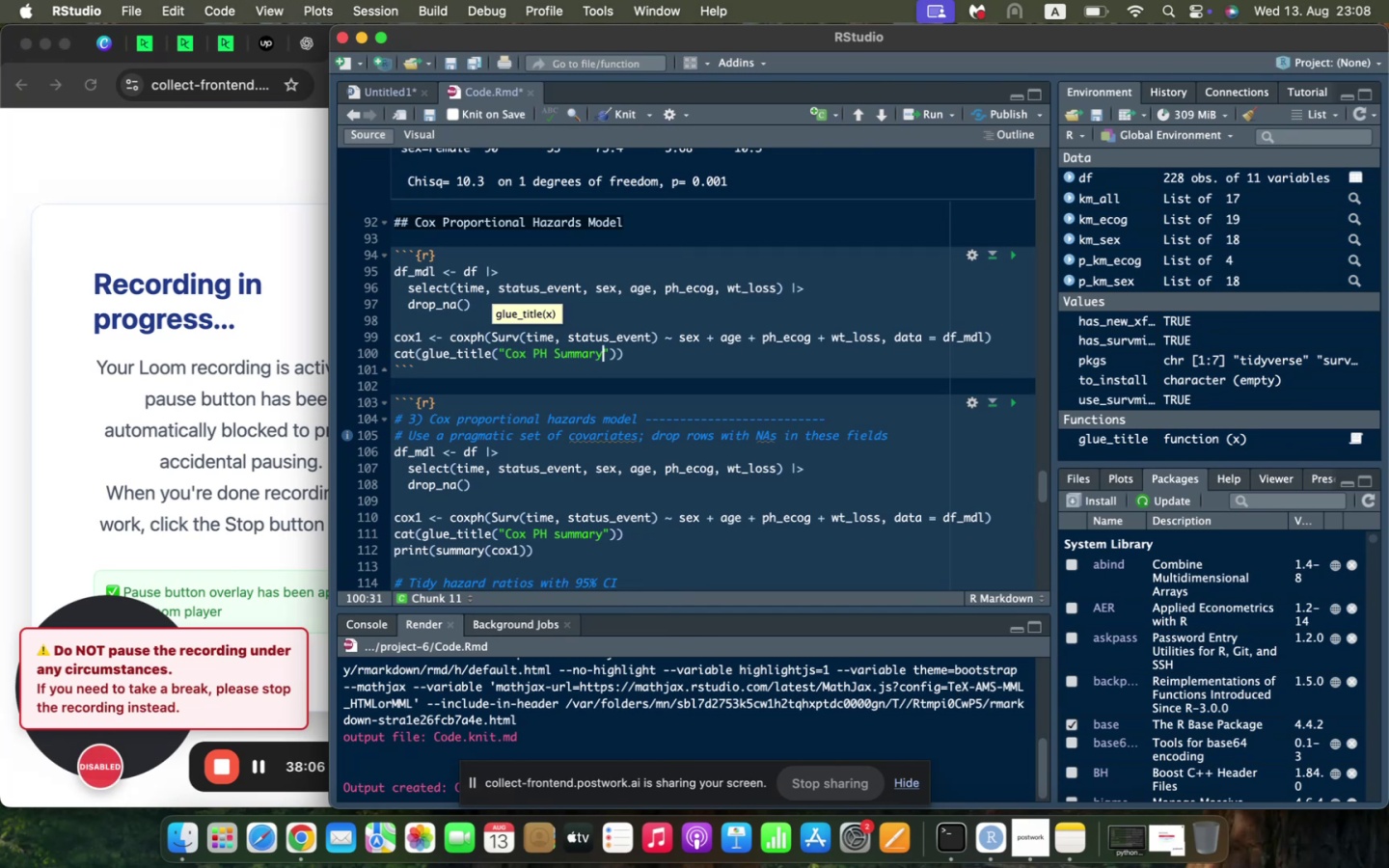 
 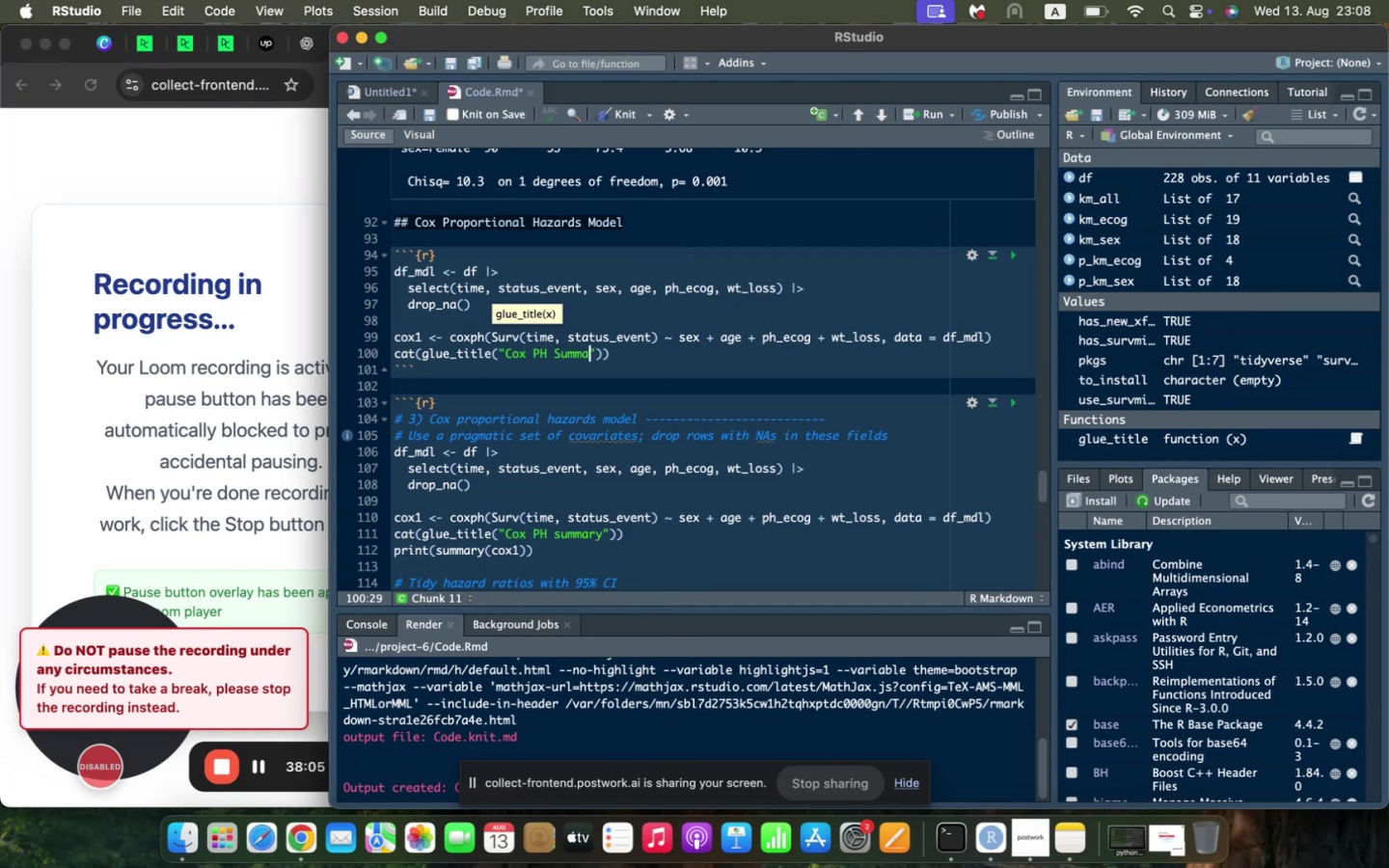 
key(ArrowRight)
 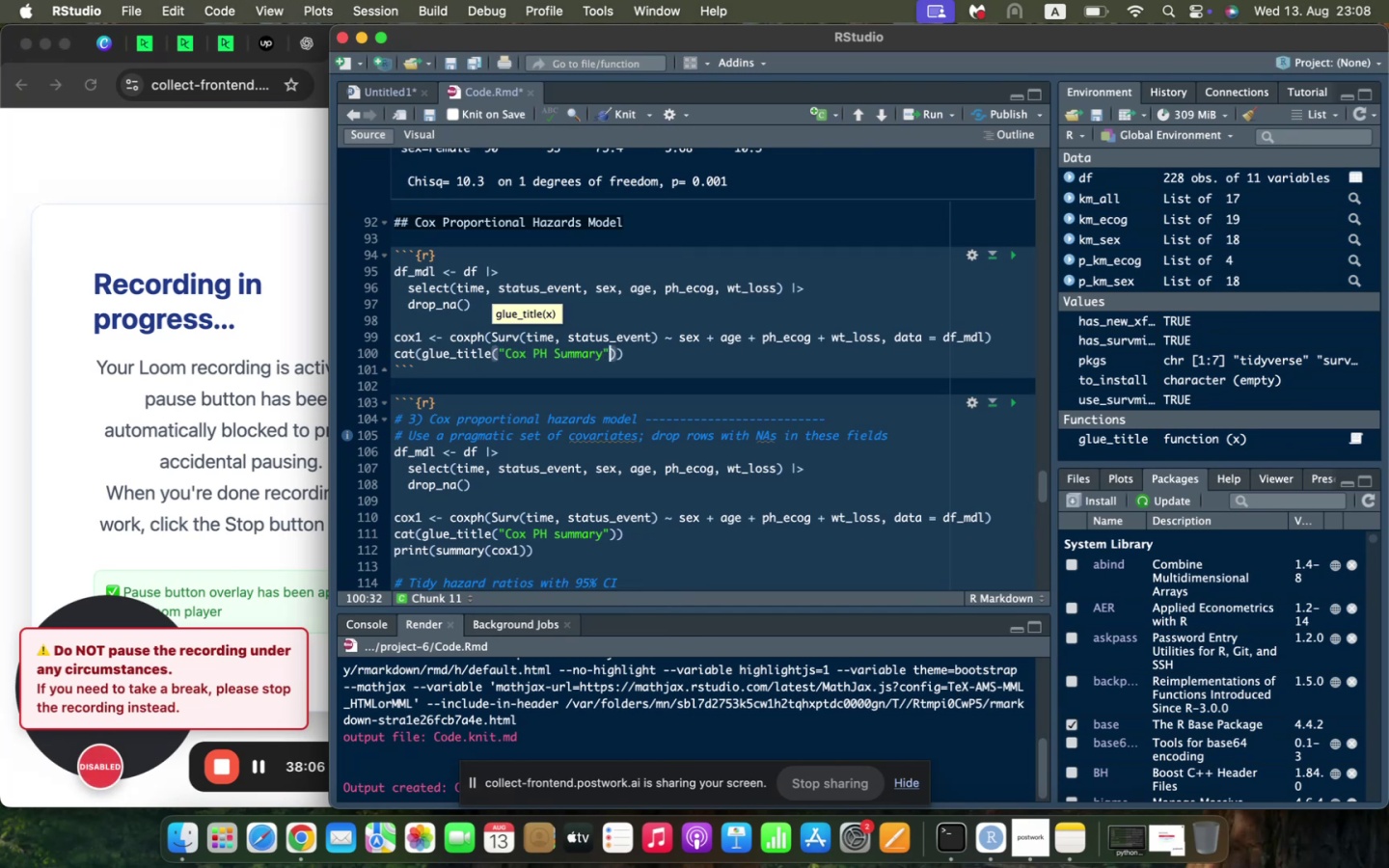 
key(ArrowRight)
 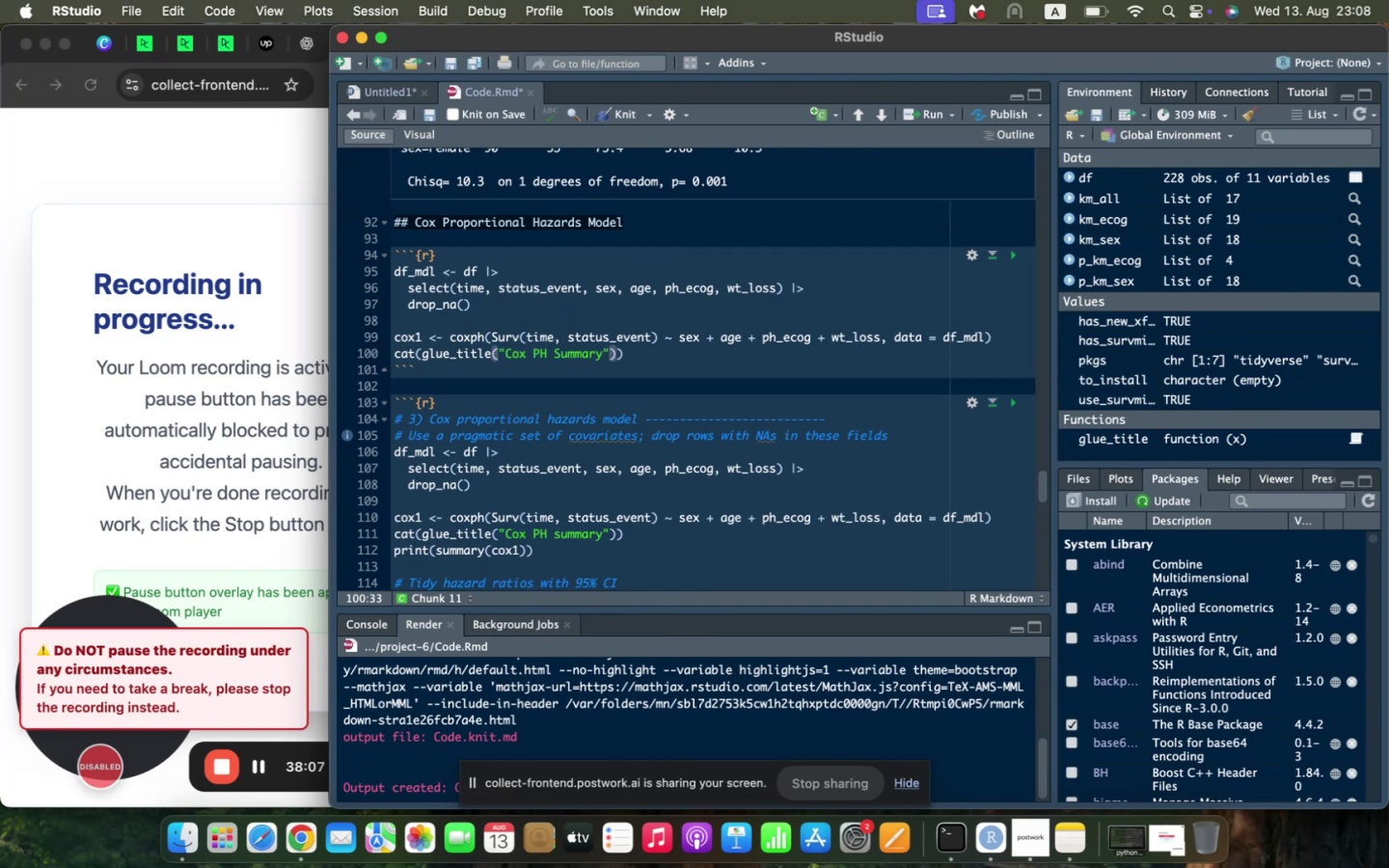 
key(ArrowRight)
 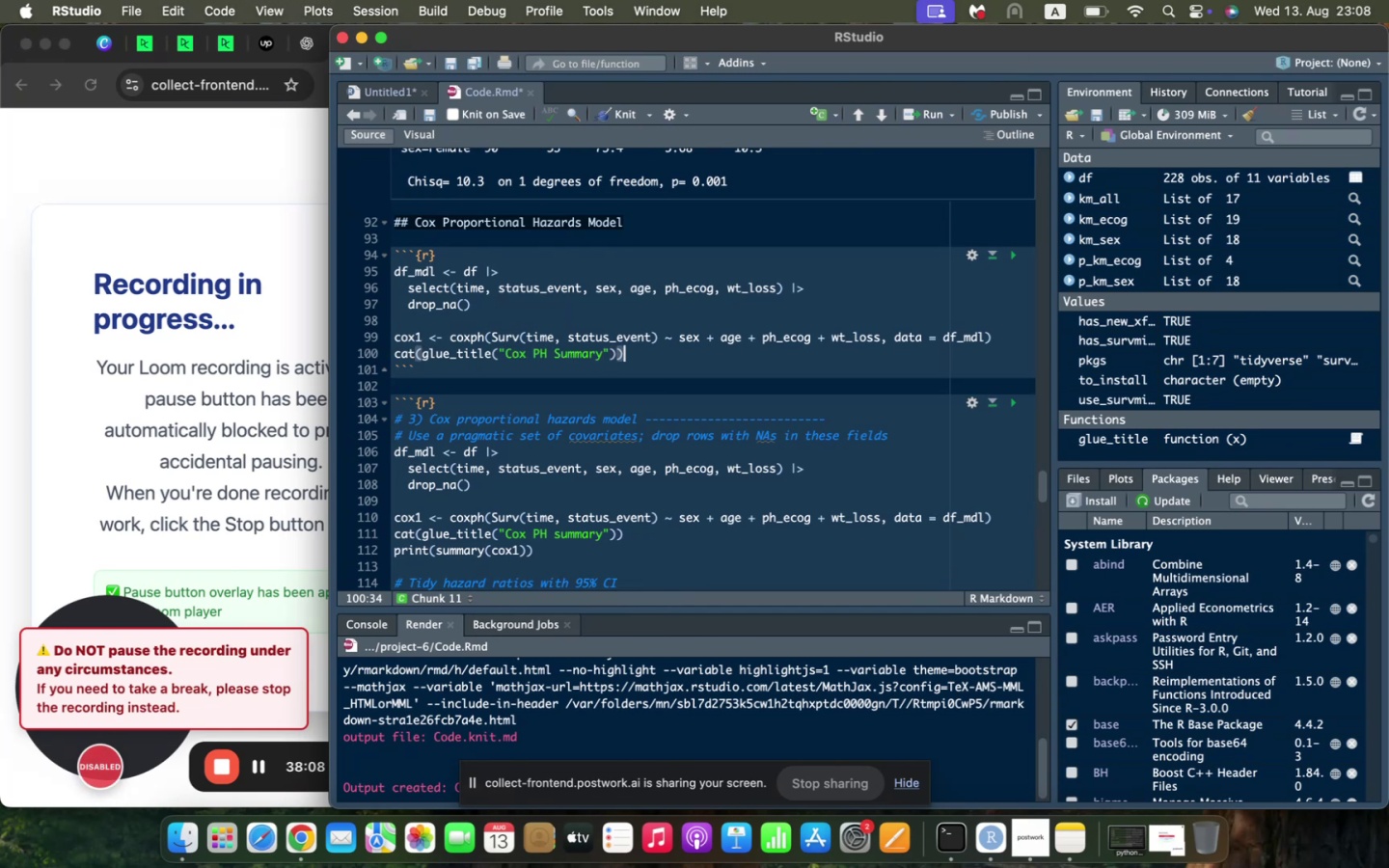 
key(Enter)
 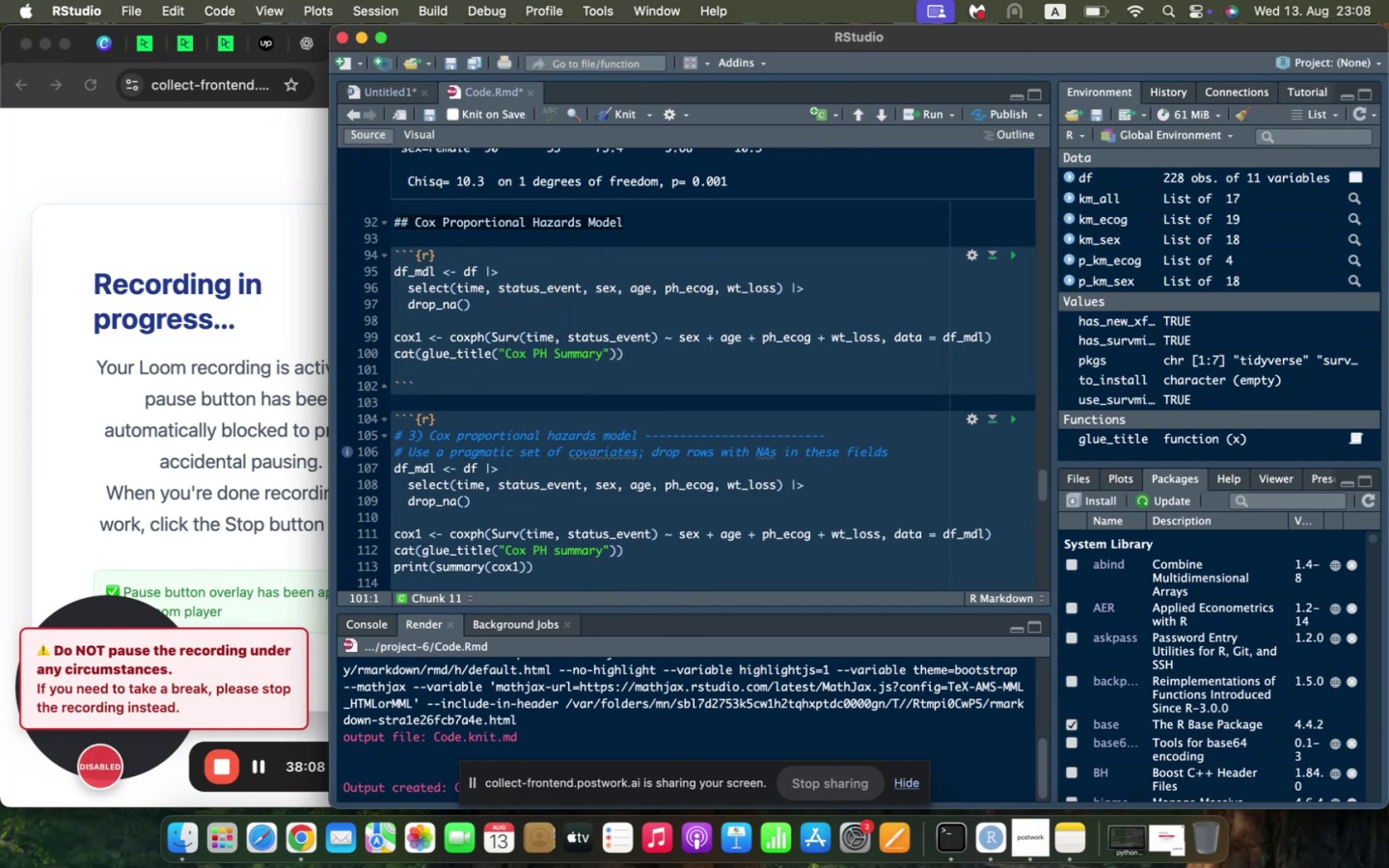 
type(print(summary(cox1)
 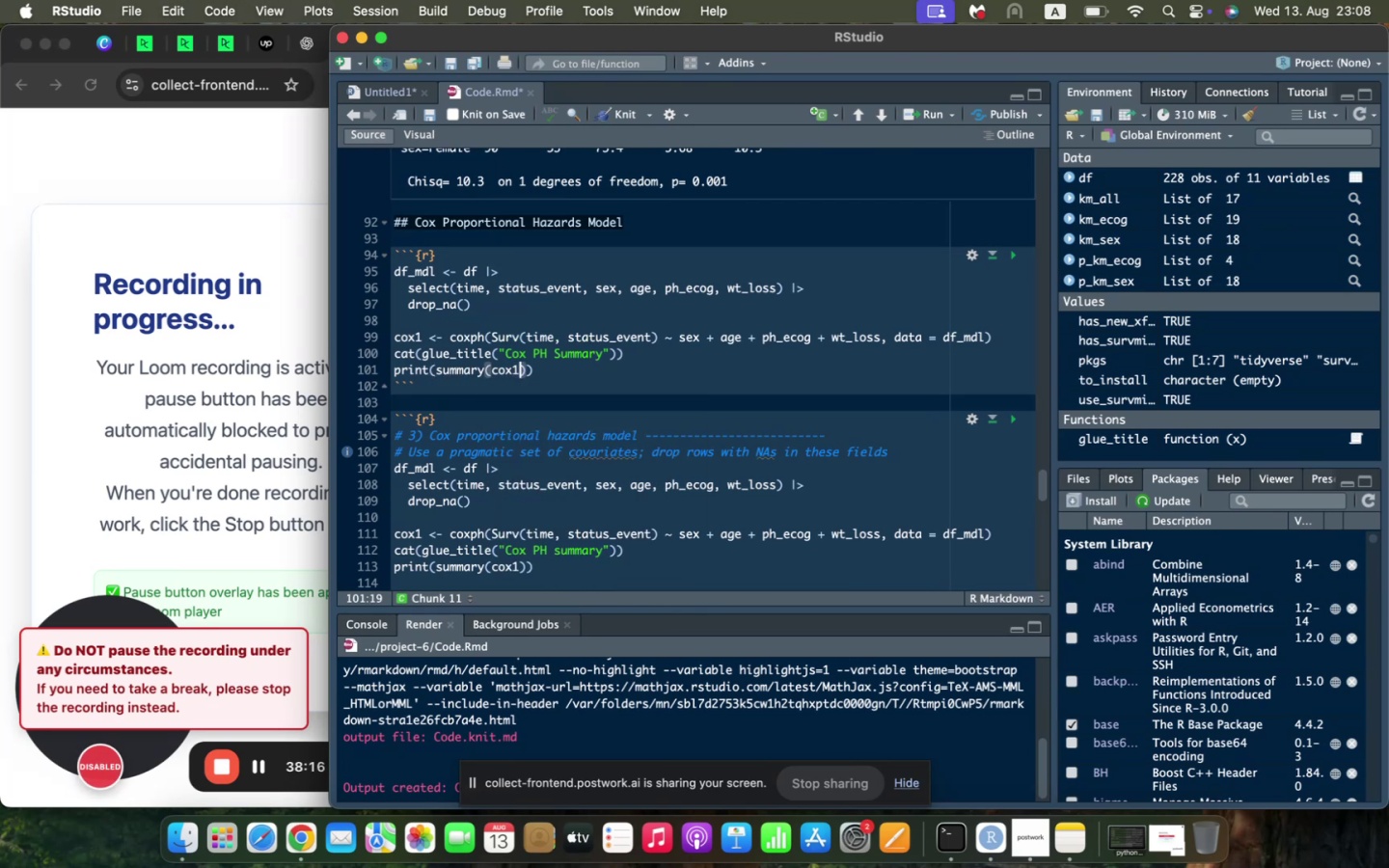 
scroll: coordinate [479, 391], scroll_direction: down, amount: 3.0
 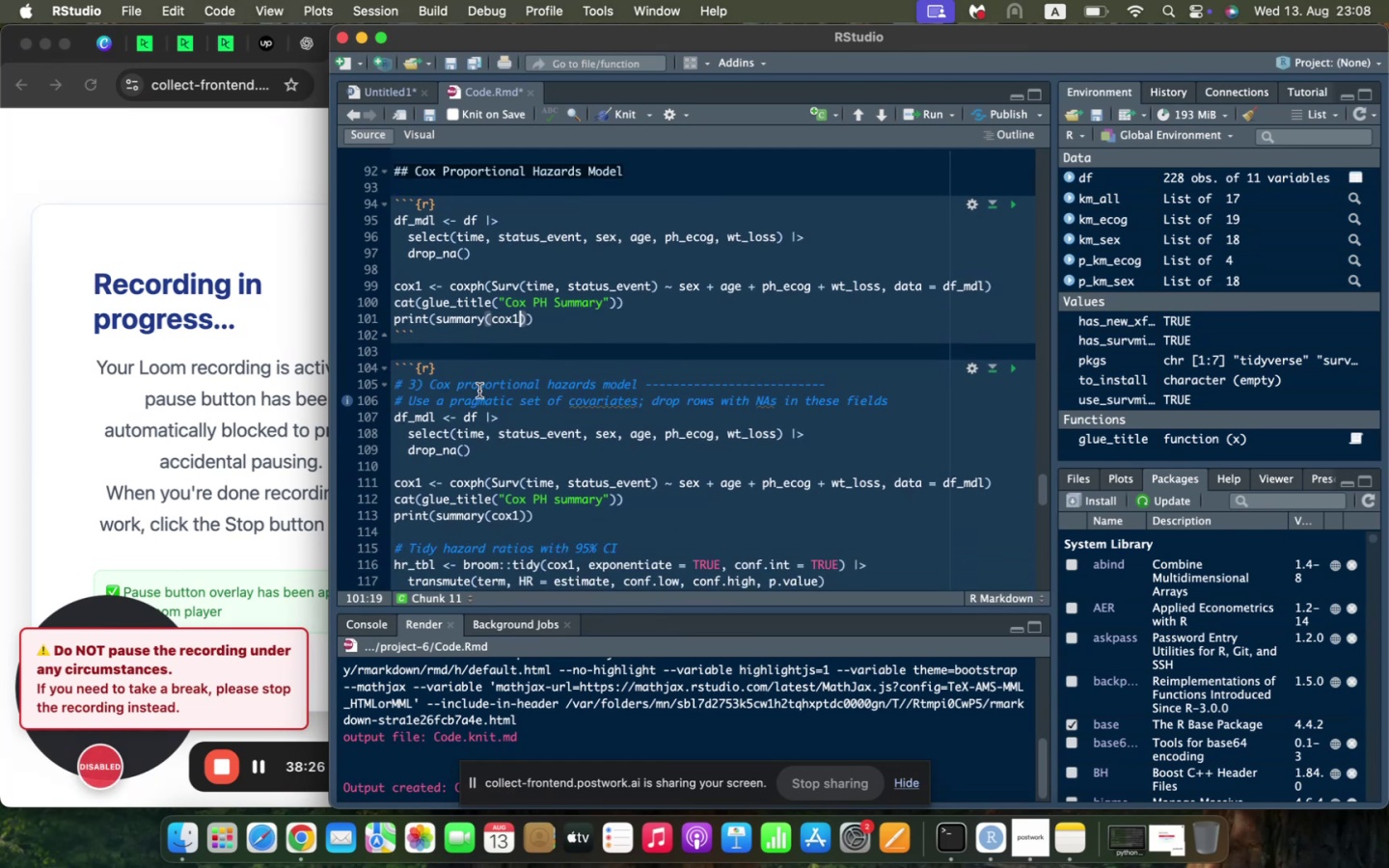 
scroll: coordinate [592, 367], scroll_direction: up, amount: 2.0
 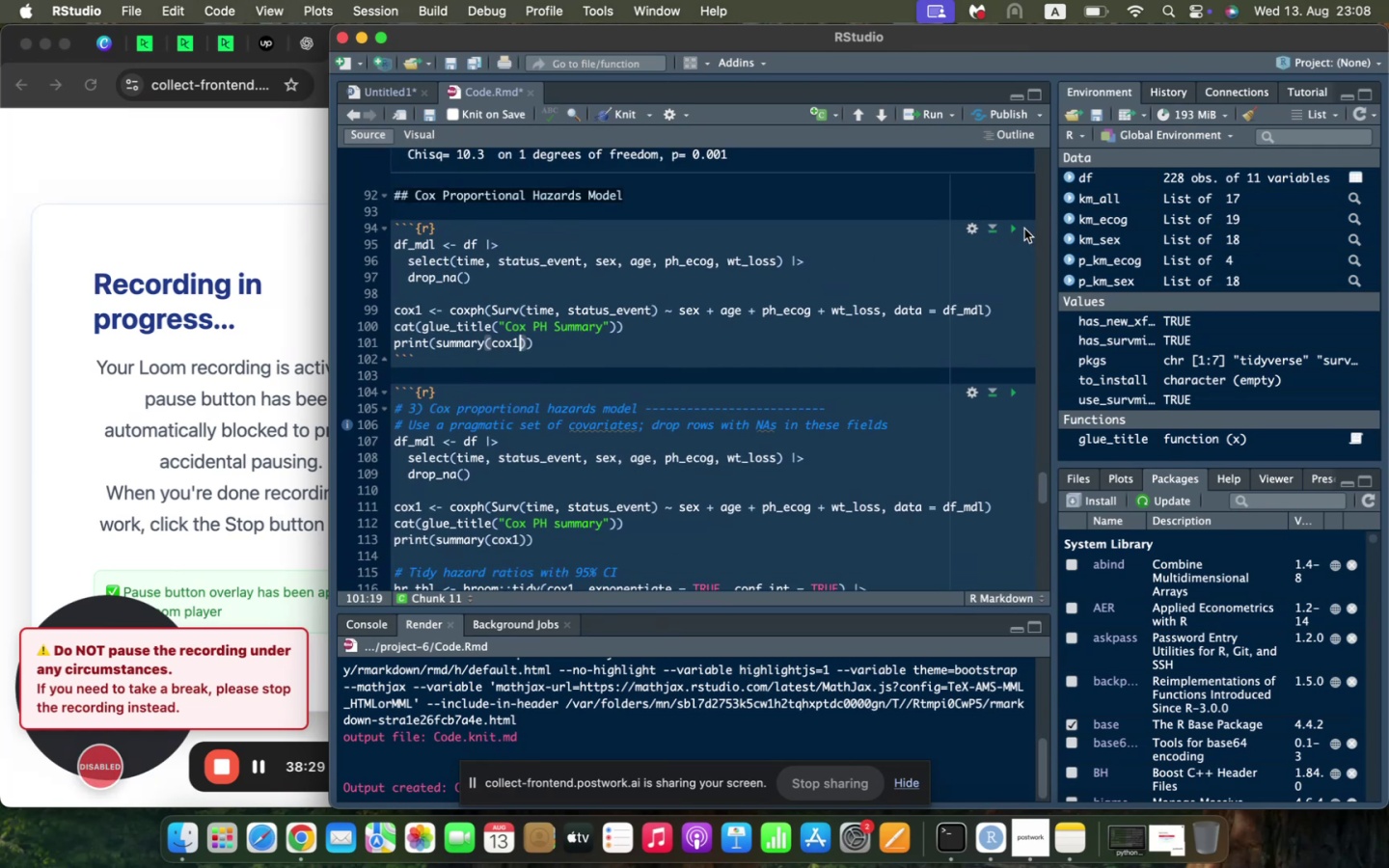 
left_click([1018, 228])
 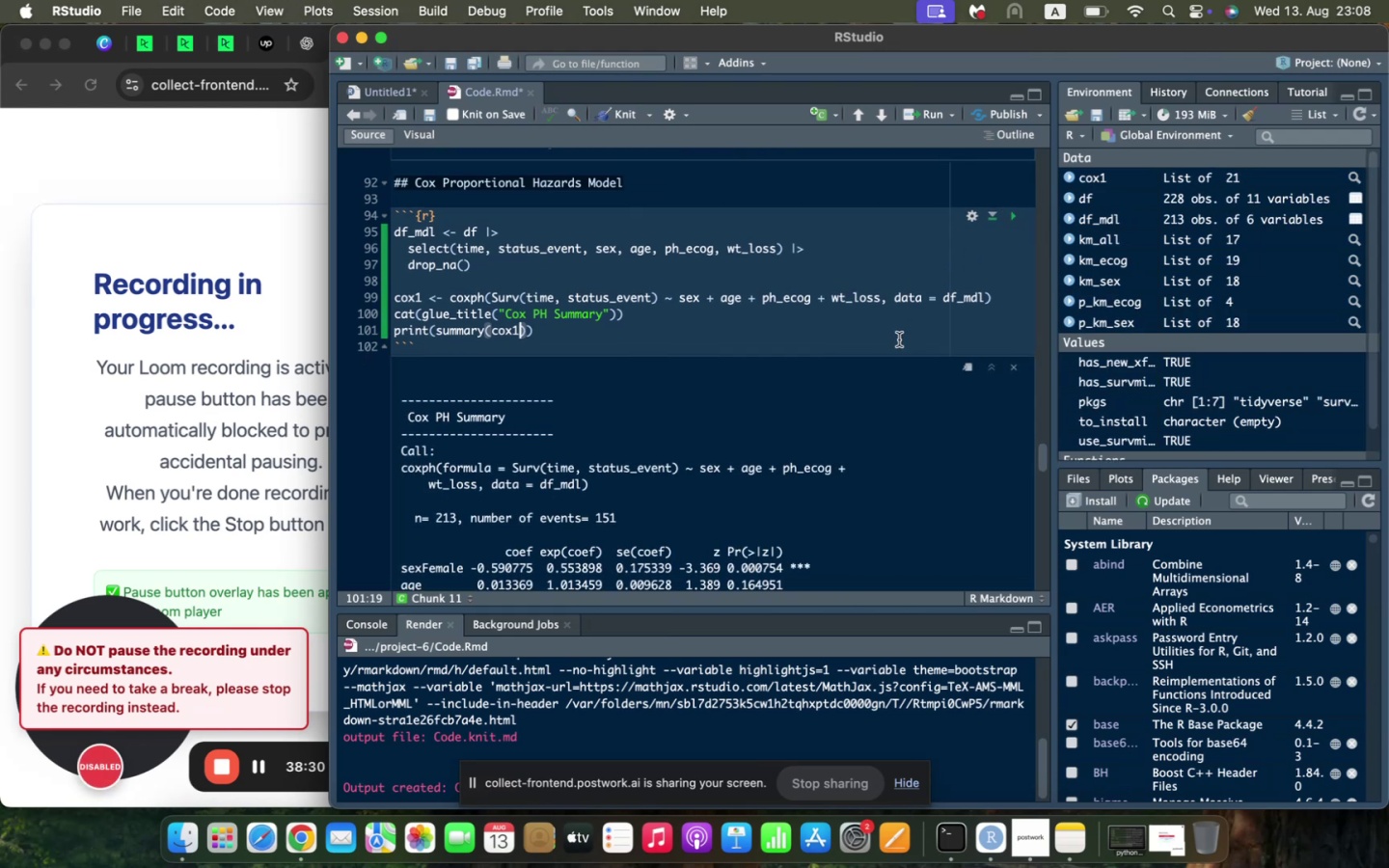 
scroll: coordinate [915, 337], scroll_direction: down, amount: 21.0
 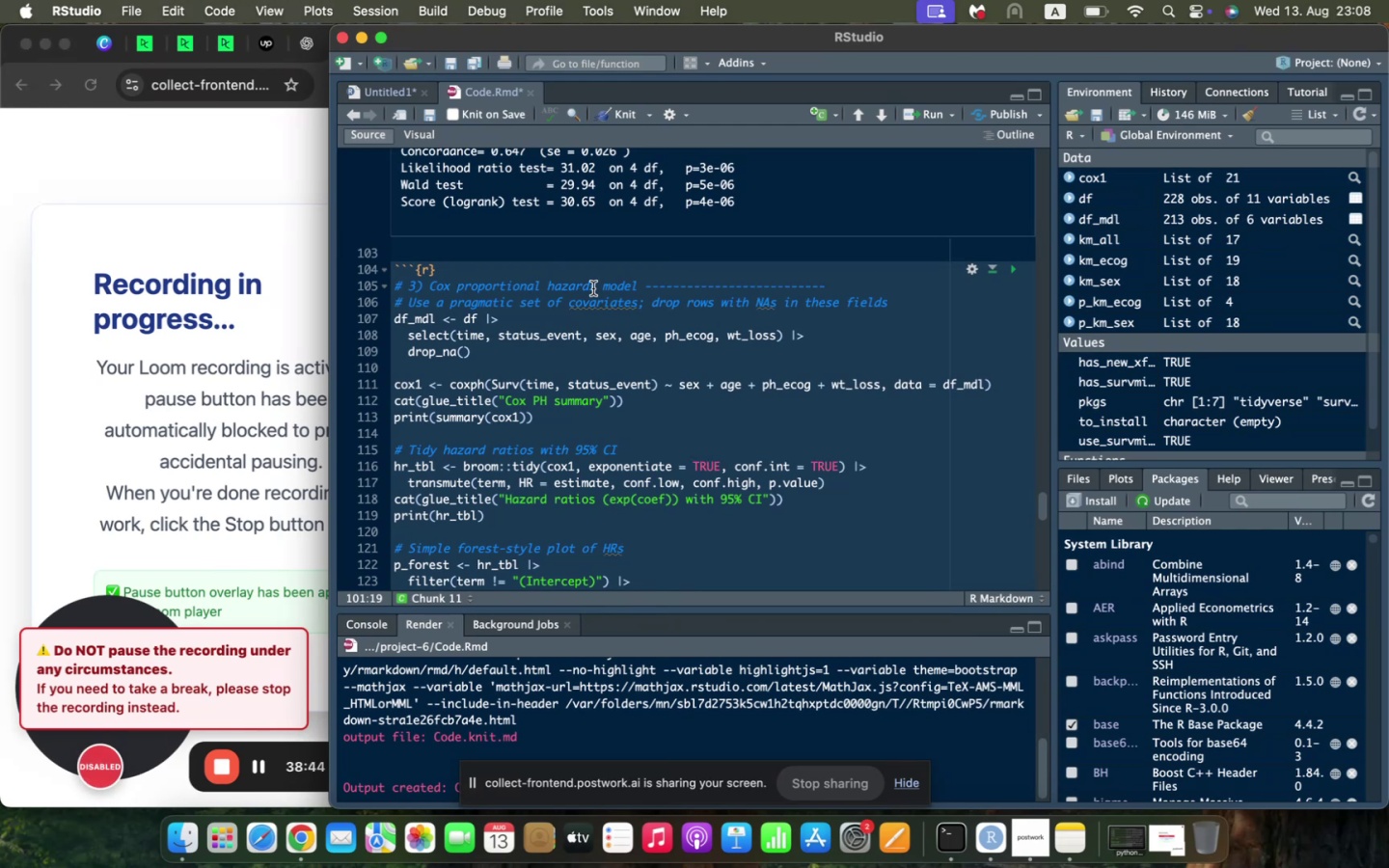 
wait(14.15)
 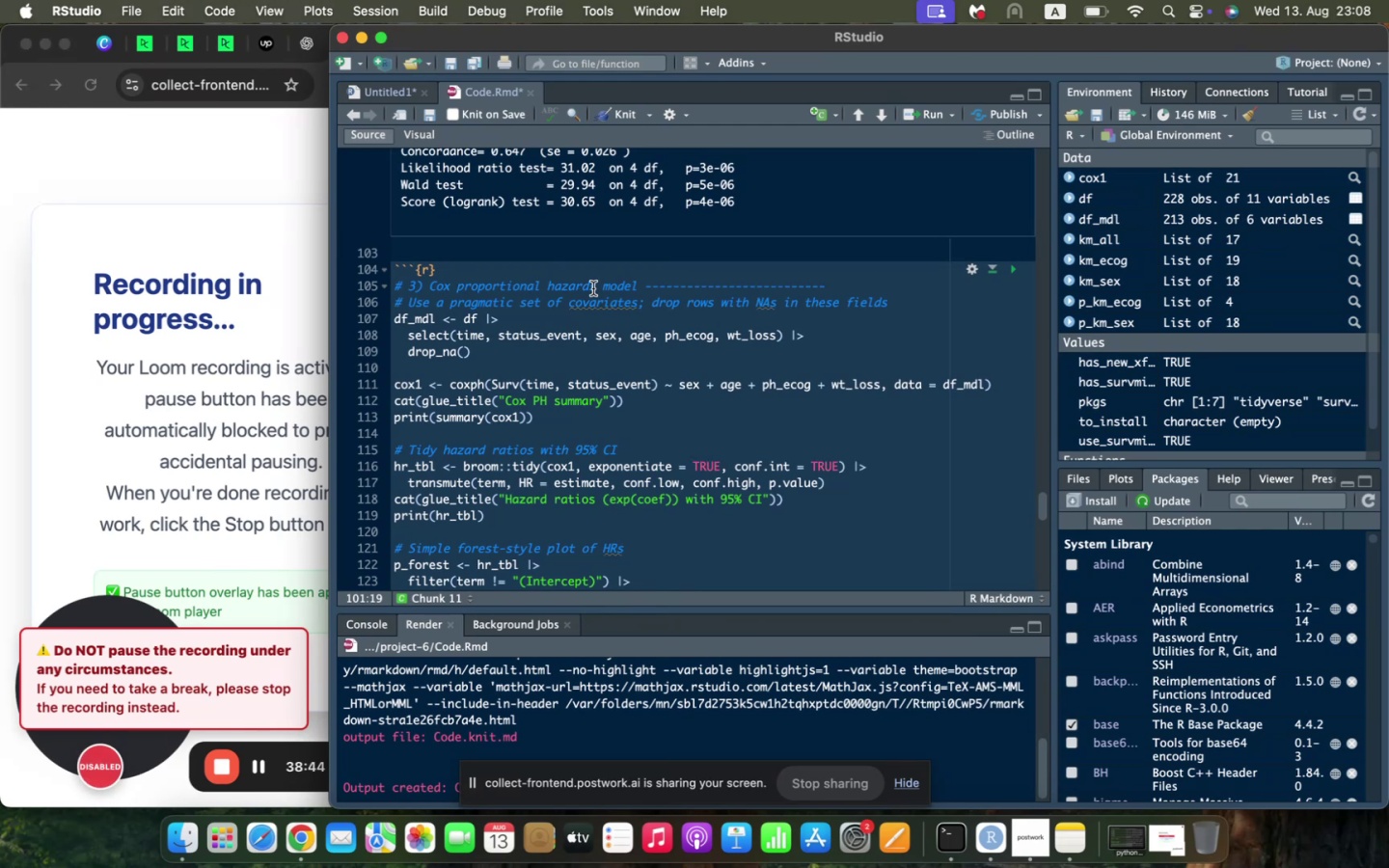 
left_click_drag(start_coordinate=[492, 275], to_coordinate=[391, 266])
 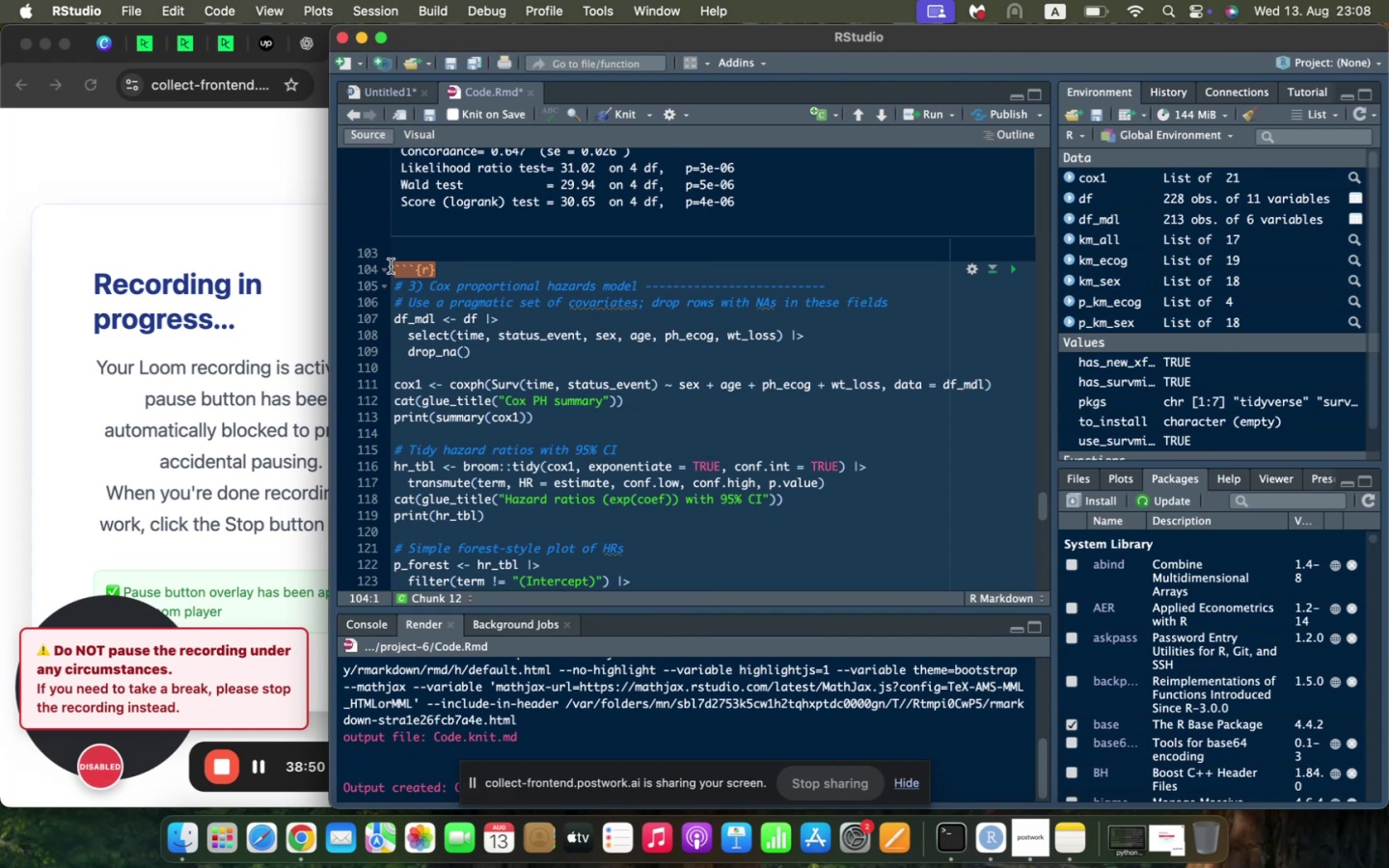 
key(Meta+C)
 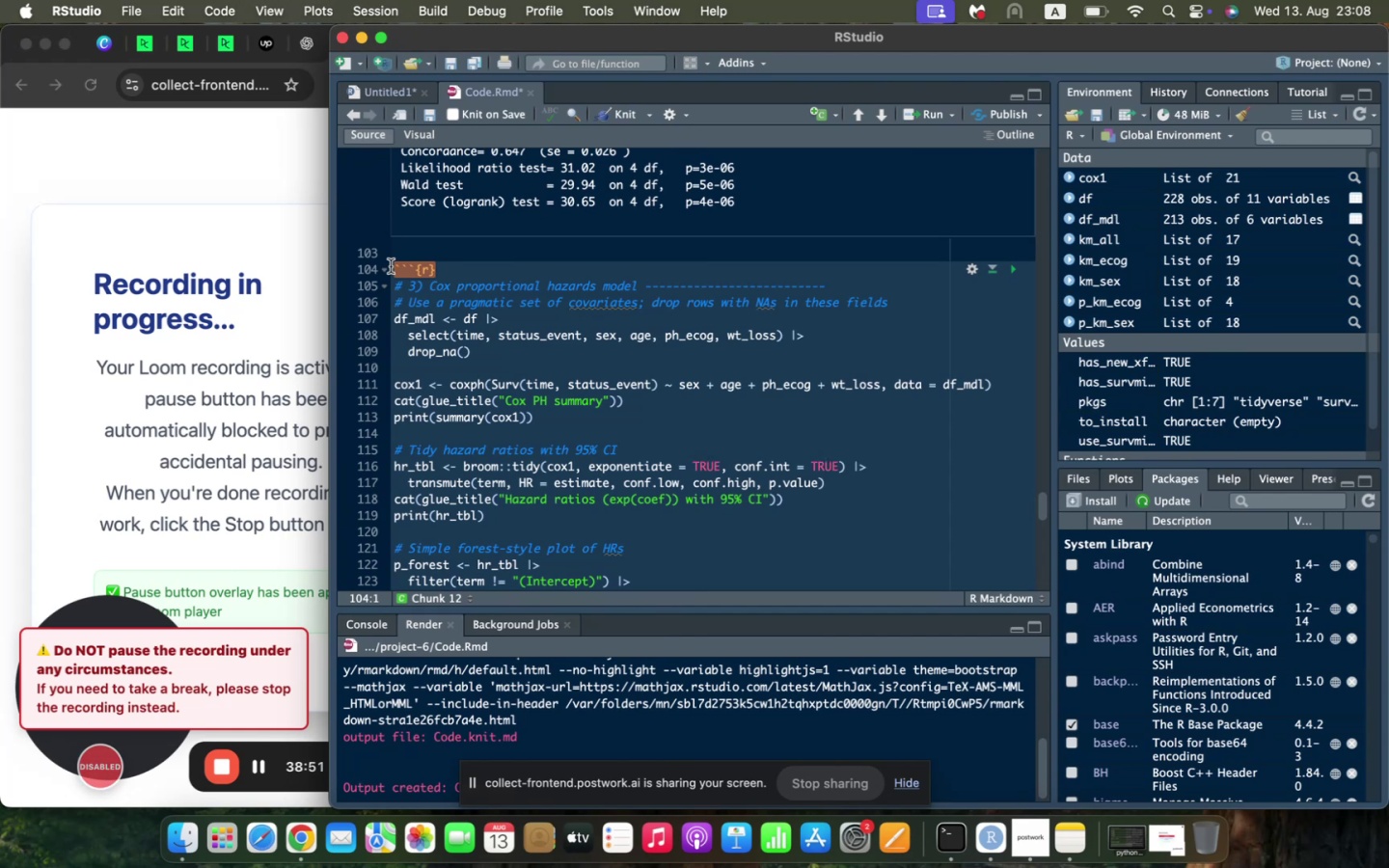 
key(ArrowUp)
 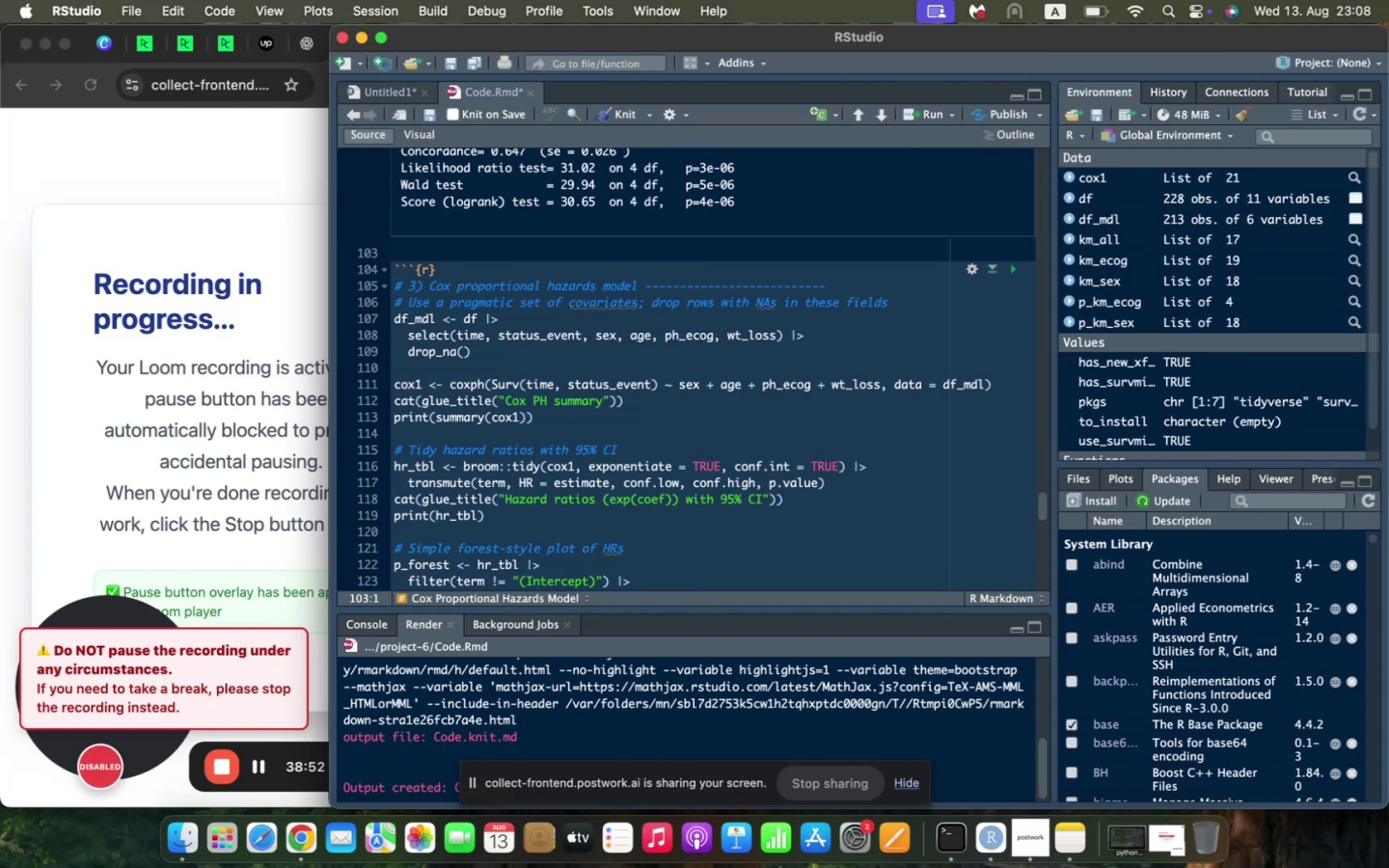 
key(Enter)
 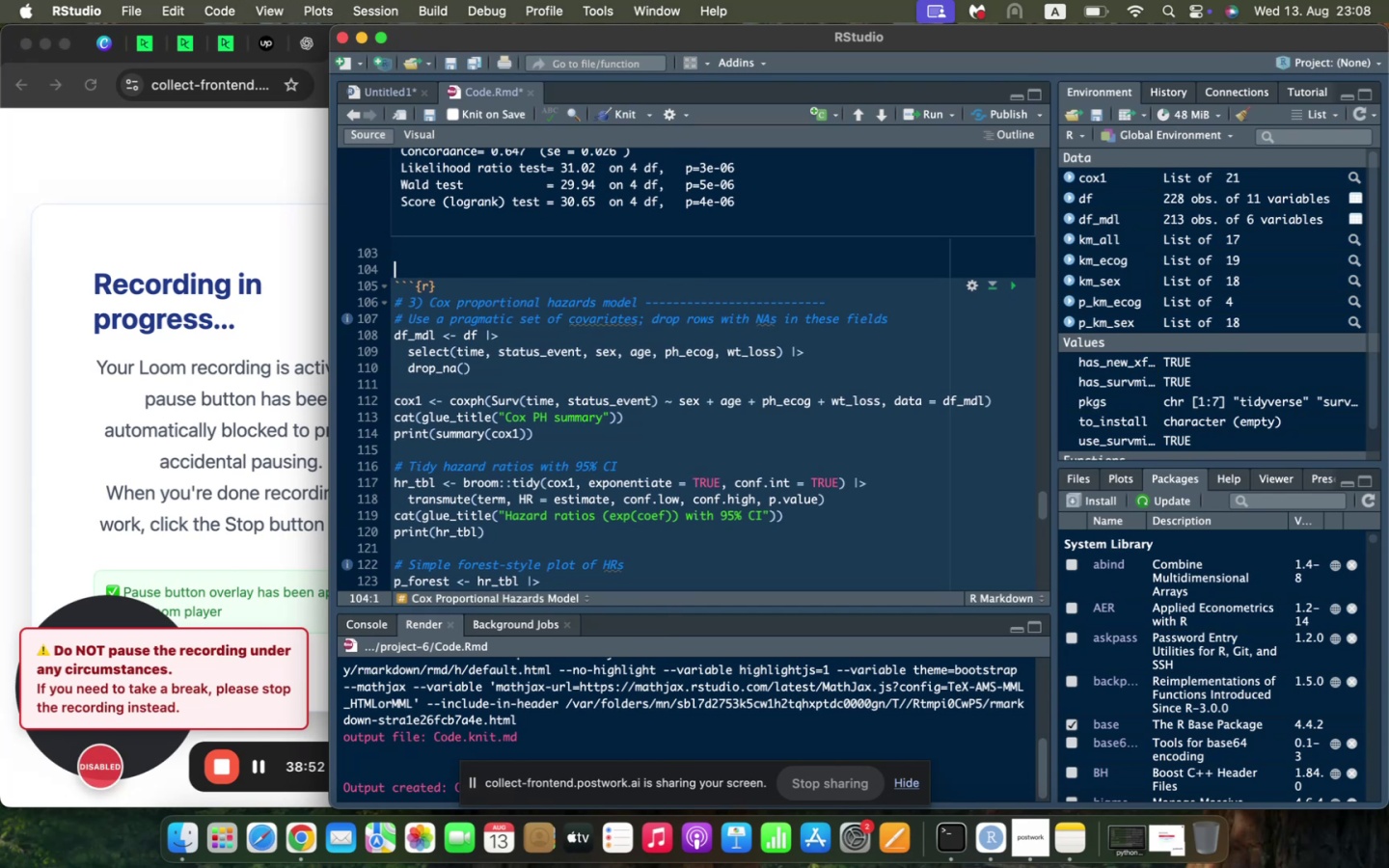 
key(Meta+V)
 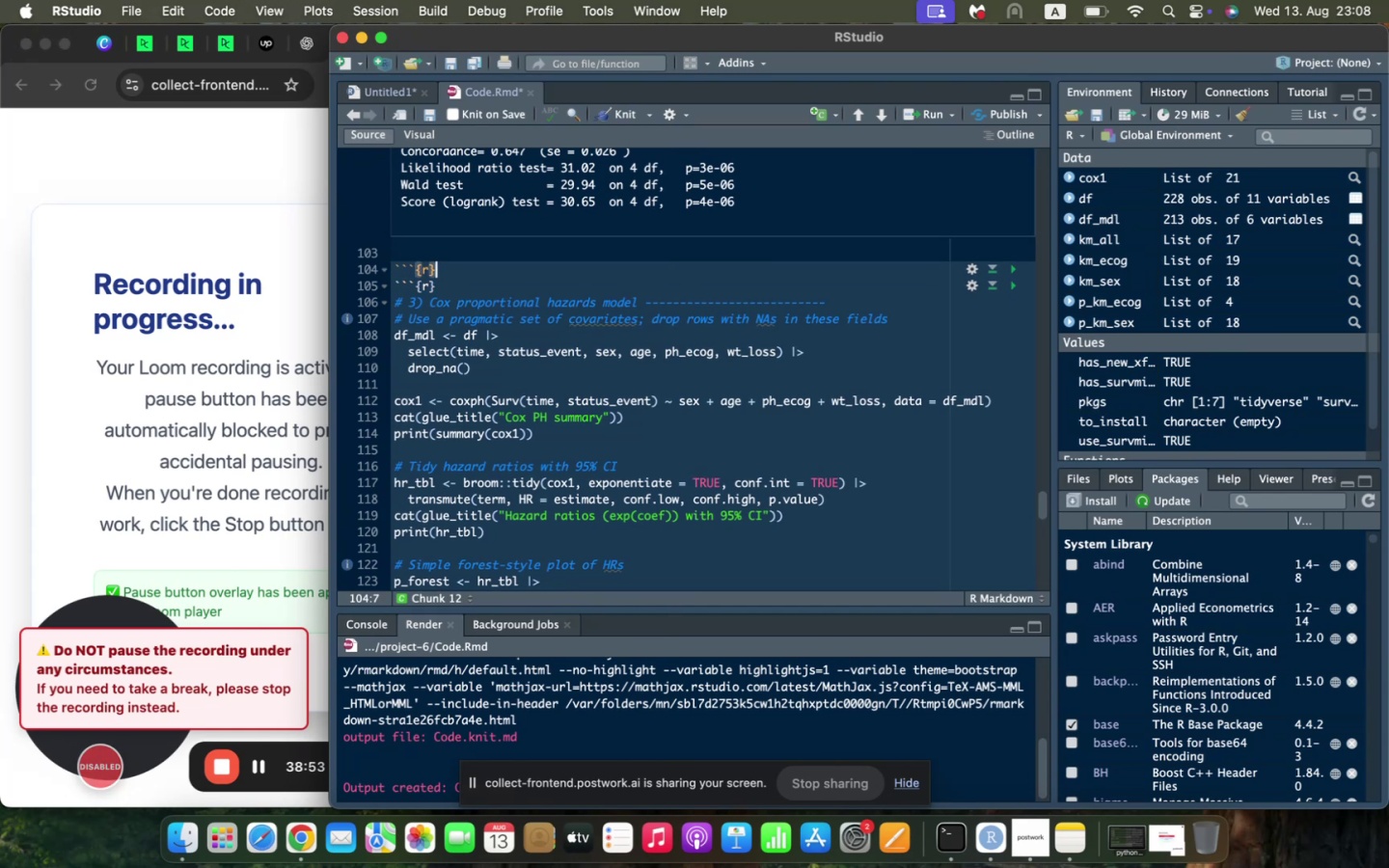 
key(Enter)
 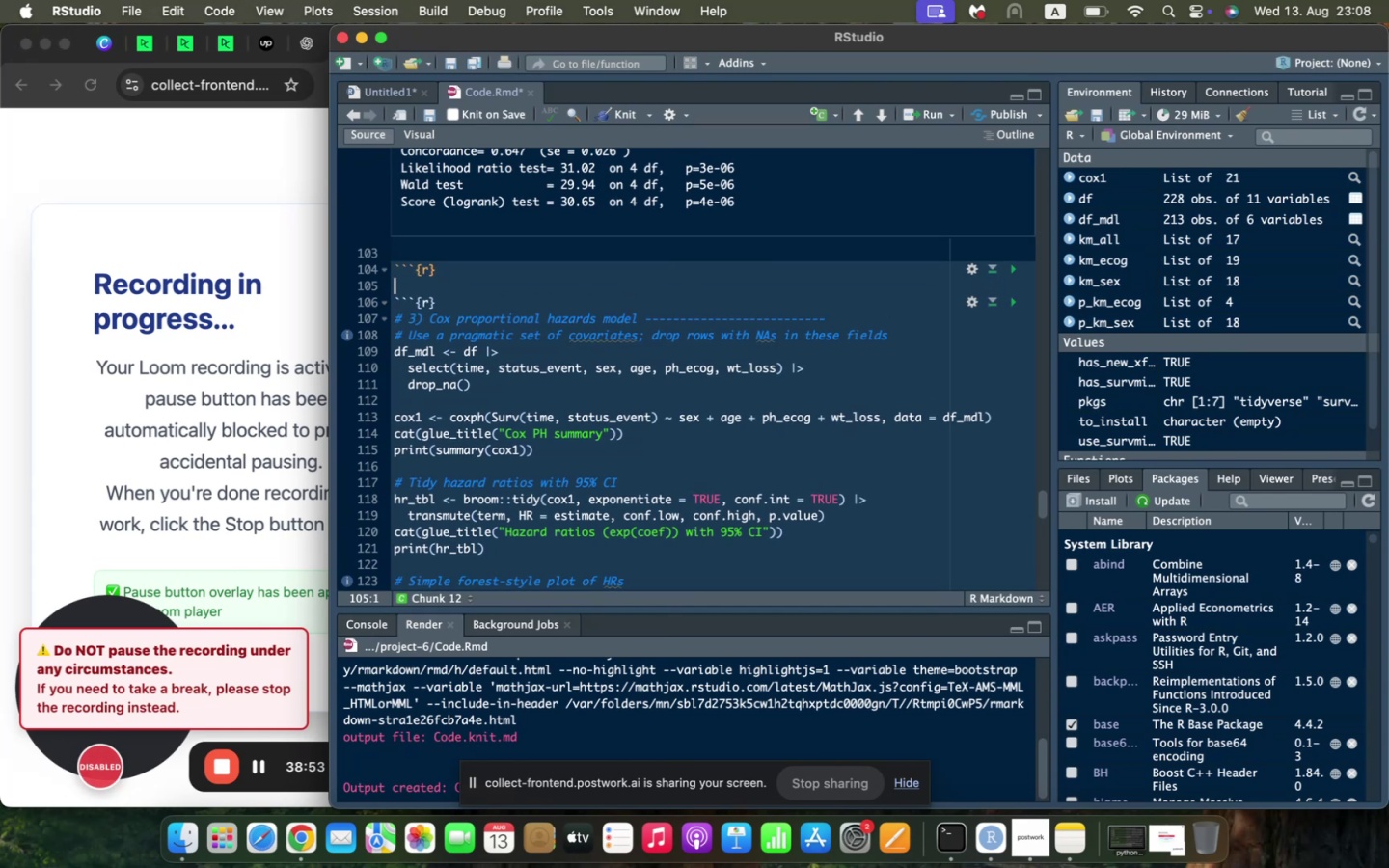 
key(Meta+V)
 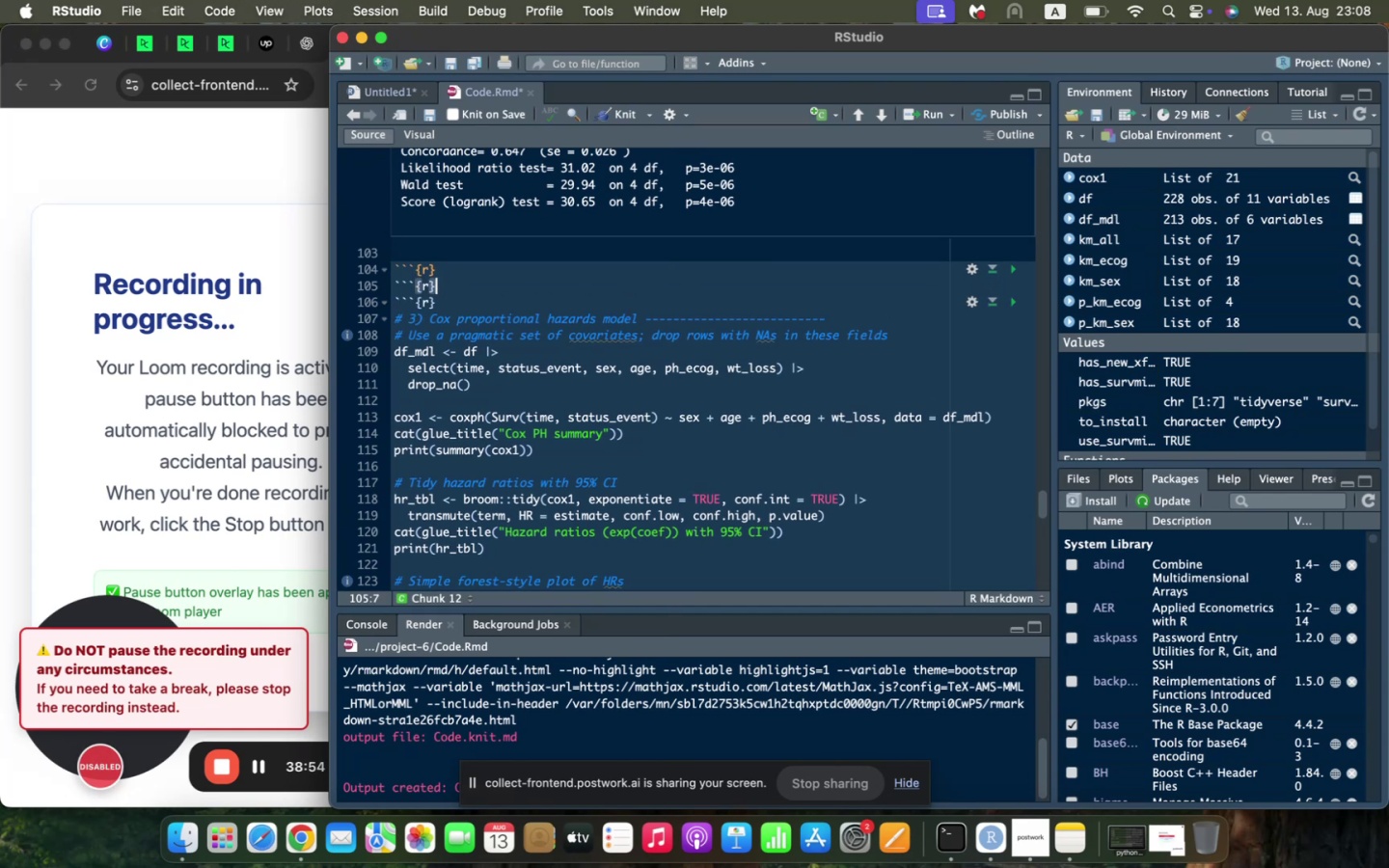 
key(Backspace)
 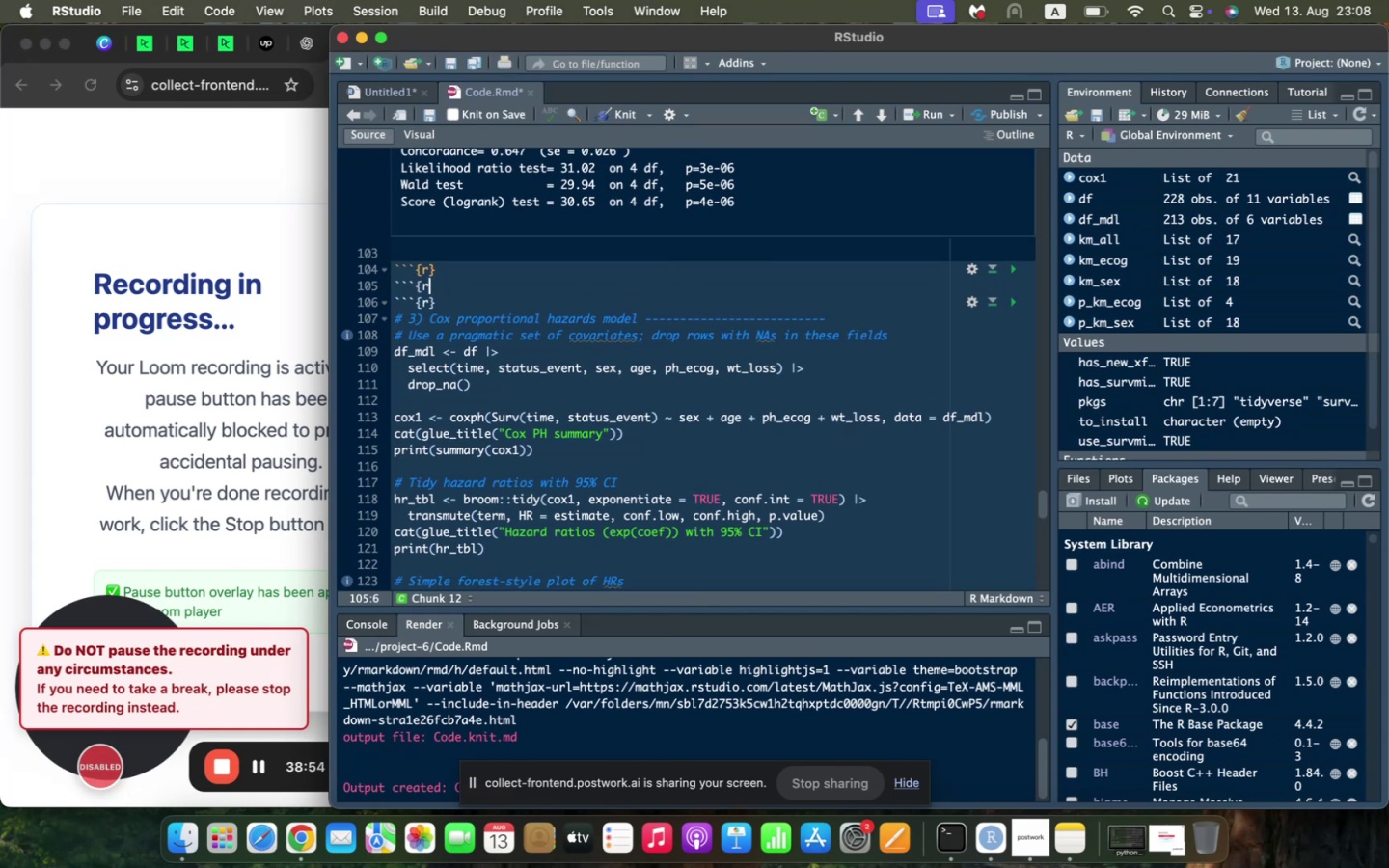 
key(Backspace)
 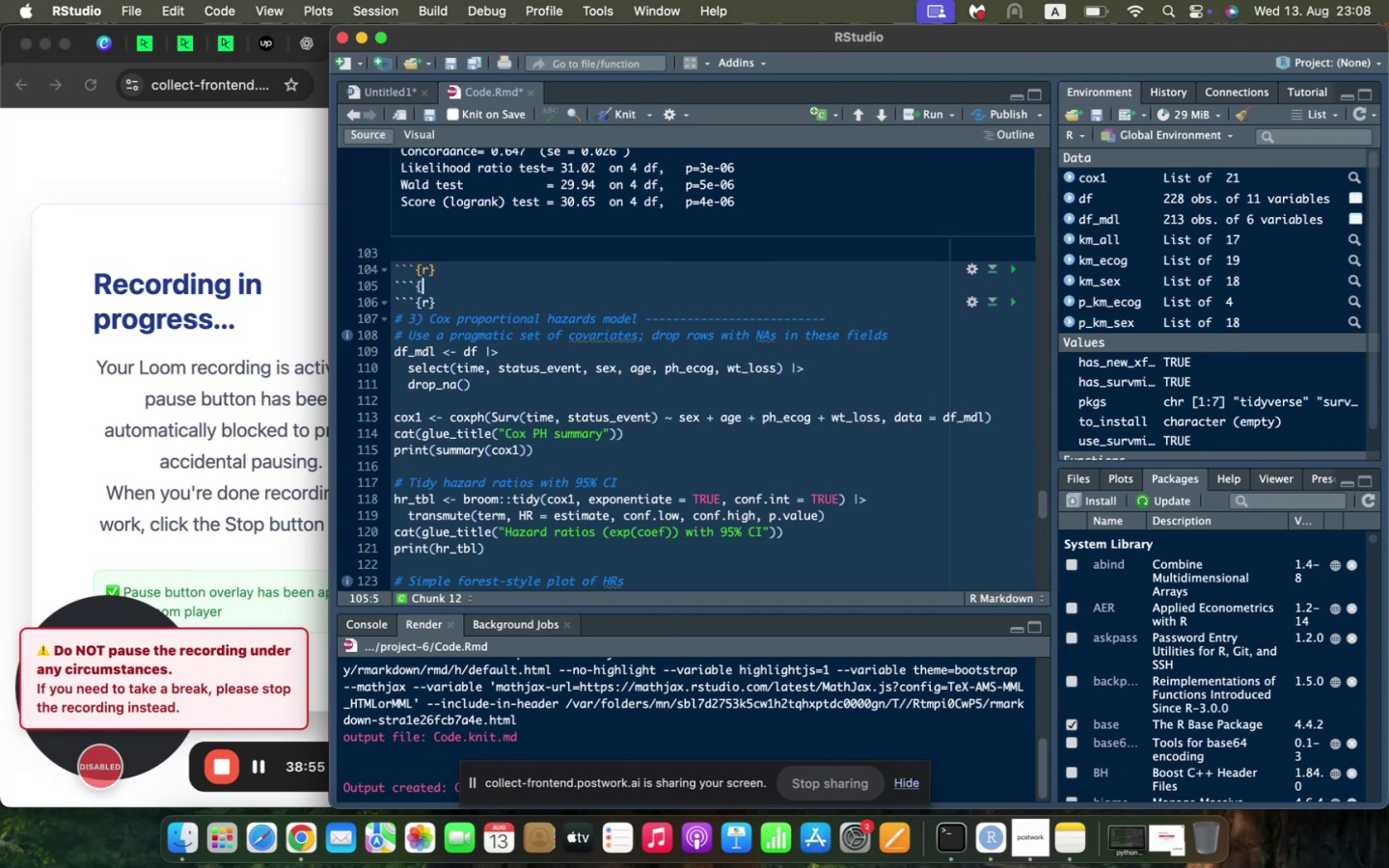 
key(Backspace)
 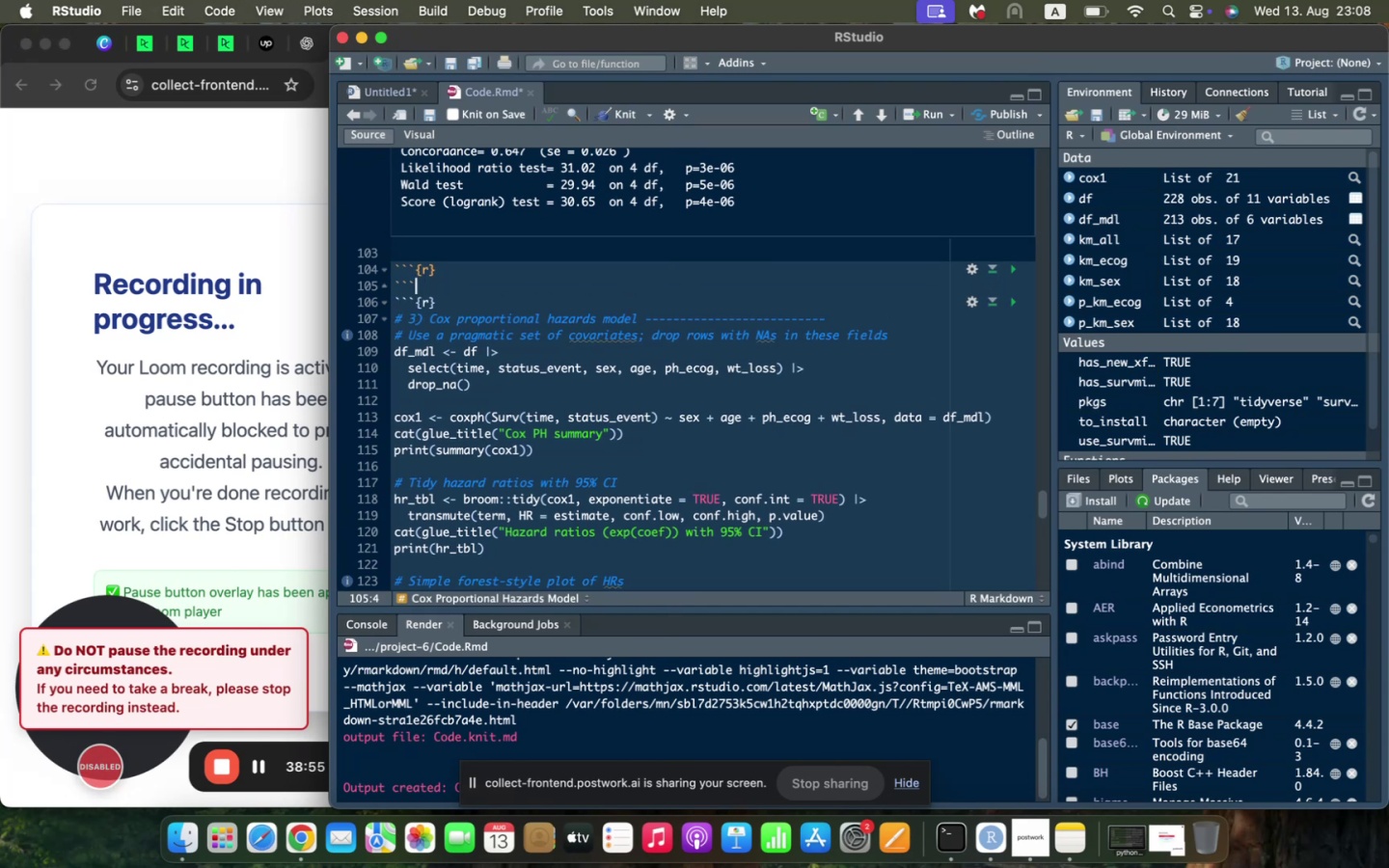 
key(Enter)
 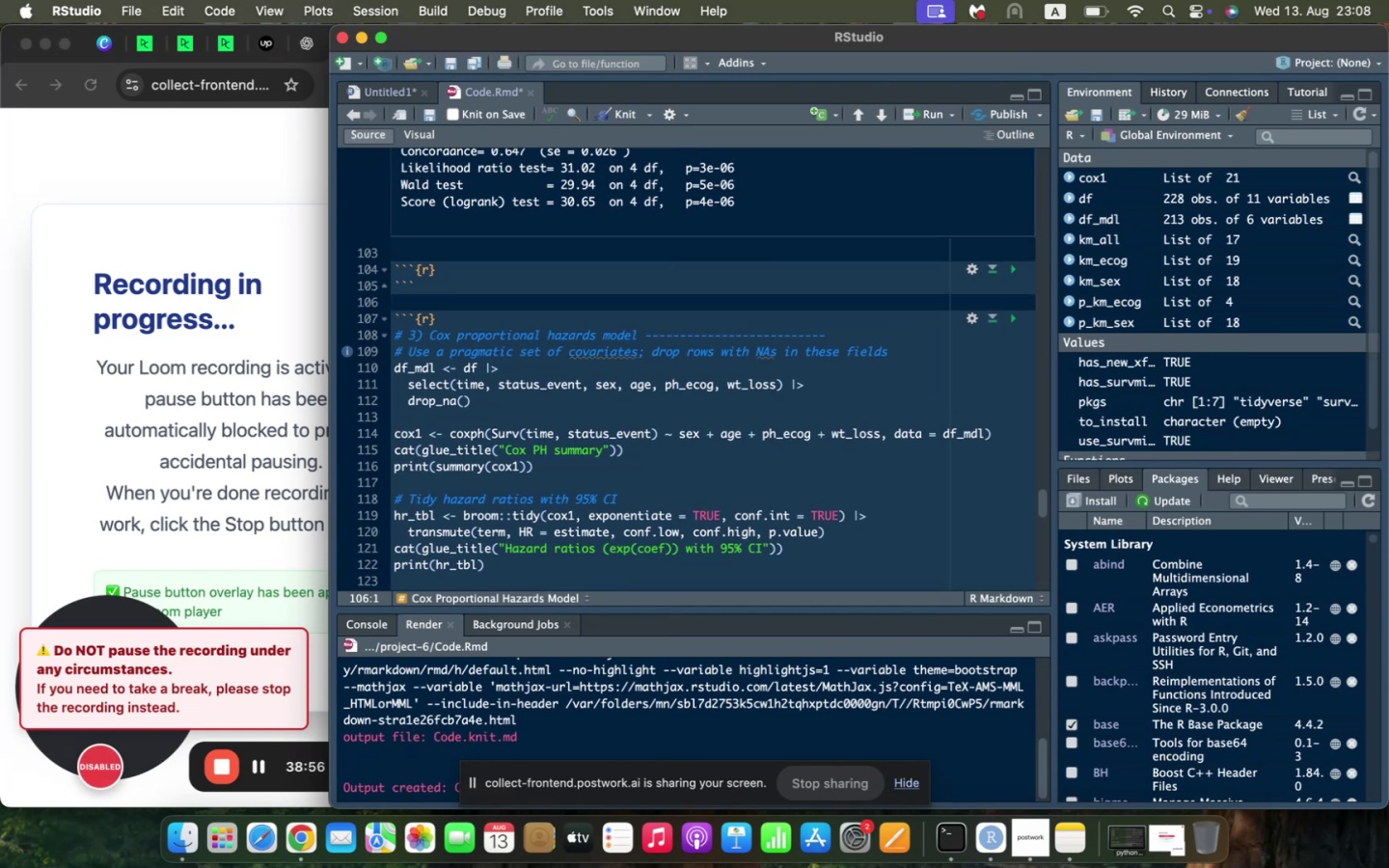 
key(ArrowUp)
 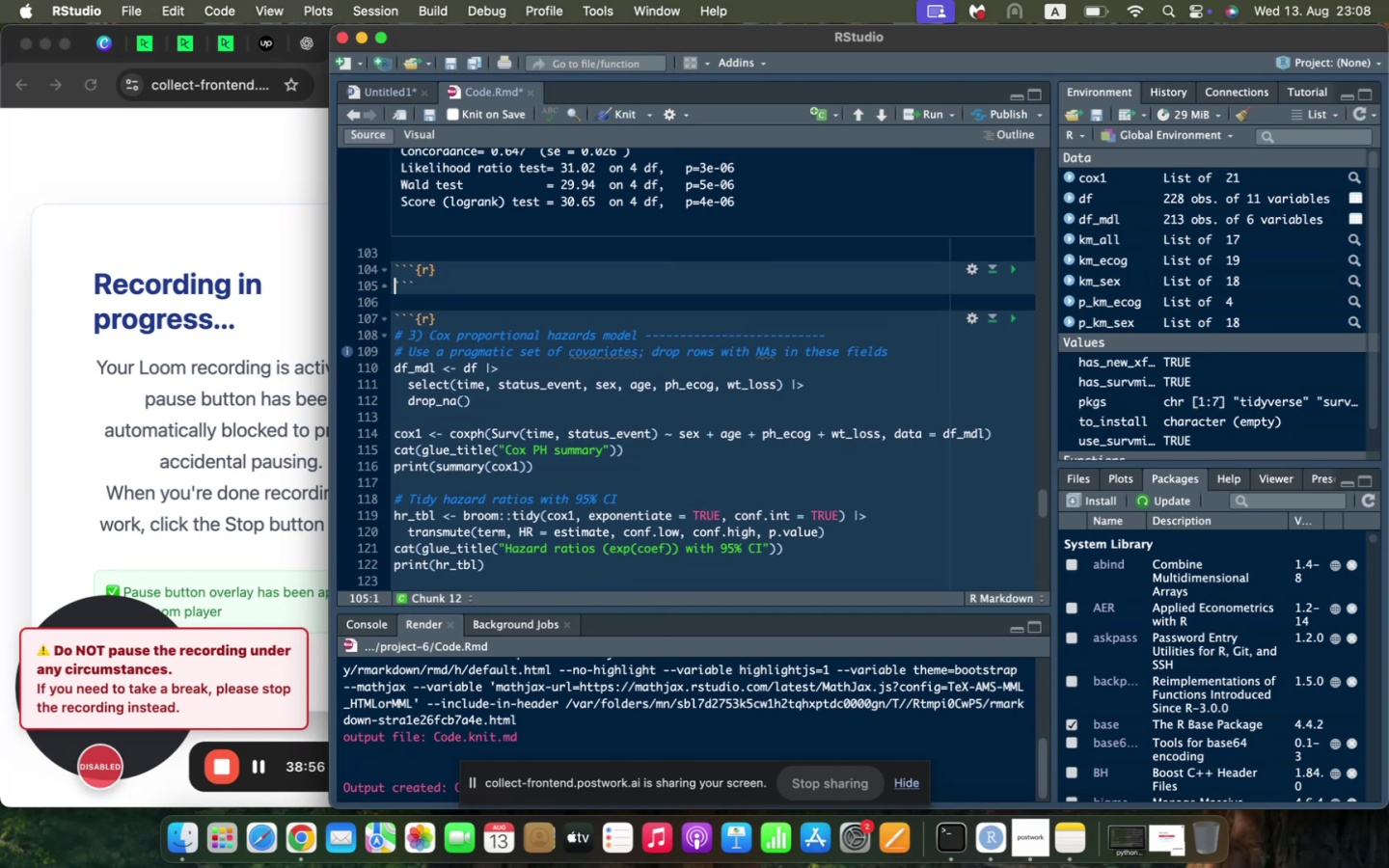 
key(ArrowUp)
 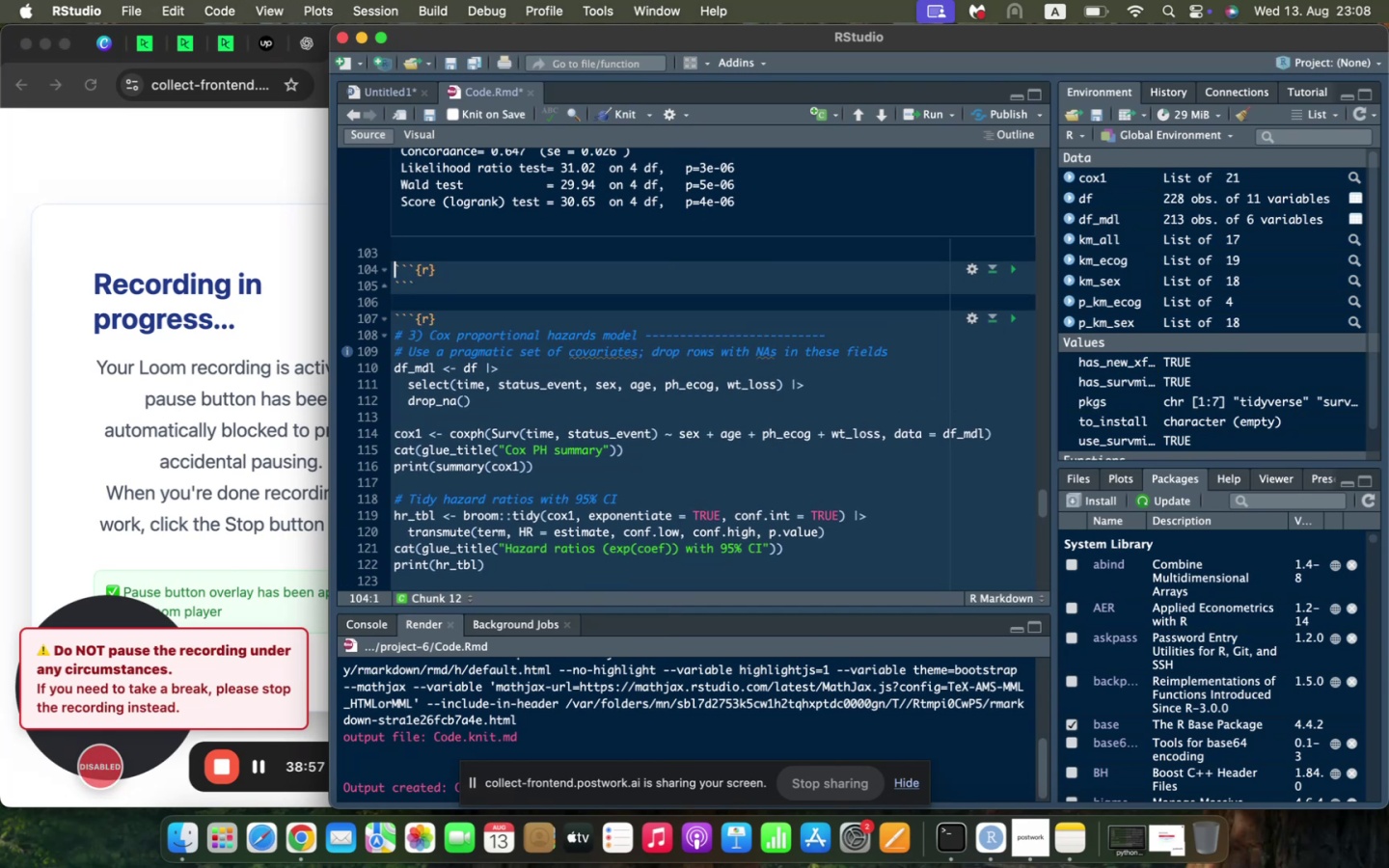 
key(ArrowRight)
 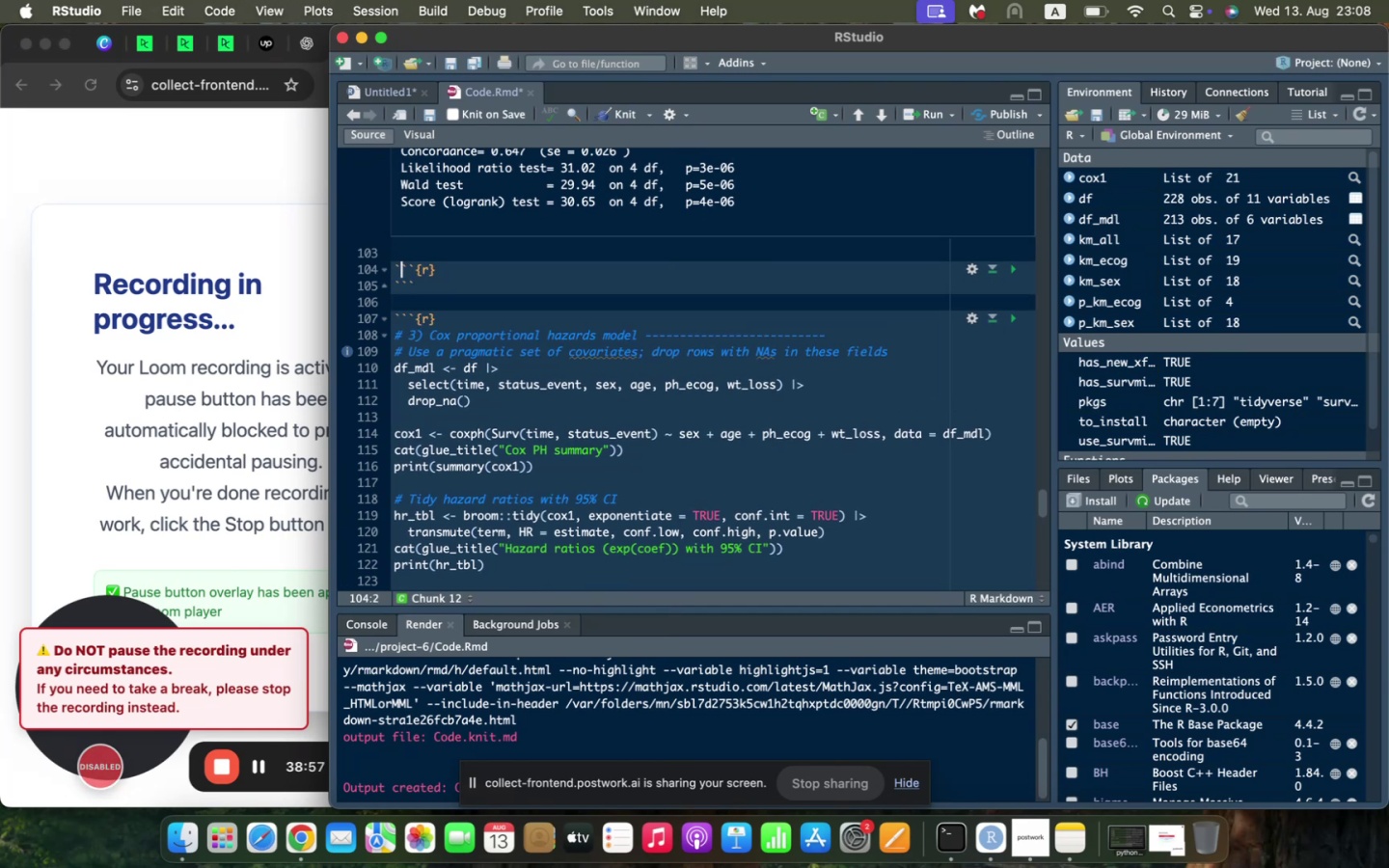 
key(ArrowRight)
 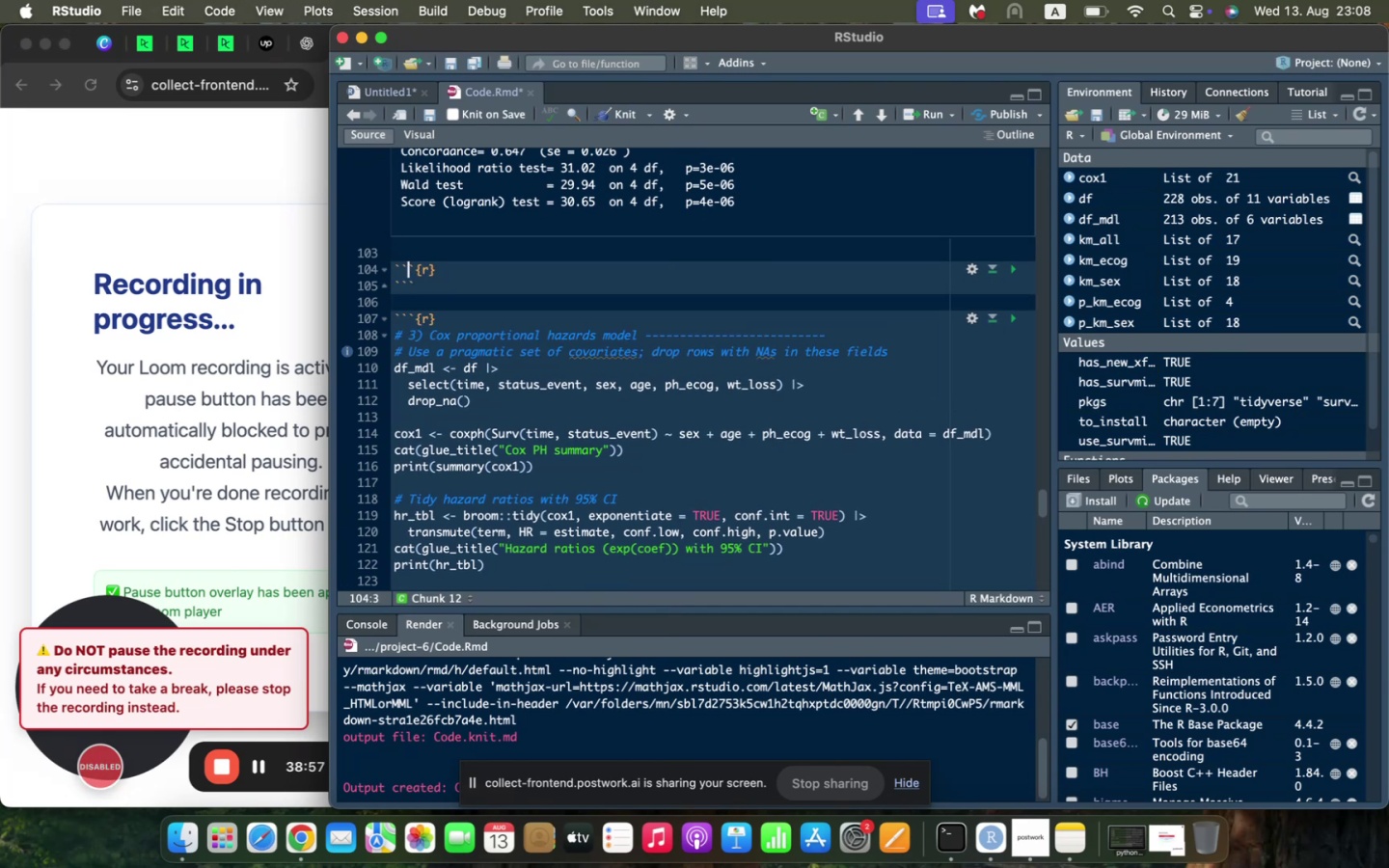 
key(ArrowRight)
 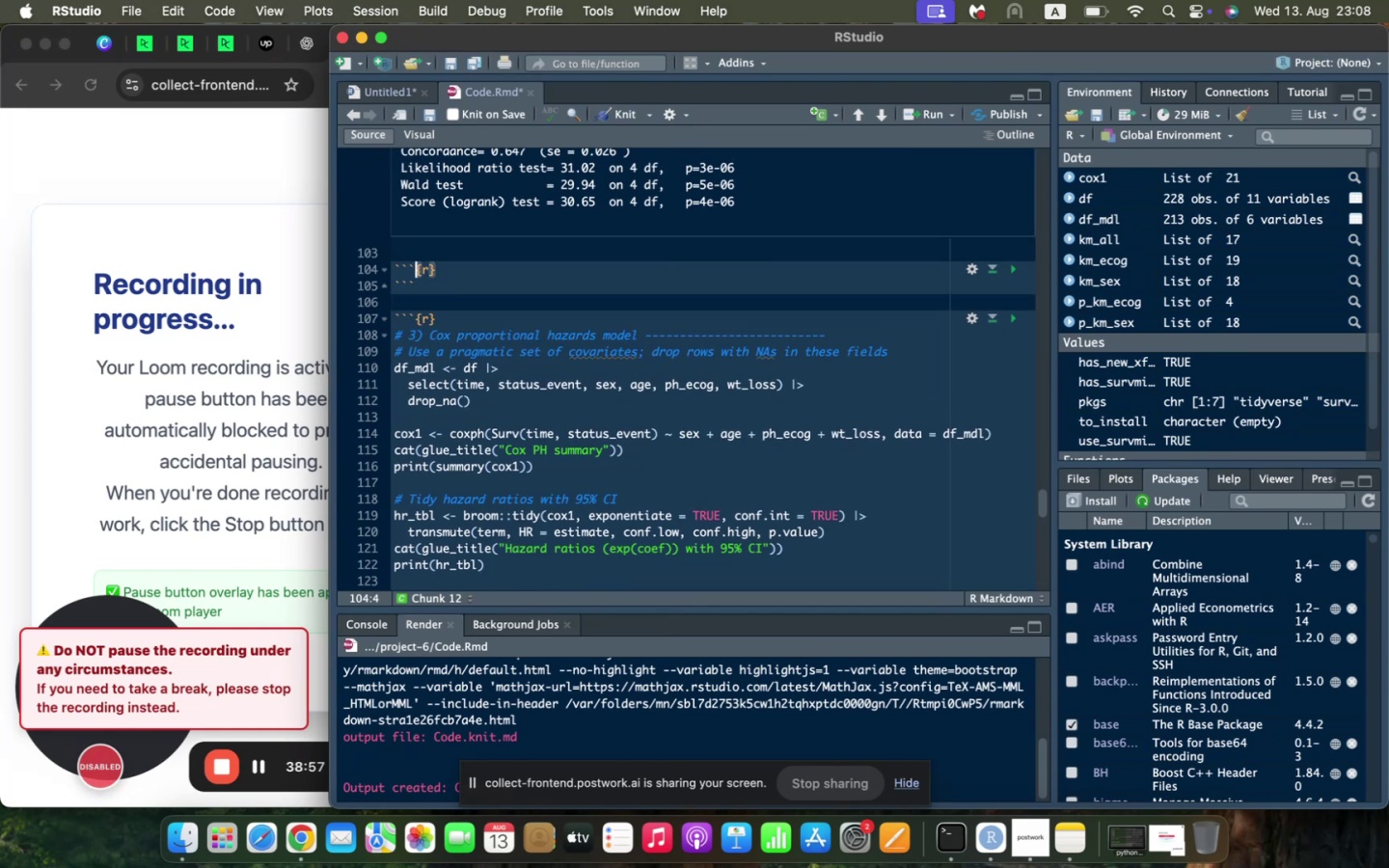 
key(ArrowRight)
 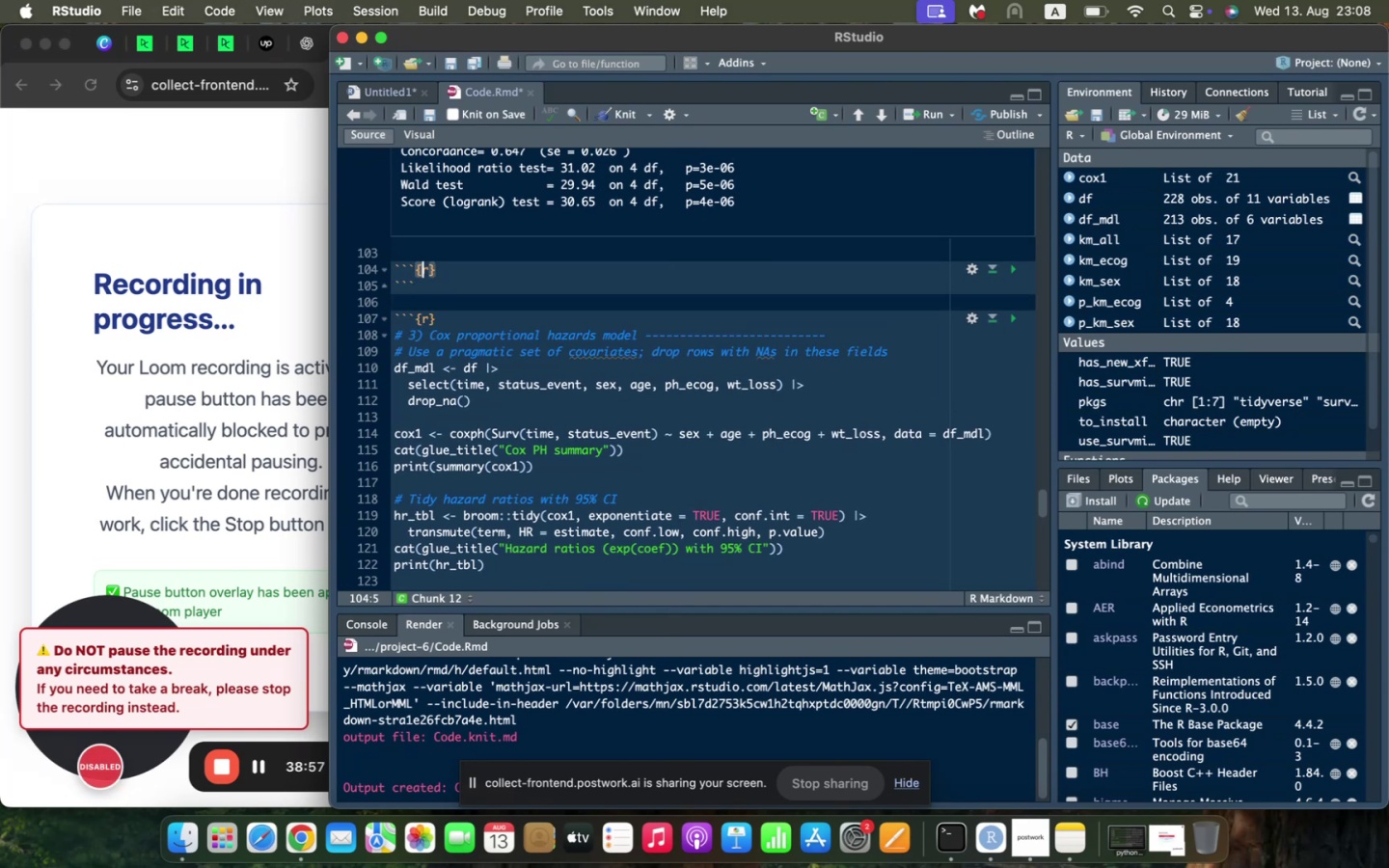 
key(ArrowRight)
 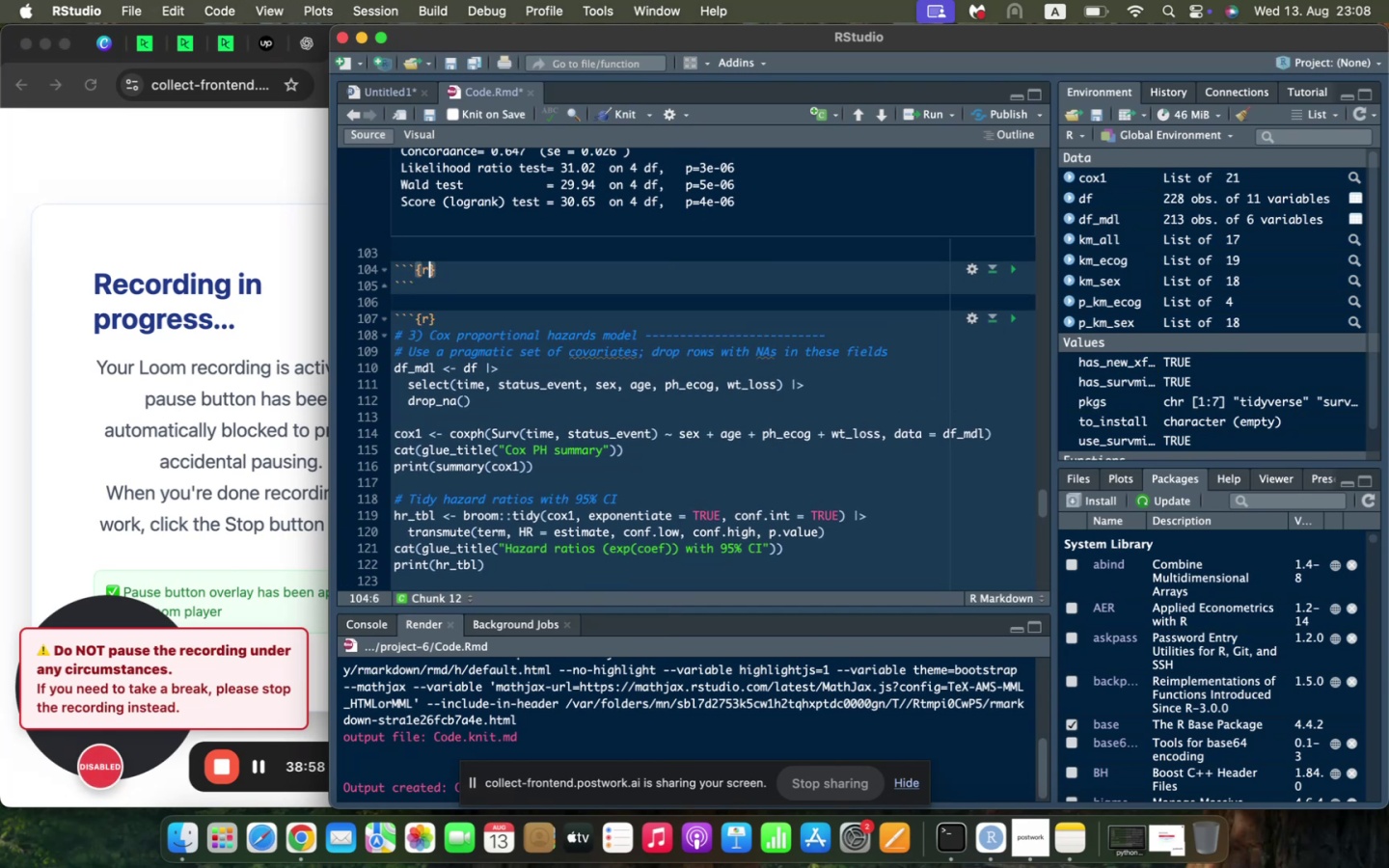 
key(ArrowRight)
 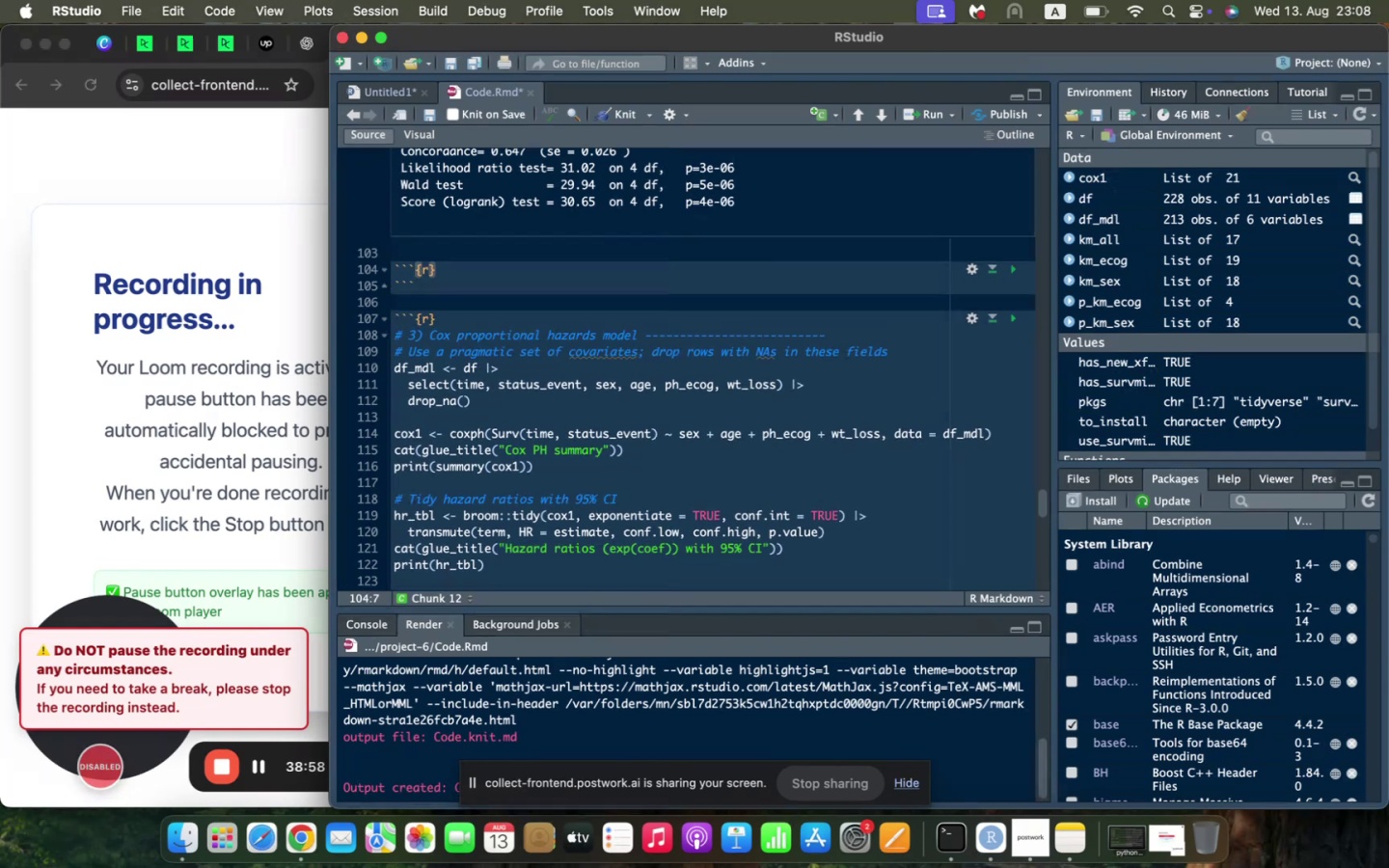 
key(Enter)
 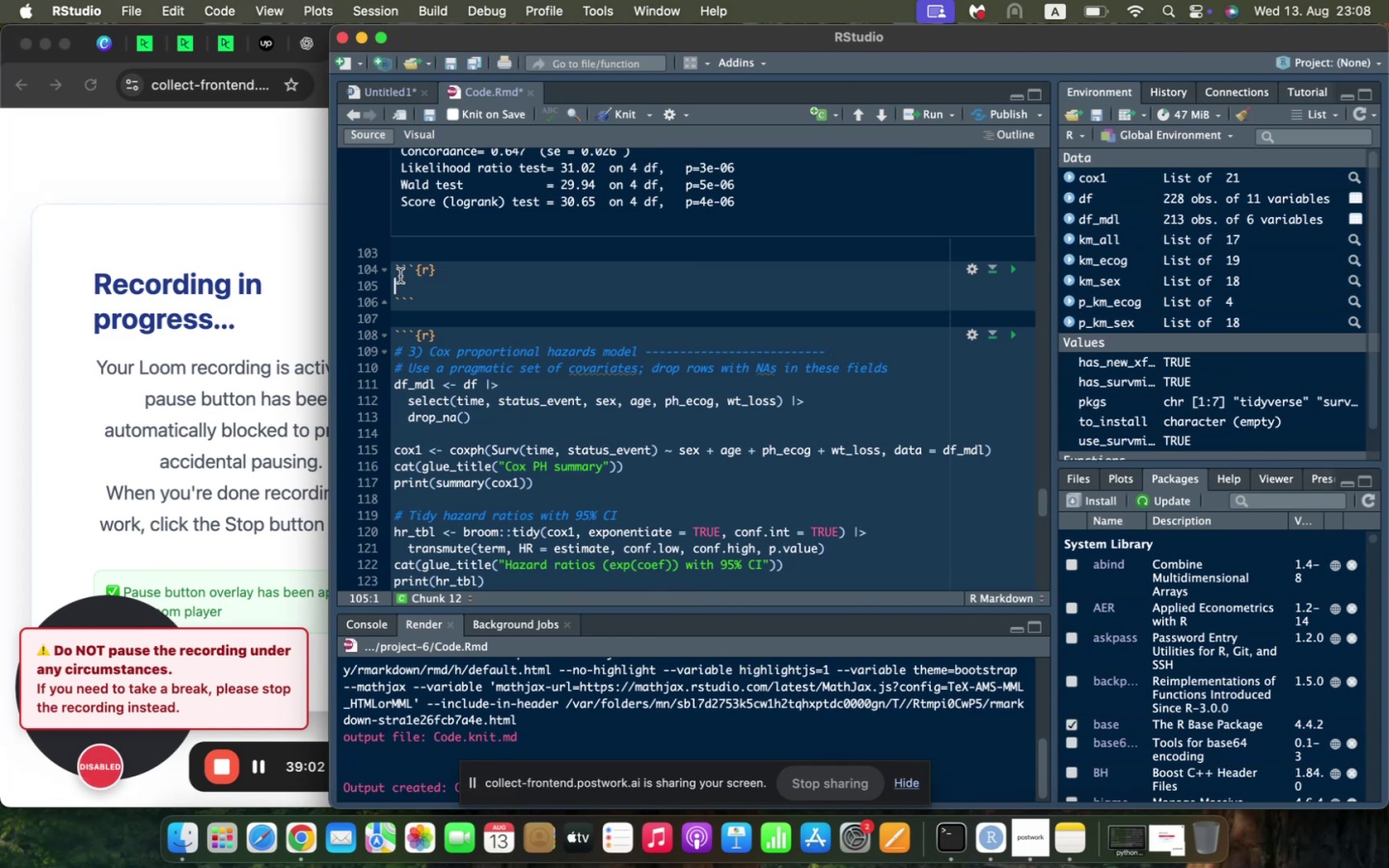 
scroll: coordinate [457, 326], scroll_direction: up, amount: 15.0
 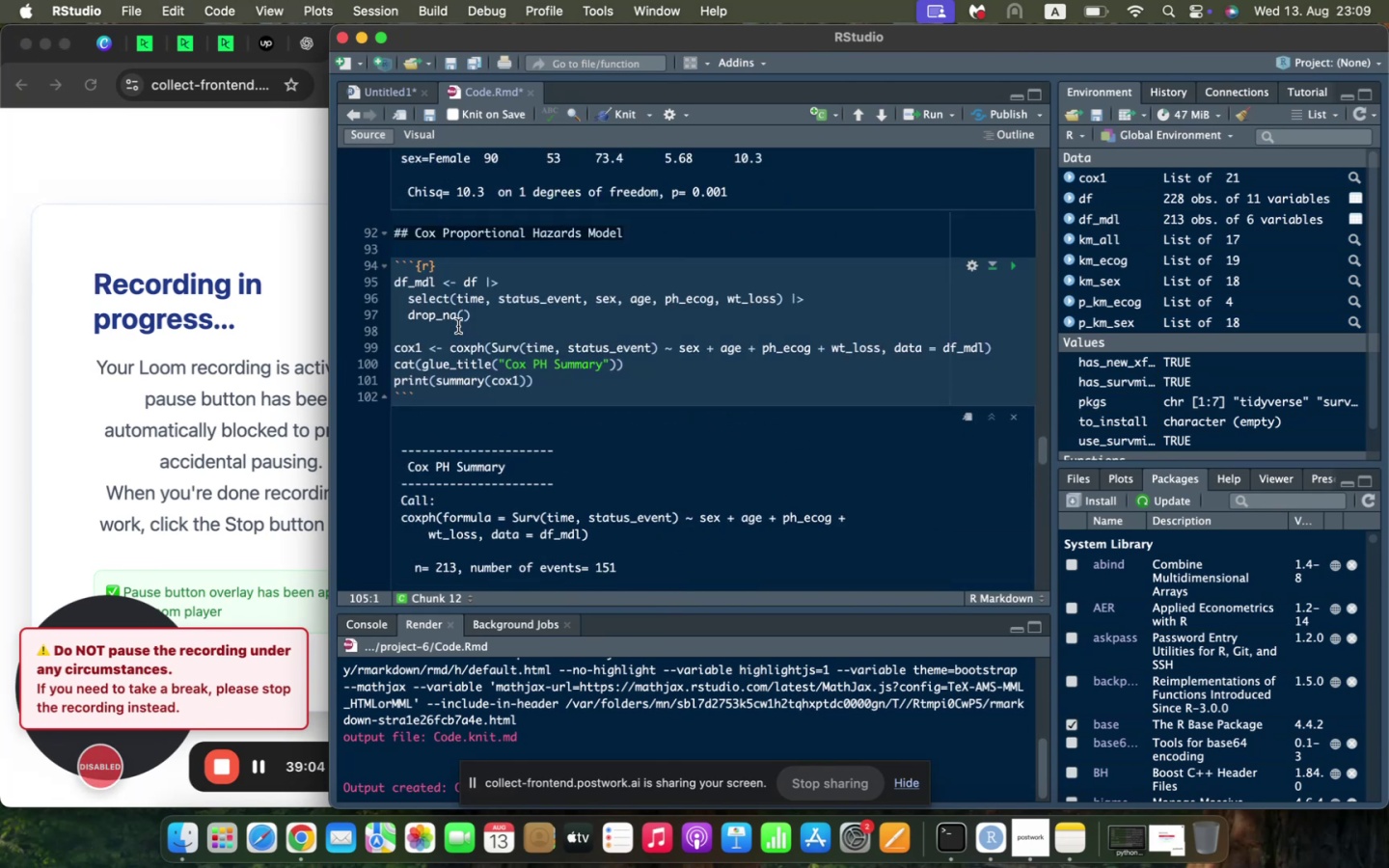 
scroll: coordinate [457, 326], scroll_direction: down, amount: 21.0
 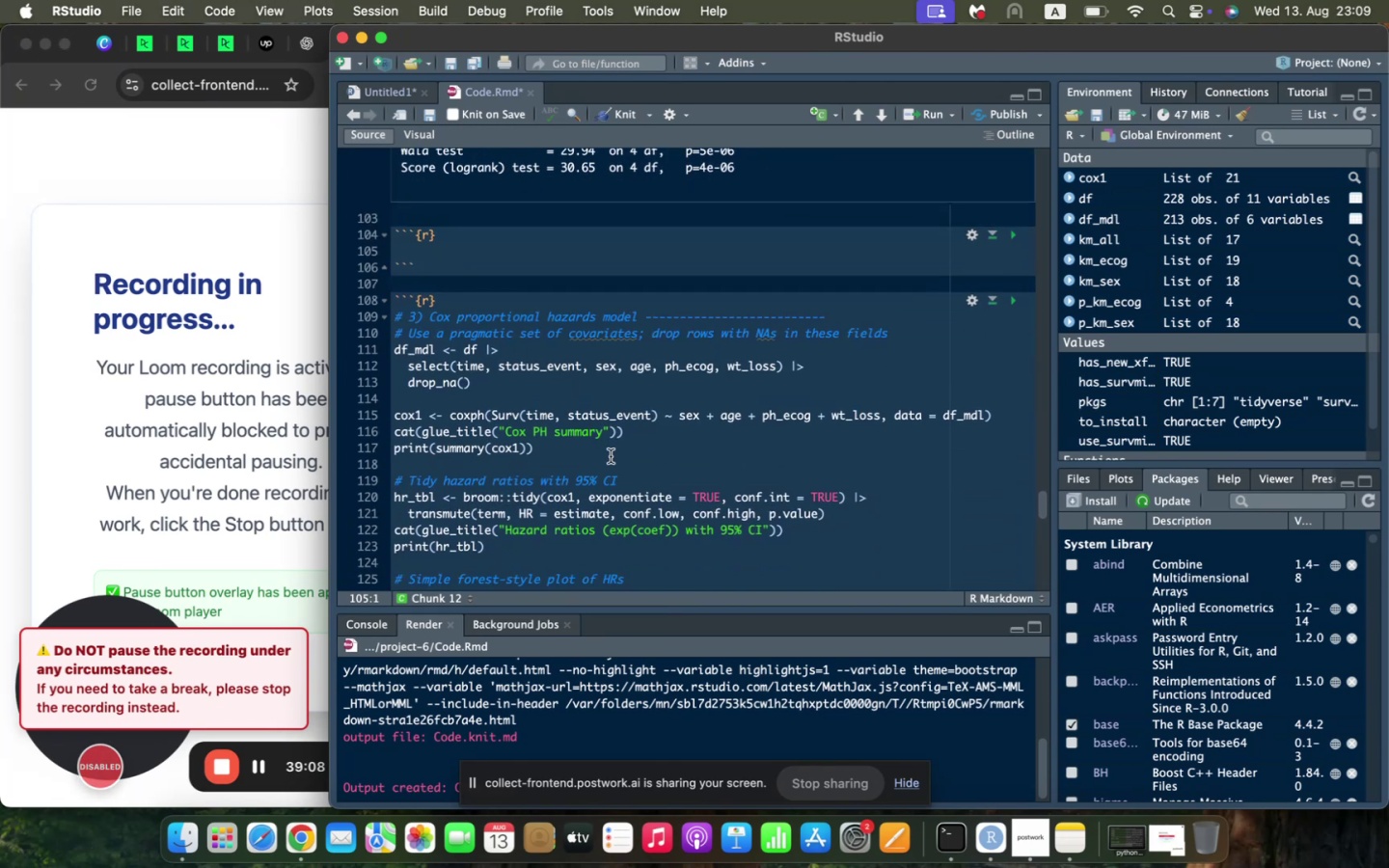 
left_click_drag(start_coordinate=[610, 457], to_coordinate=[364, 317])
 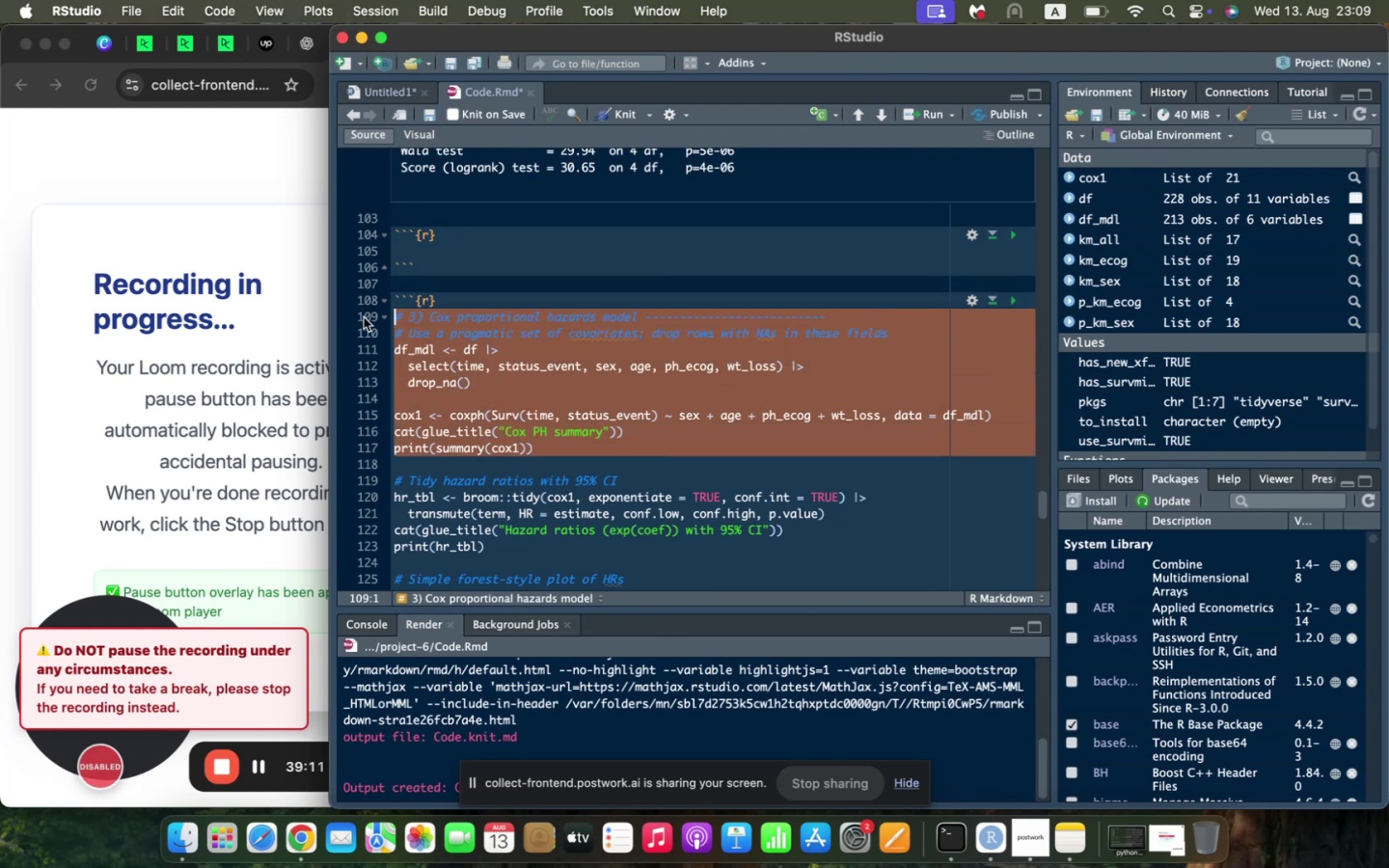 
key(Backspace)
 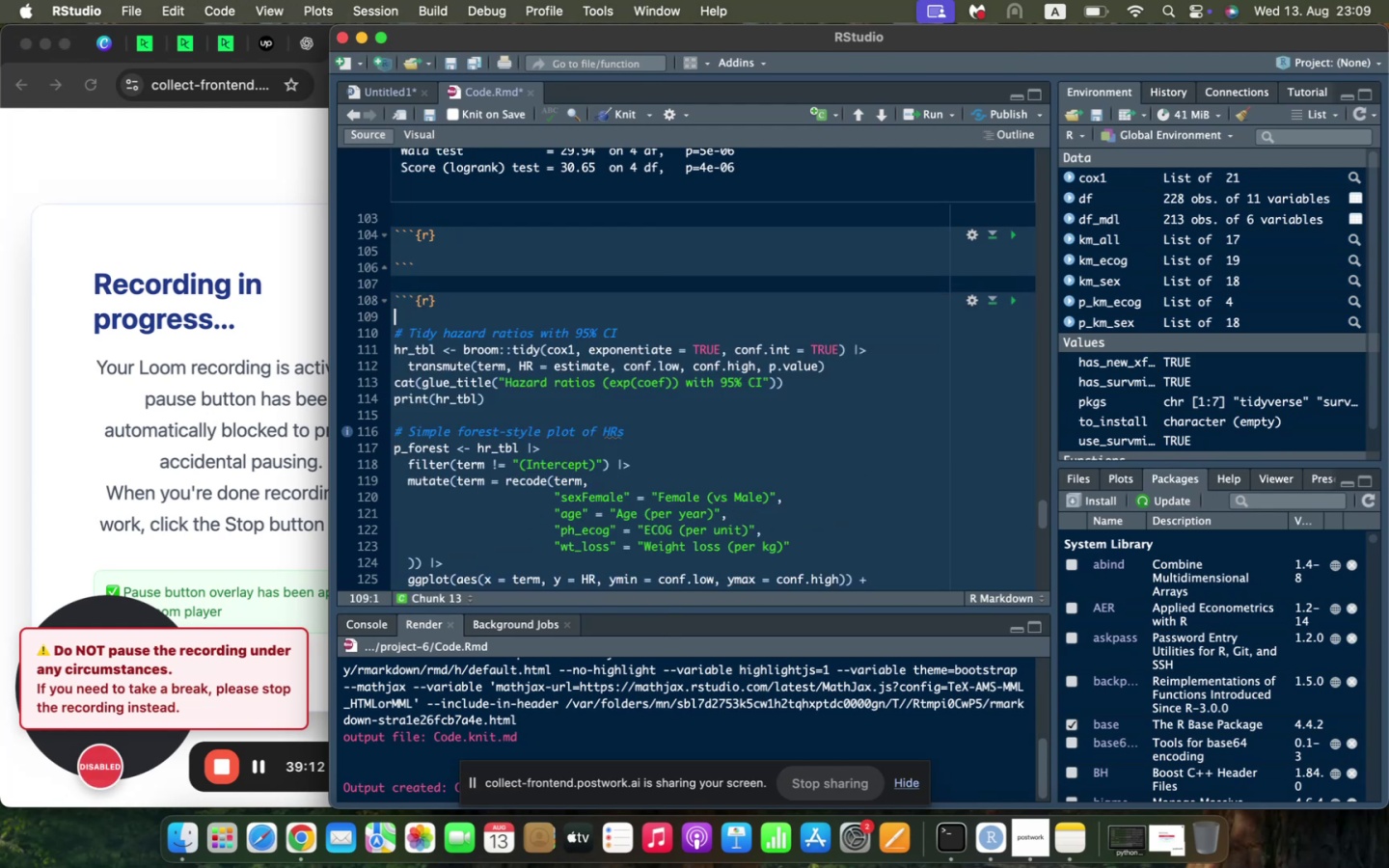 
key(ArrowUp)
 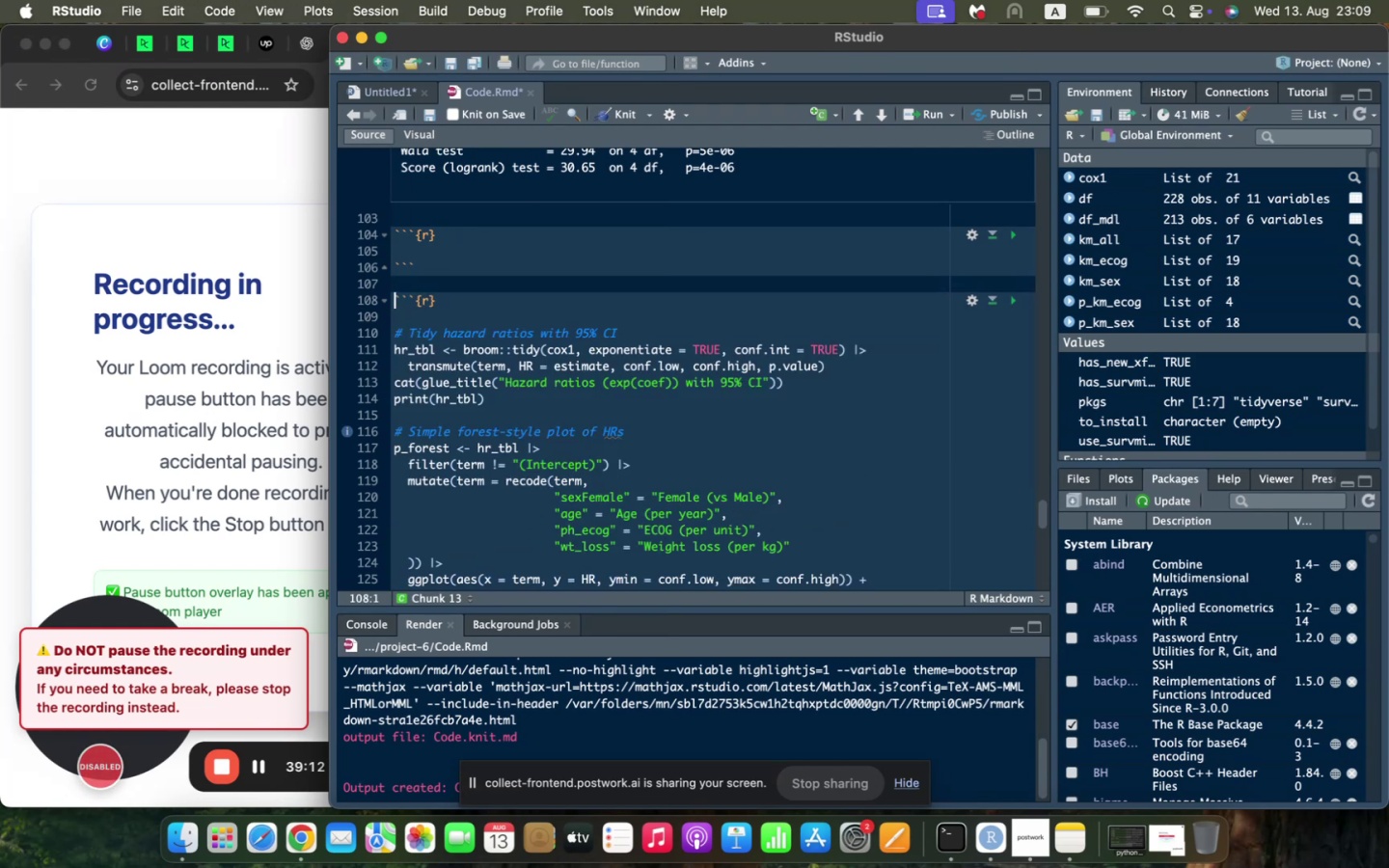 
key(ArrowUp)
 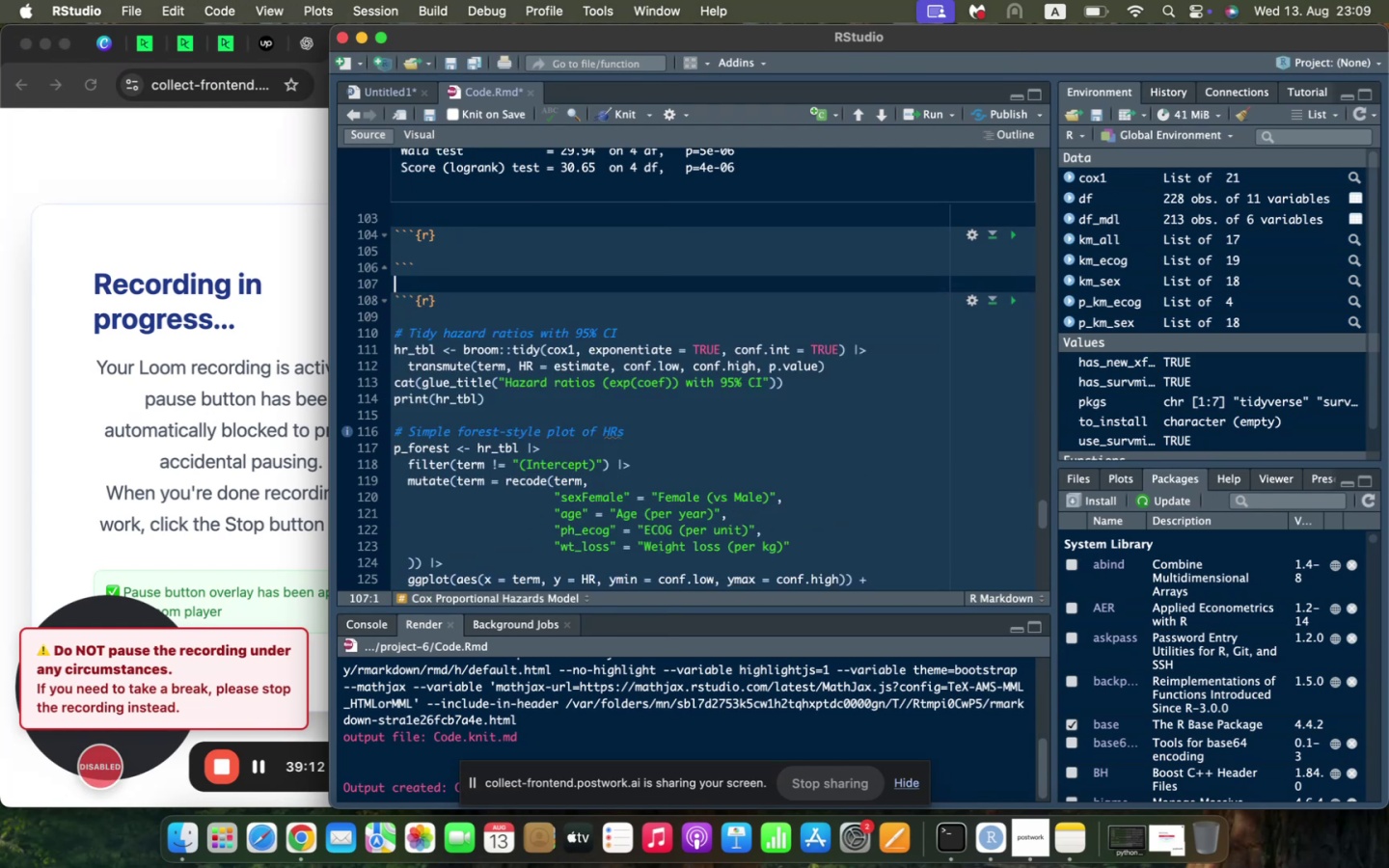 
key(ArrowUp)
 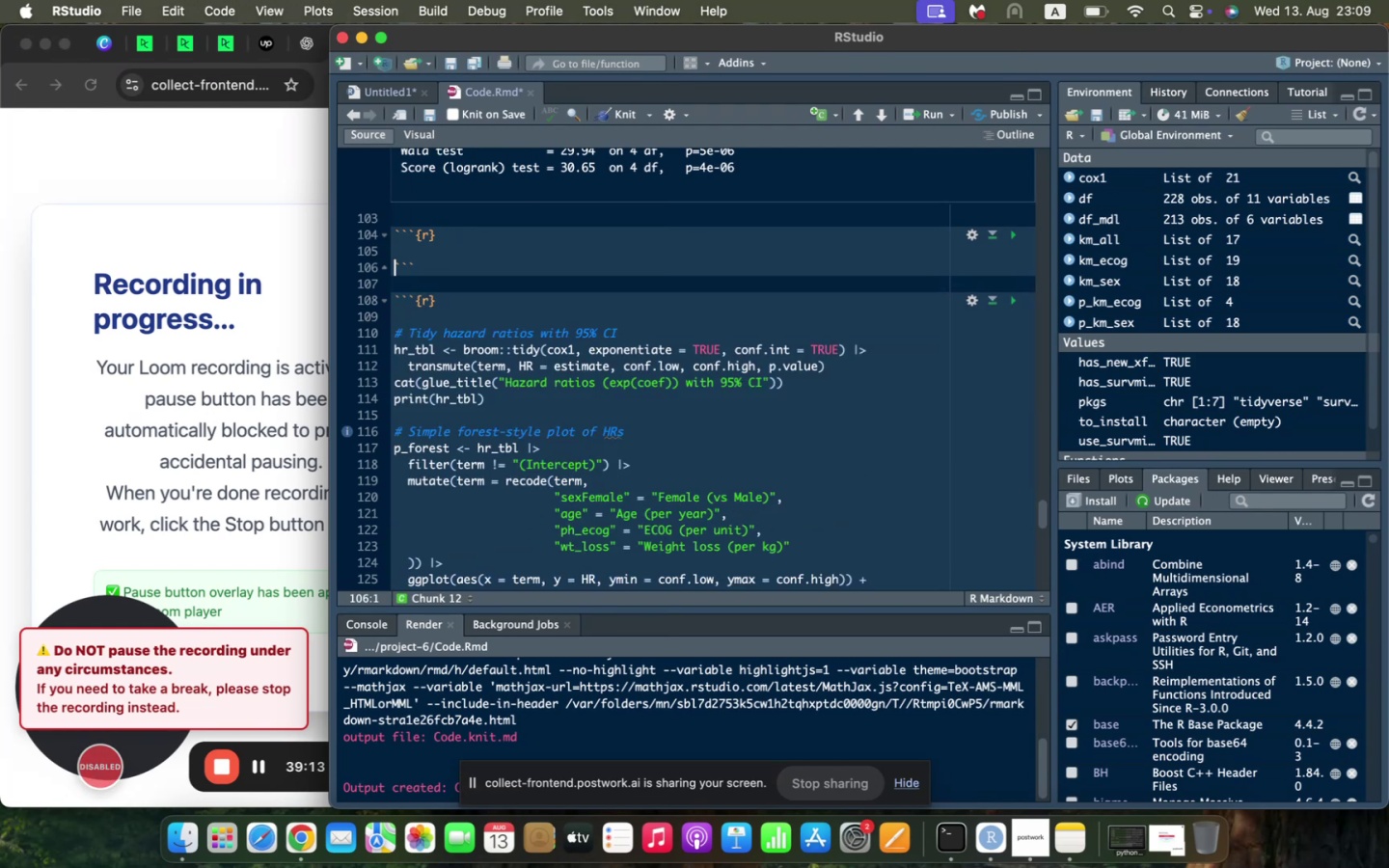 
key(ArrowUp)
 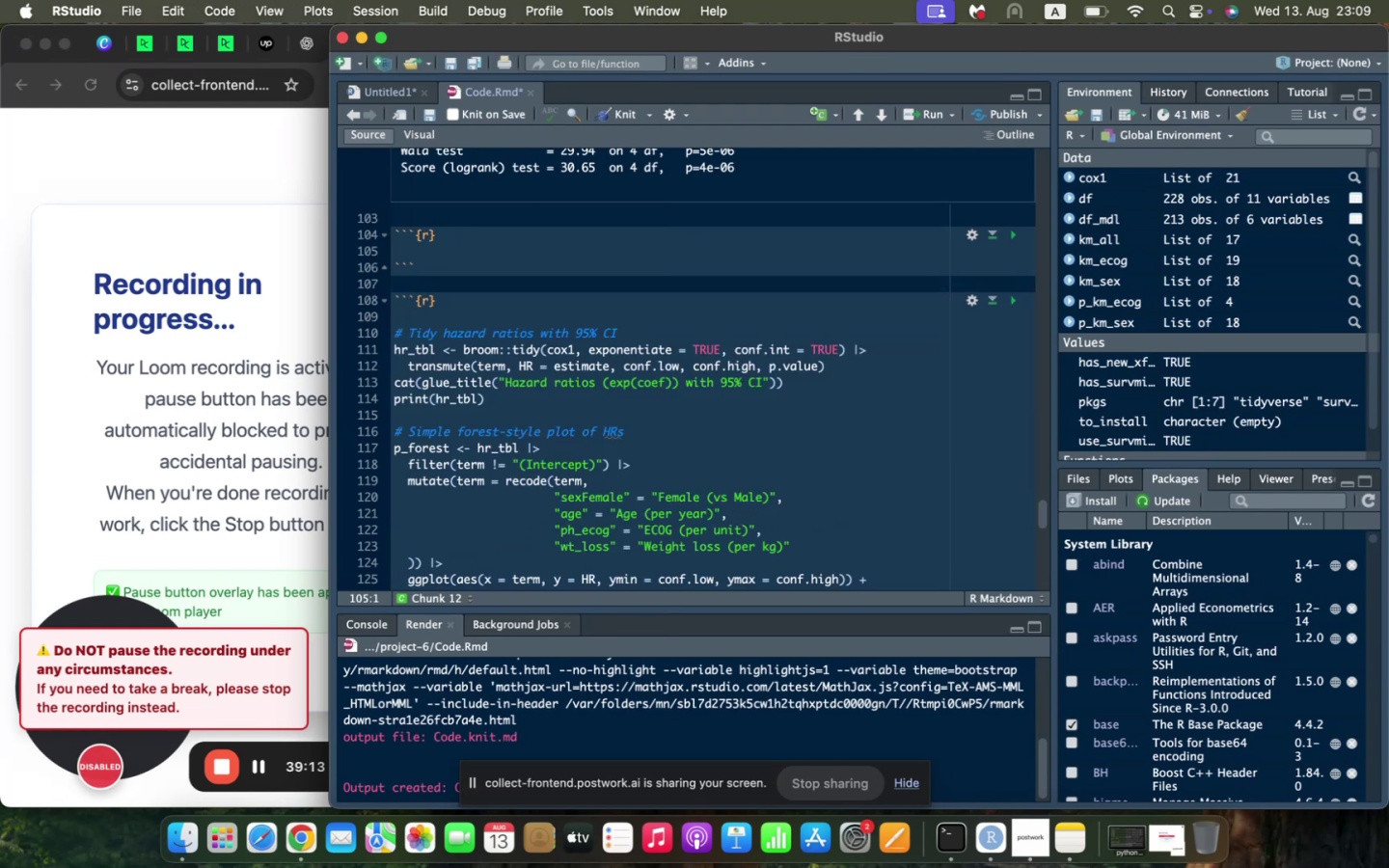 
type(hr_tbl <0 )
key(Backspace)
key(Backspace)
type(- v)
key(Backspace)
type(broom::tisy)
key(Backspace)
key(Backspace)
type(sy()
key(Backspace)
key(Backspace)
key(Backspace)
type(dy(coz)
key(Backspace)
type(x1, exponentiate = TRUE, conf.int = TRUE)
 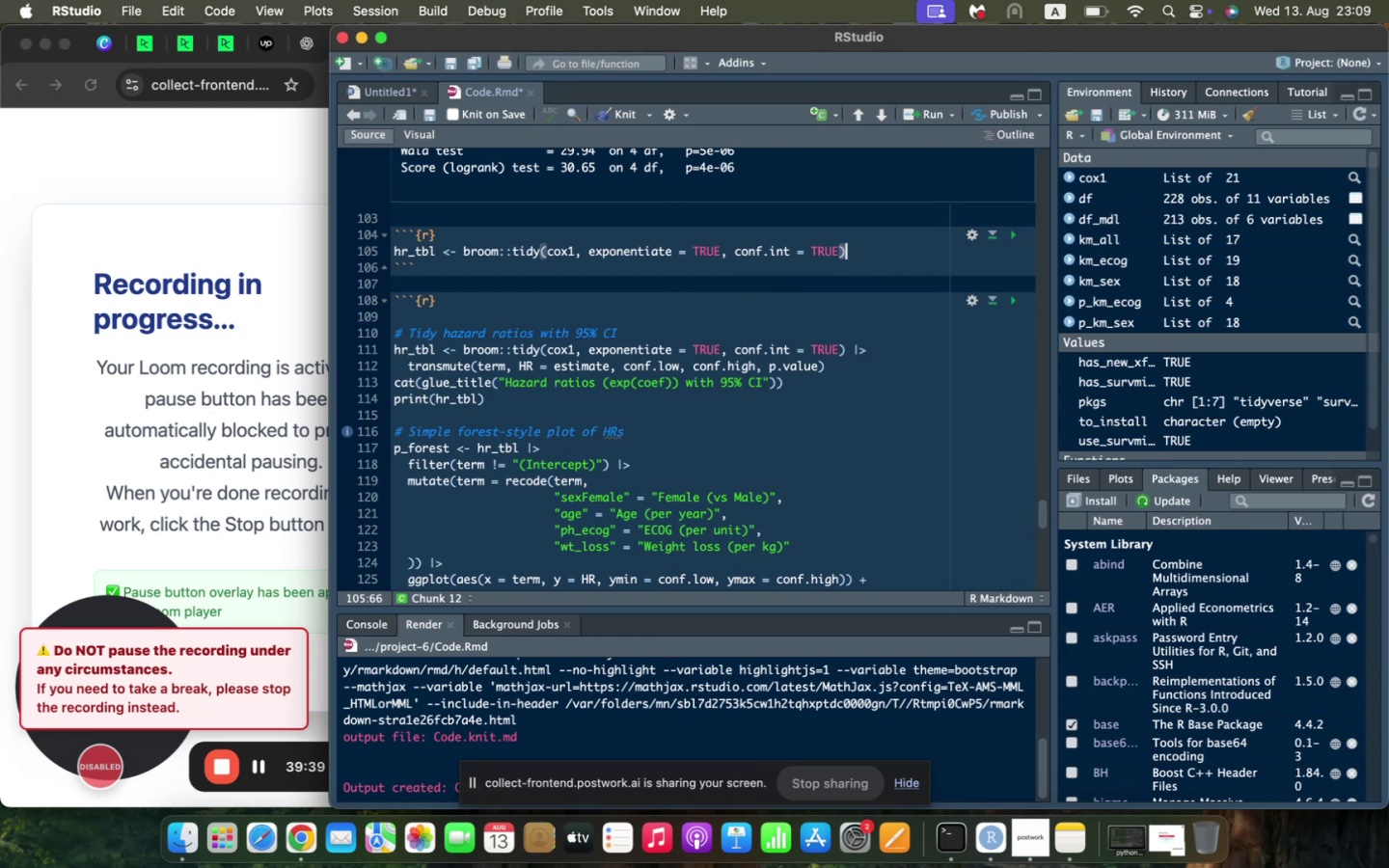 
 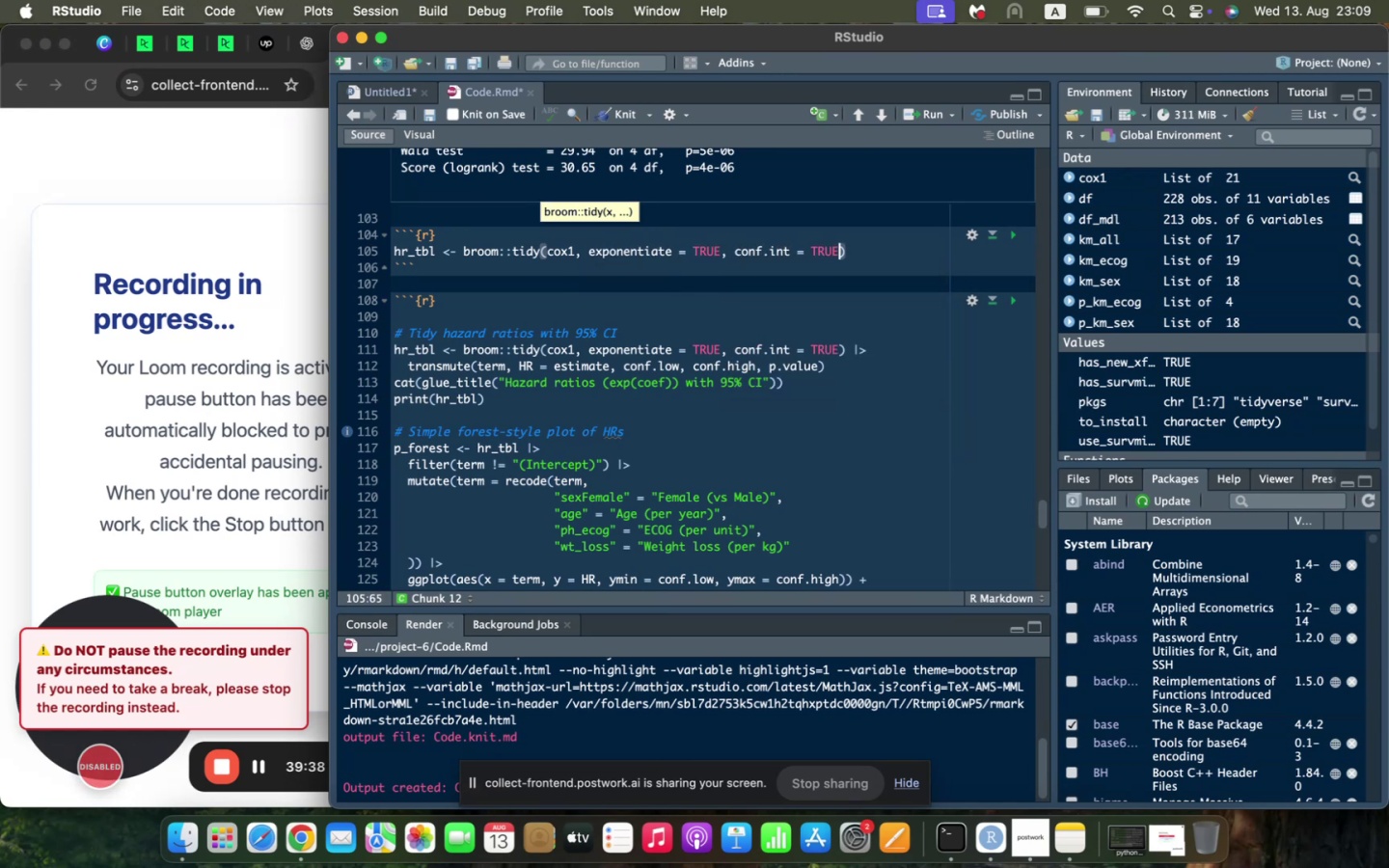 
key(ArrowRight)
 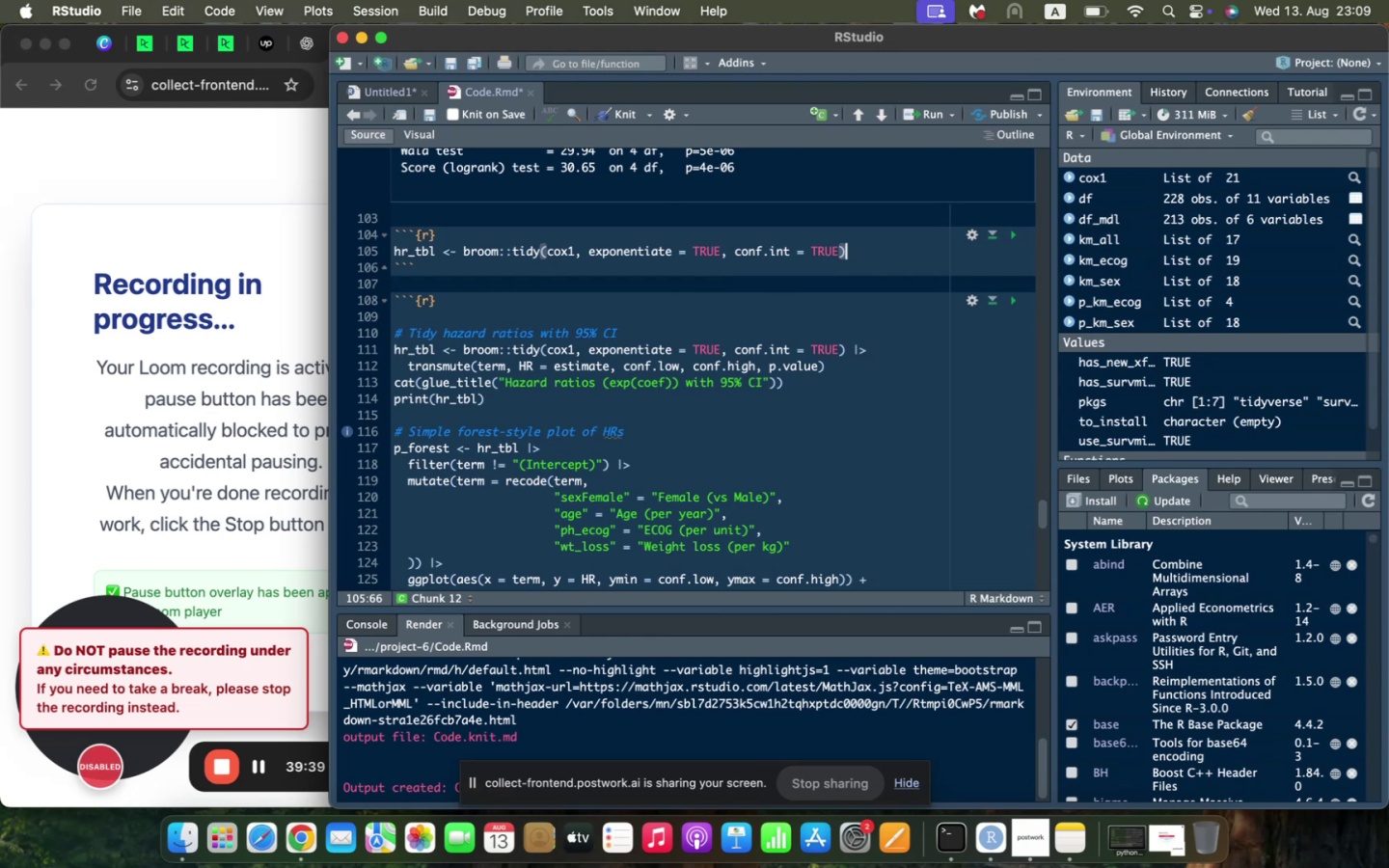 
key(Space)
 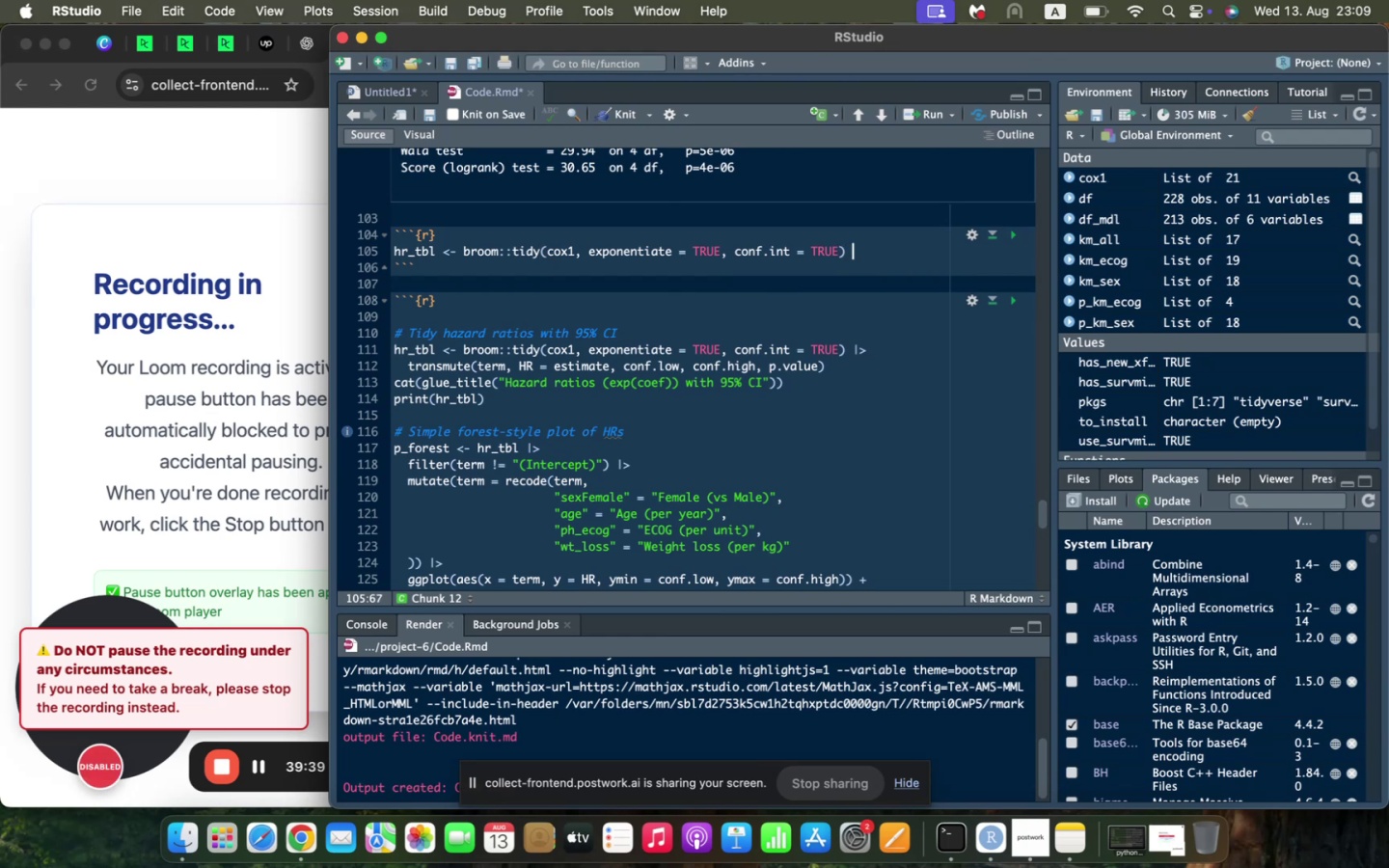 
key(Shift+ShiftLeft)
 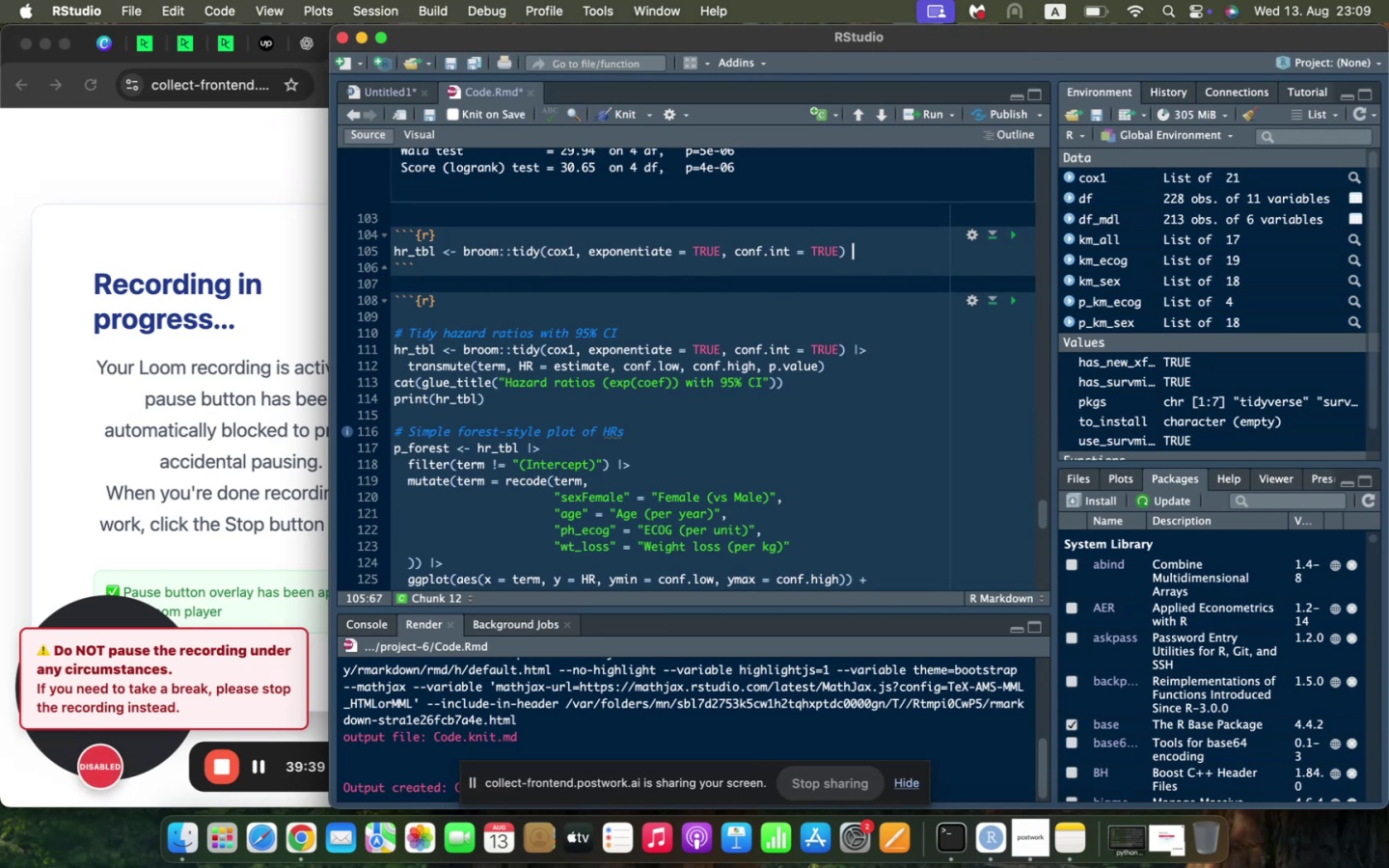 
key(Shift+Backslash)
 